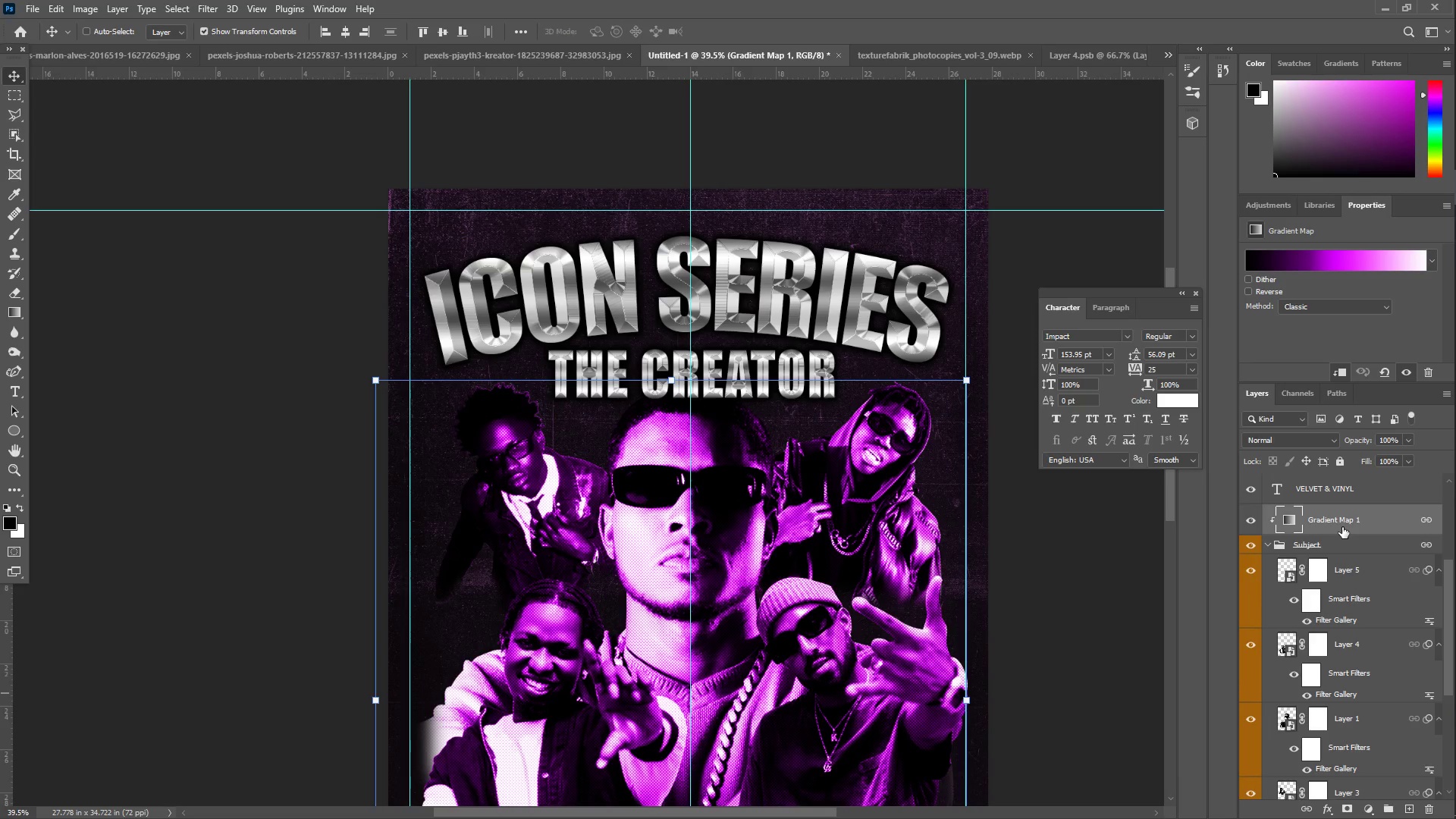 
left_click_drag(start_coordinate=[1342, 525], to_coordinate=[1350, 558])
 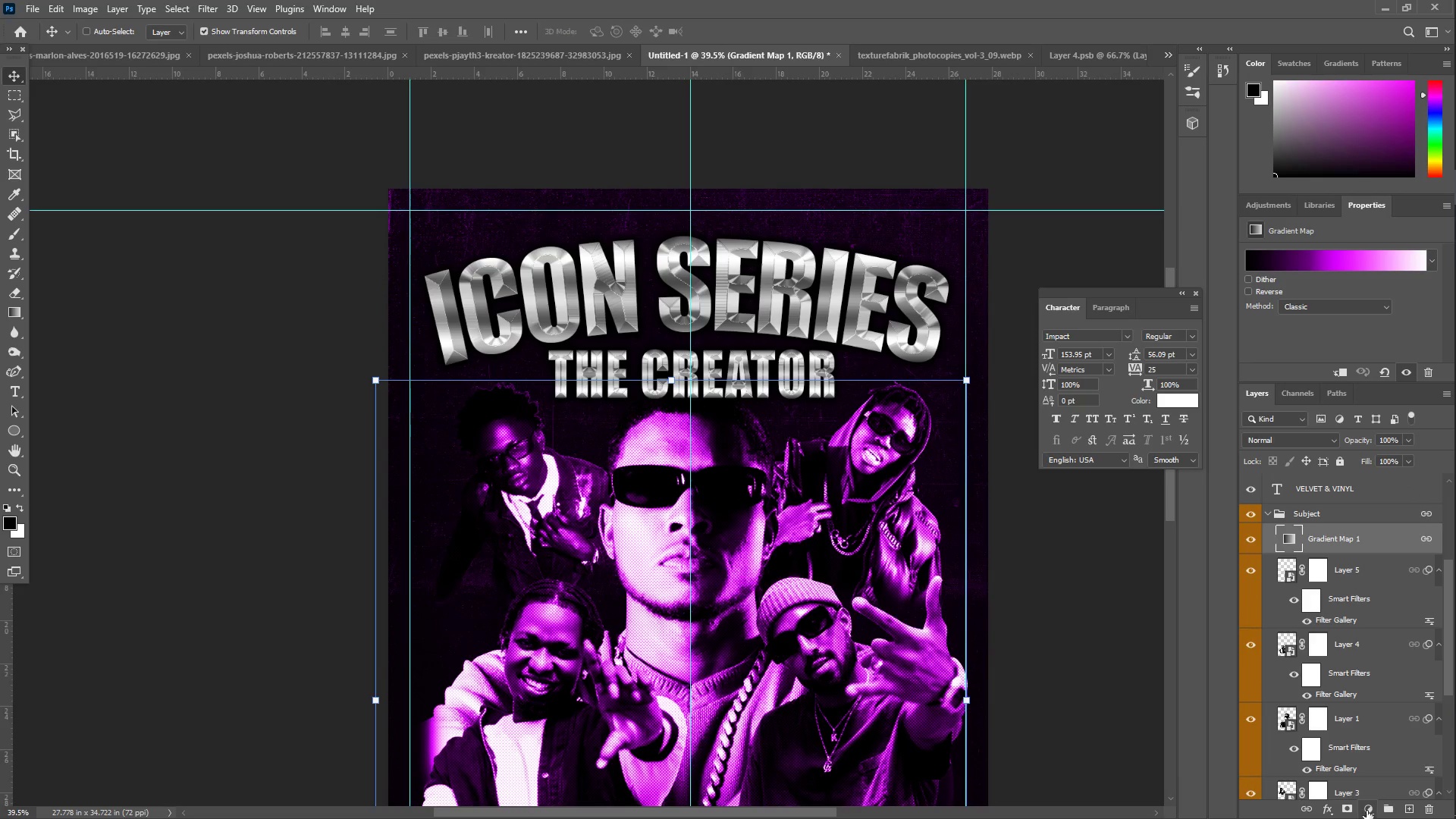 
wait(12.27)
 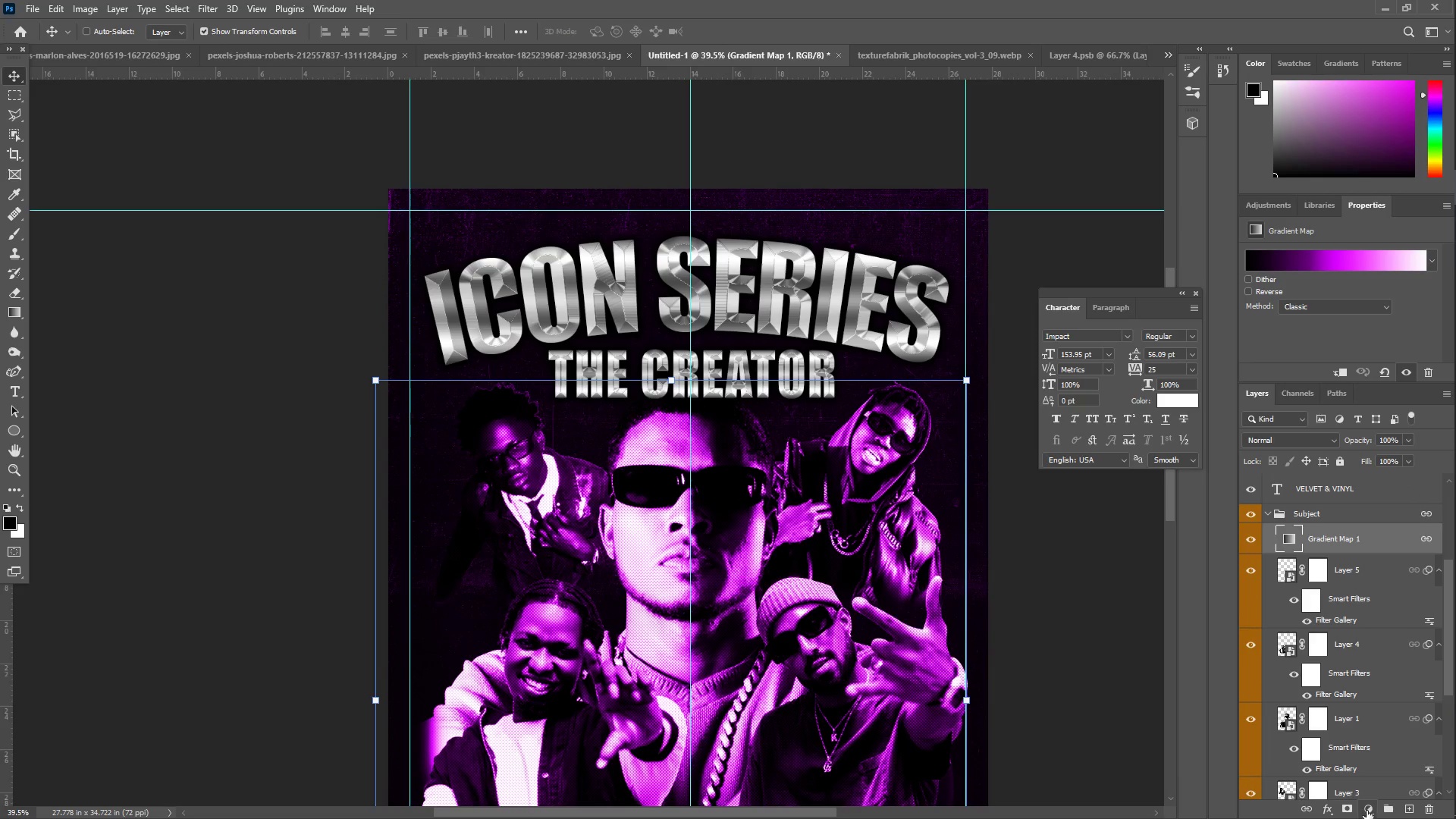 
mouse_move([1339, 798])
 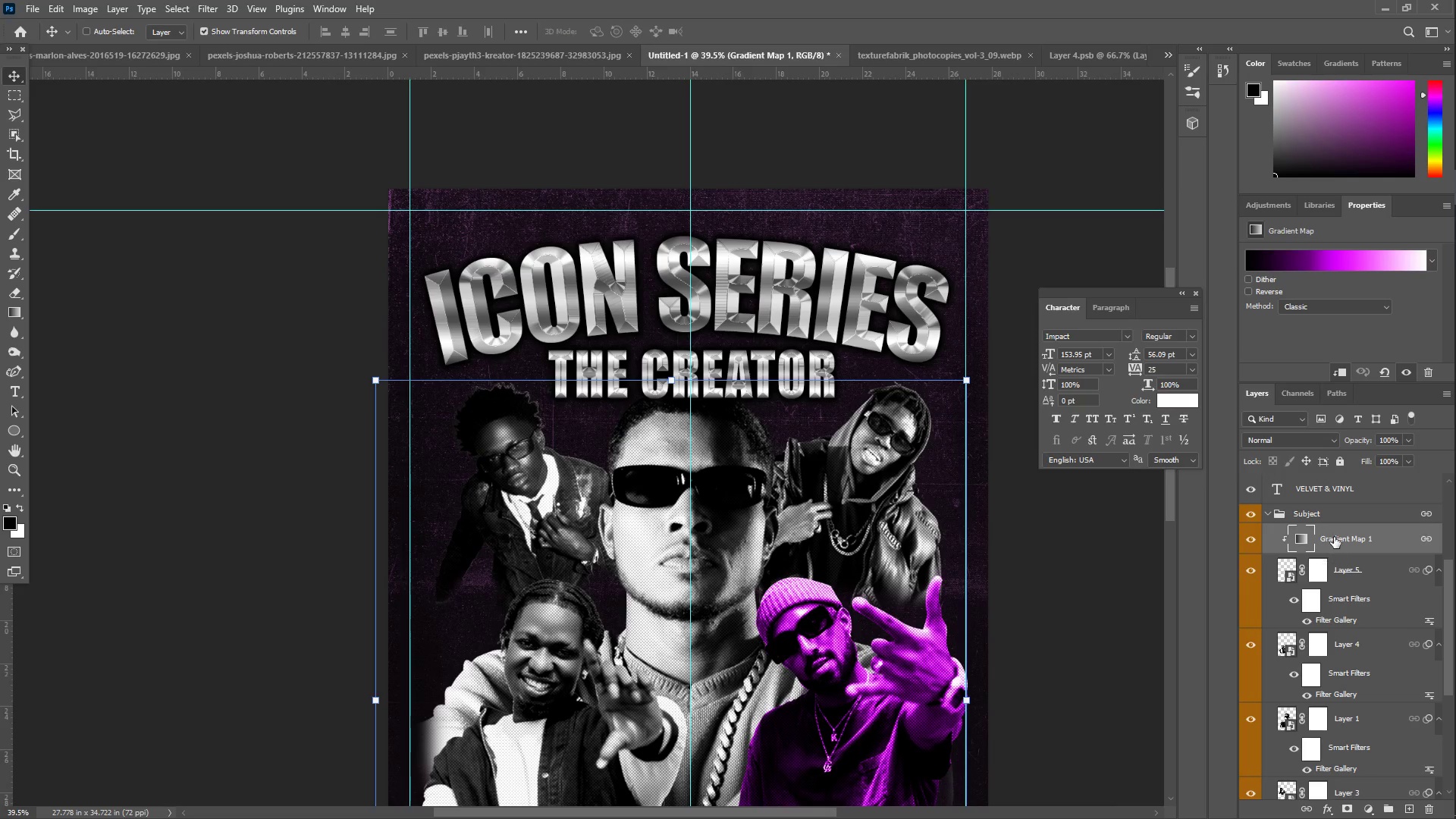 
wait(8.96)
 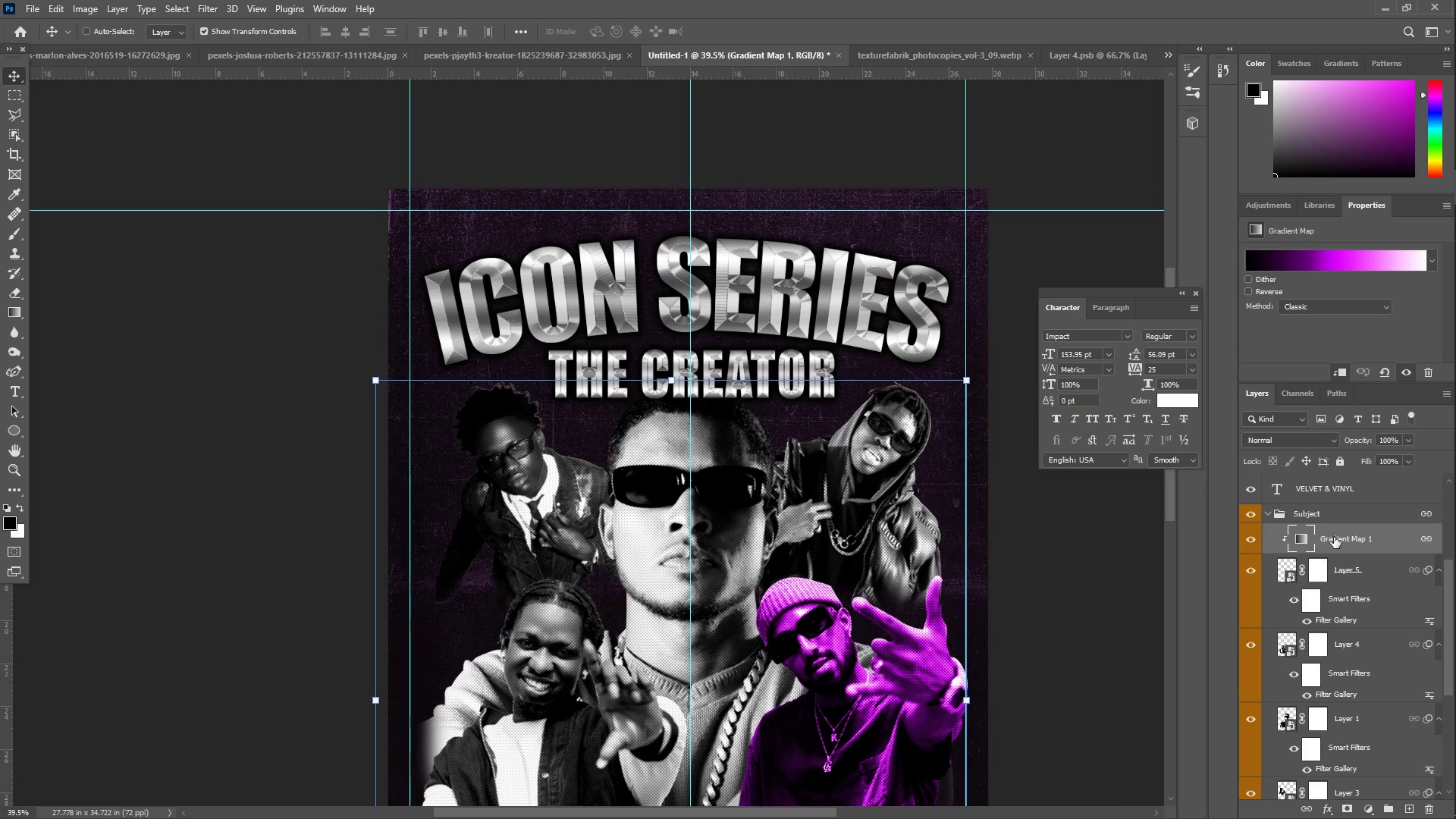 
scroll: coordinate [1334, 623], scroll_direction: down, amount: 3.0
 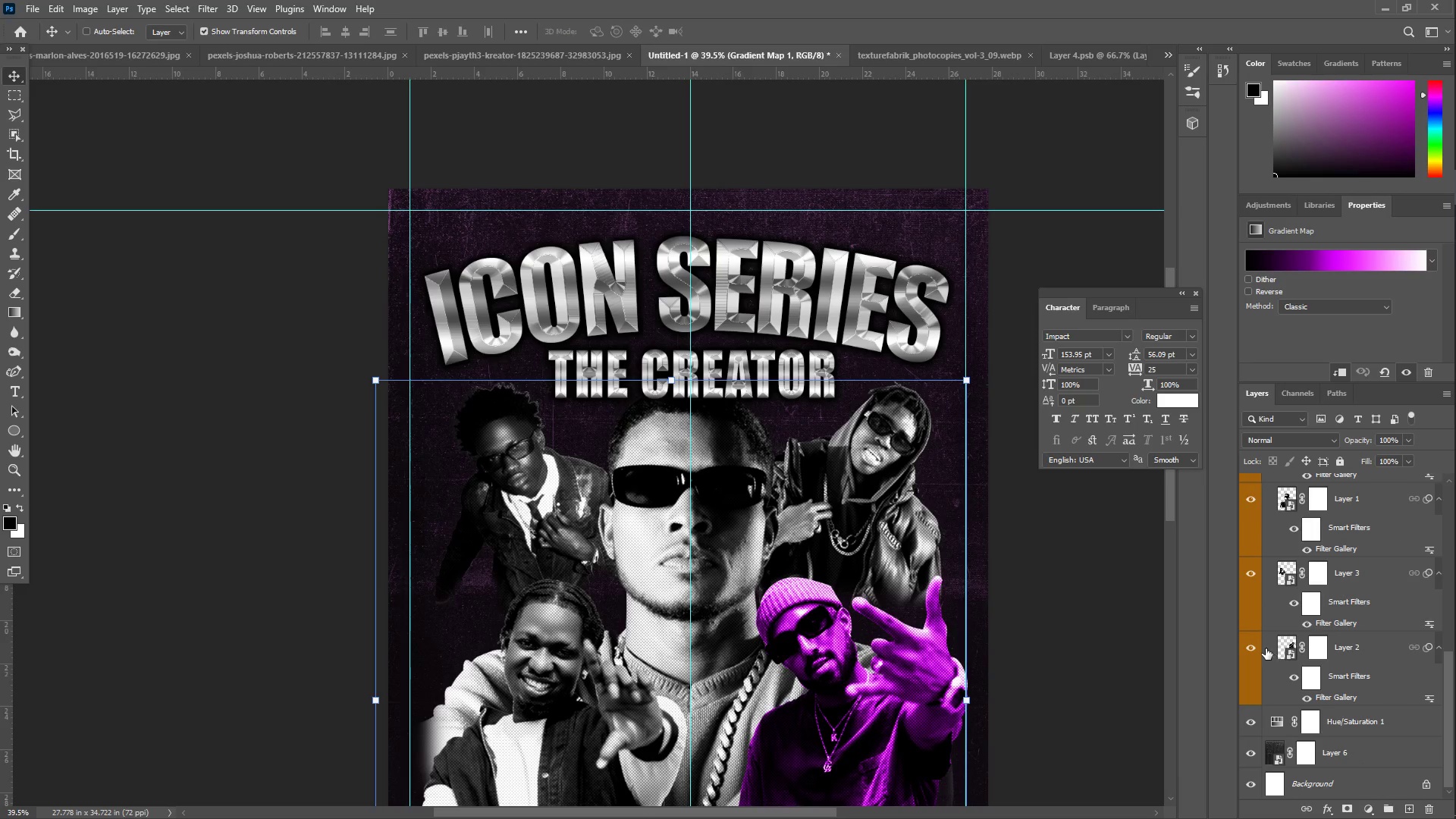 
scroll: coordinate [1272, 645], scroll_direction: up, amount: 2.0
 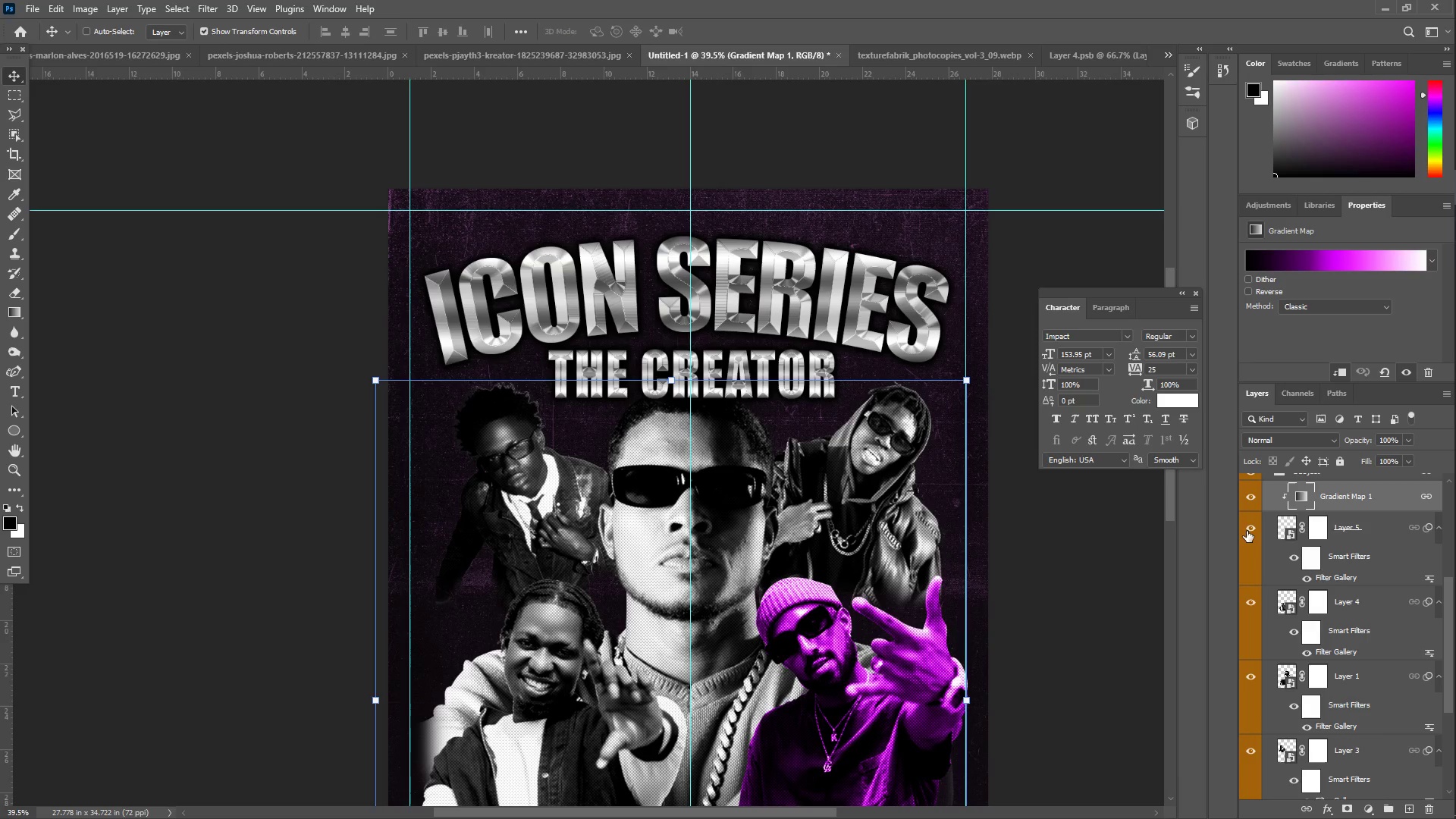 
left_click([1247, 529])
 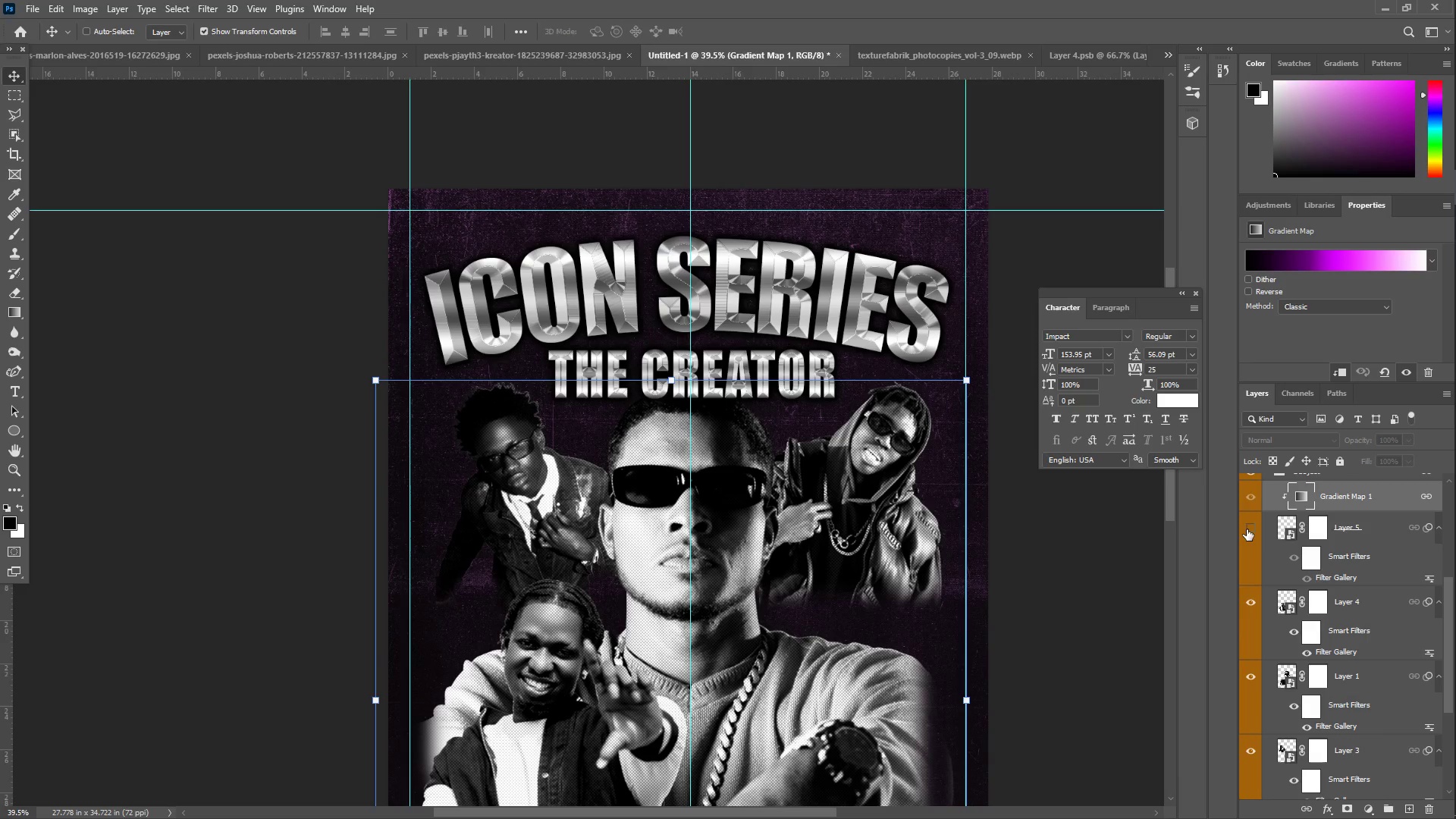 
left_click([1247, 529])
 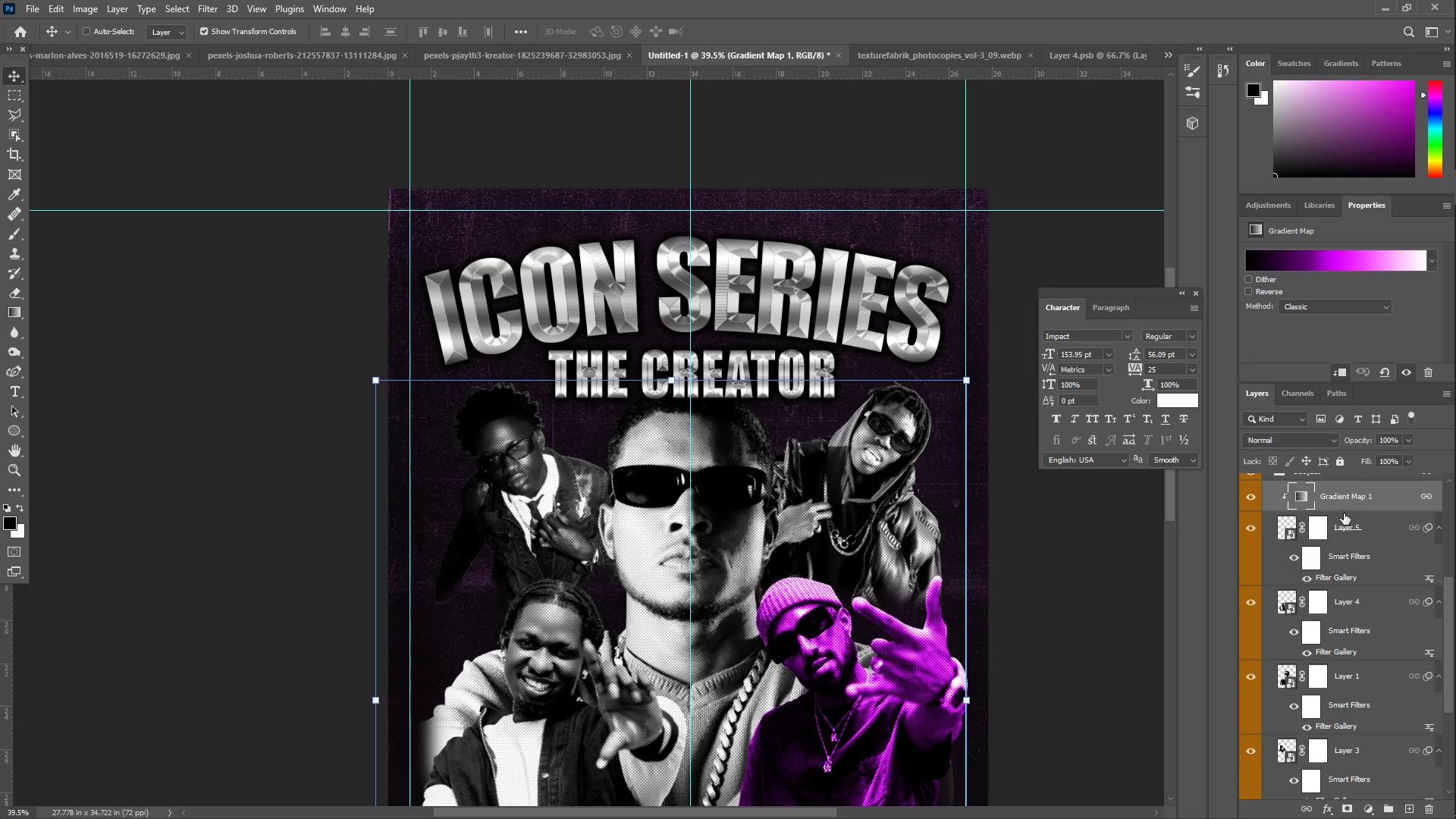 
left_click([1347, 498])
 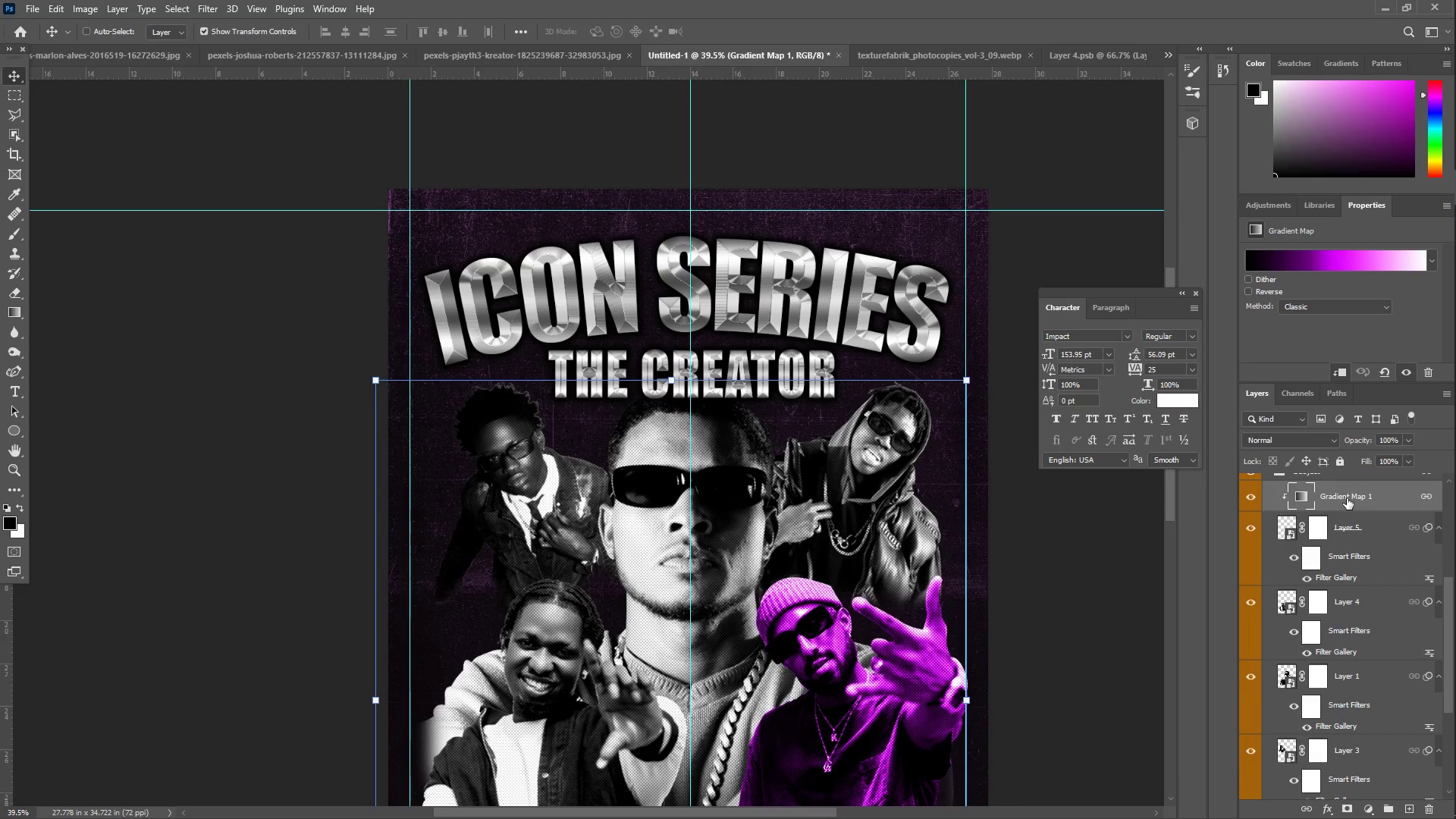 
key(Delete)
 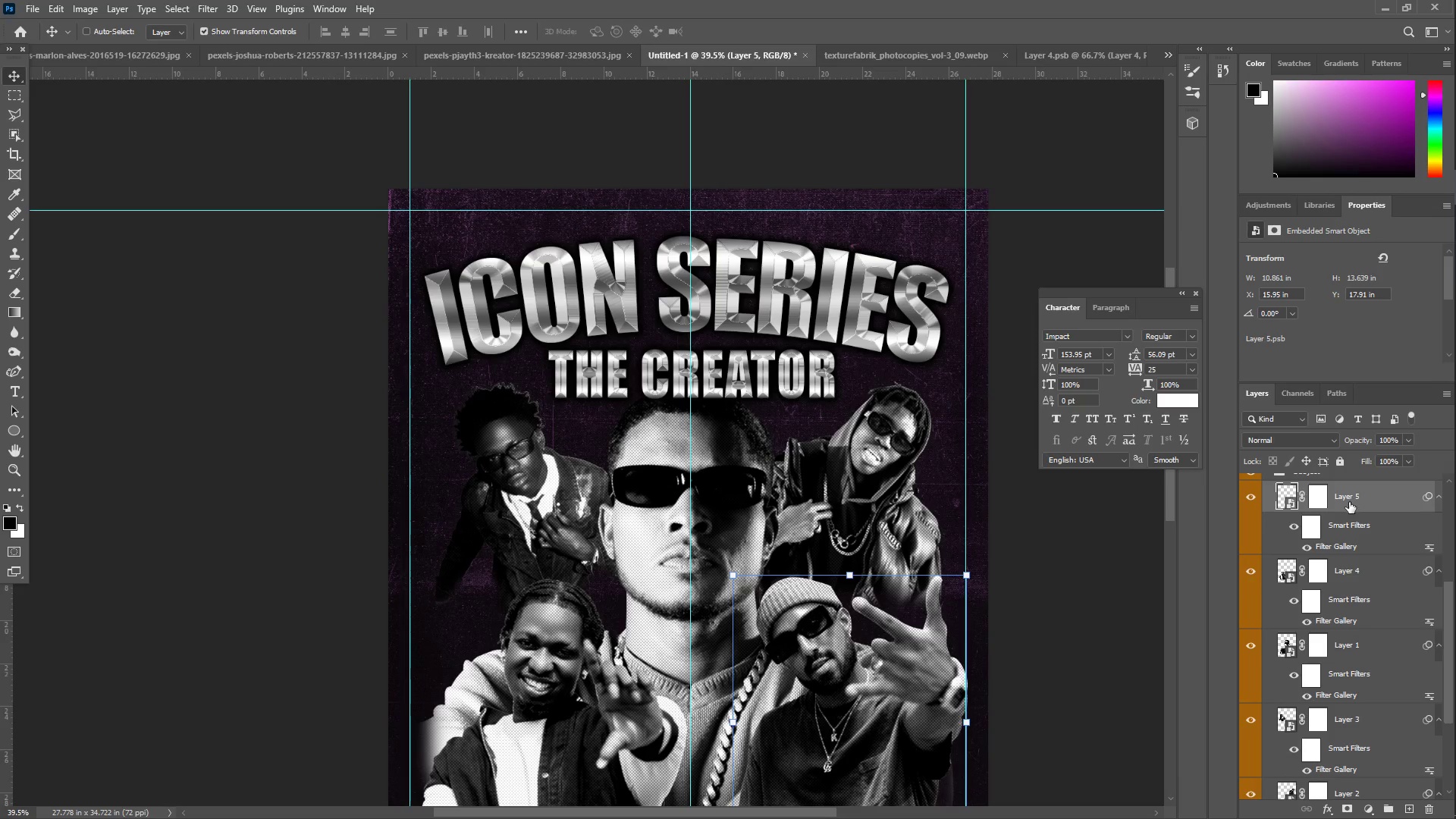 
scroll: coordinate [1356, 541], scroll_direction: up, amount: 1.0
 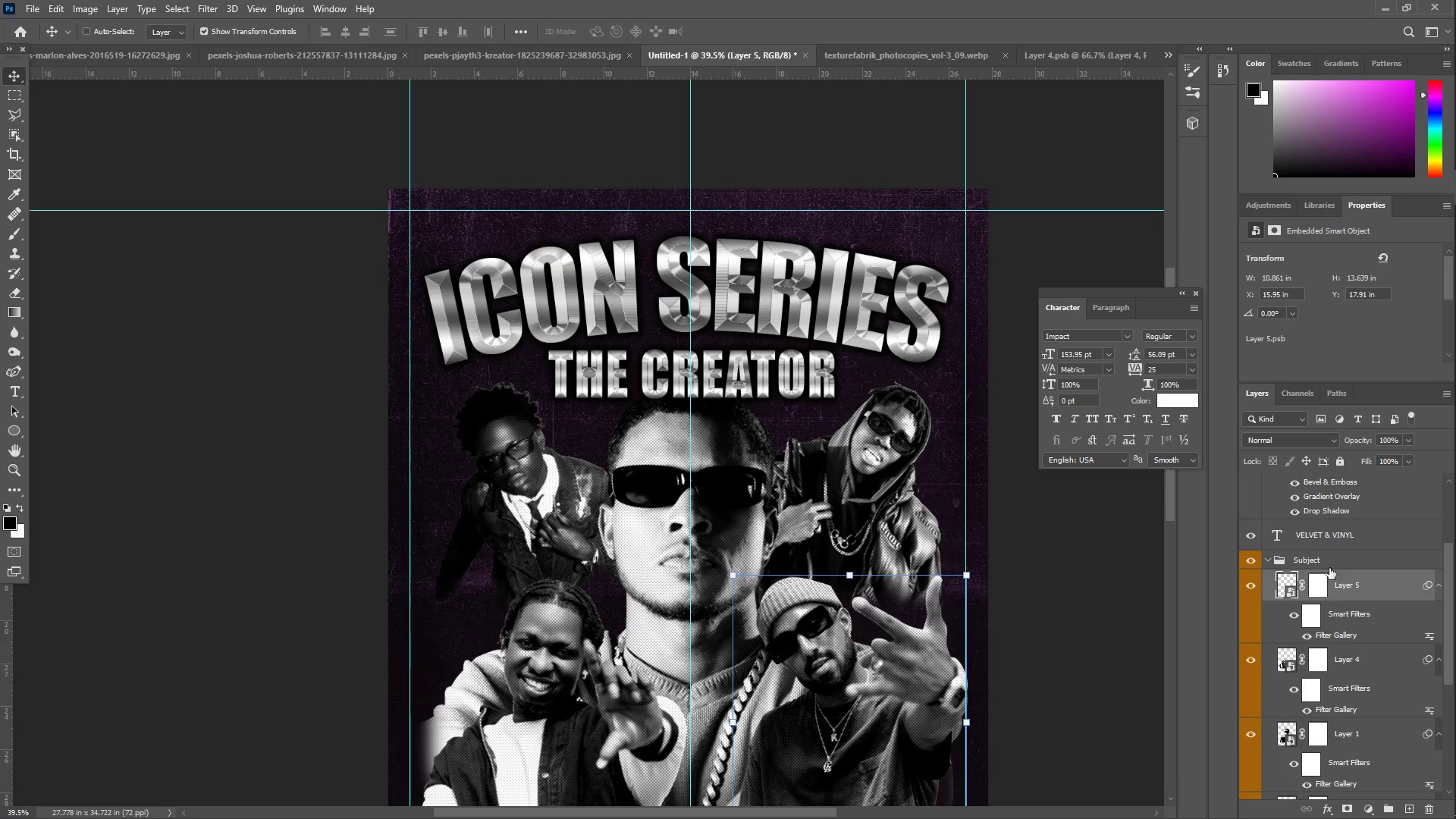 
left_click([1327, 562])
 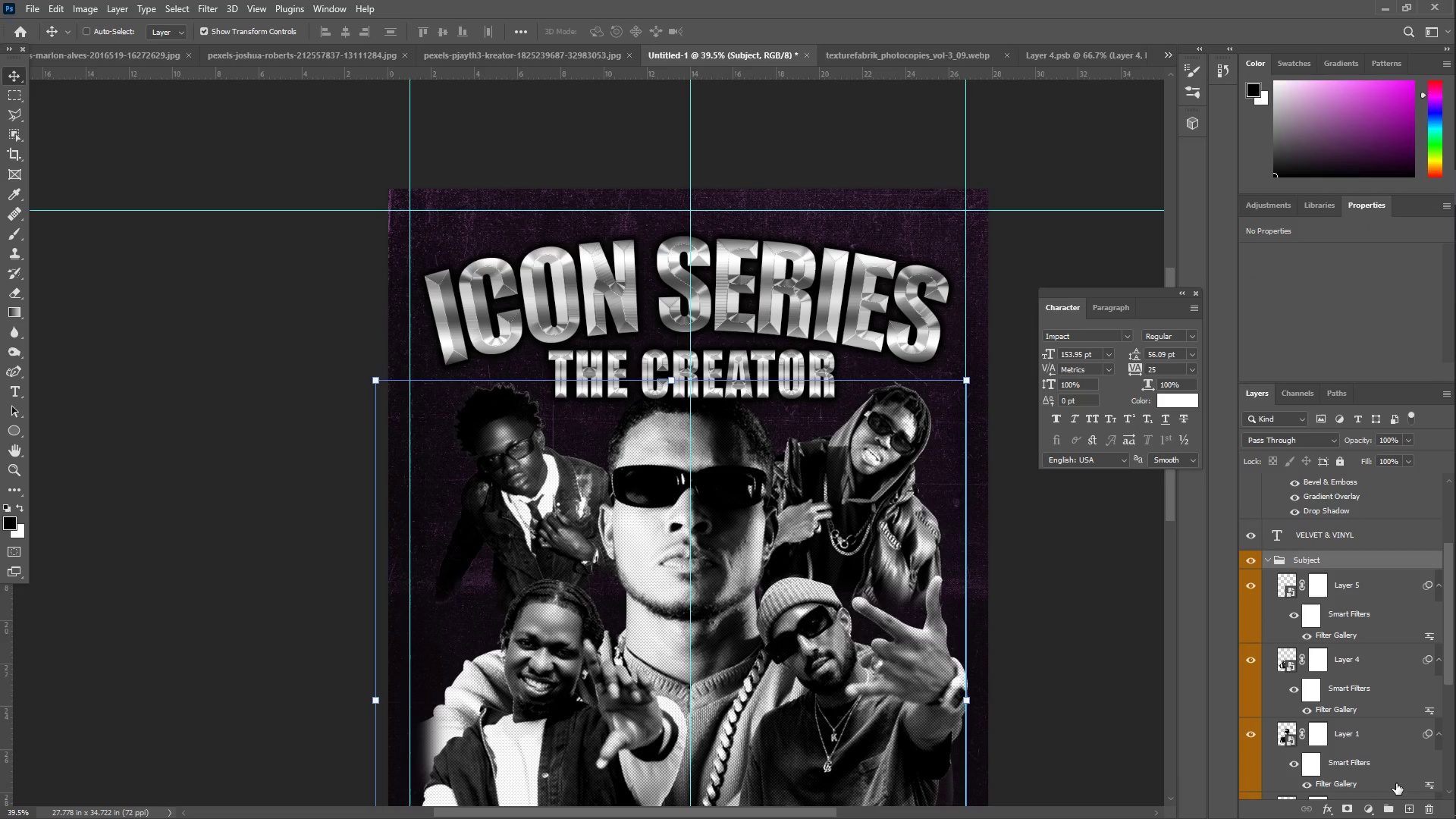 
wait(5.06)
 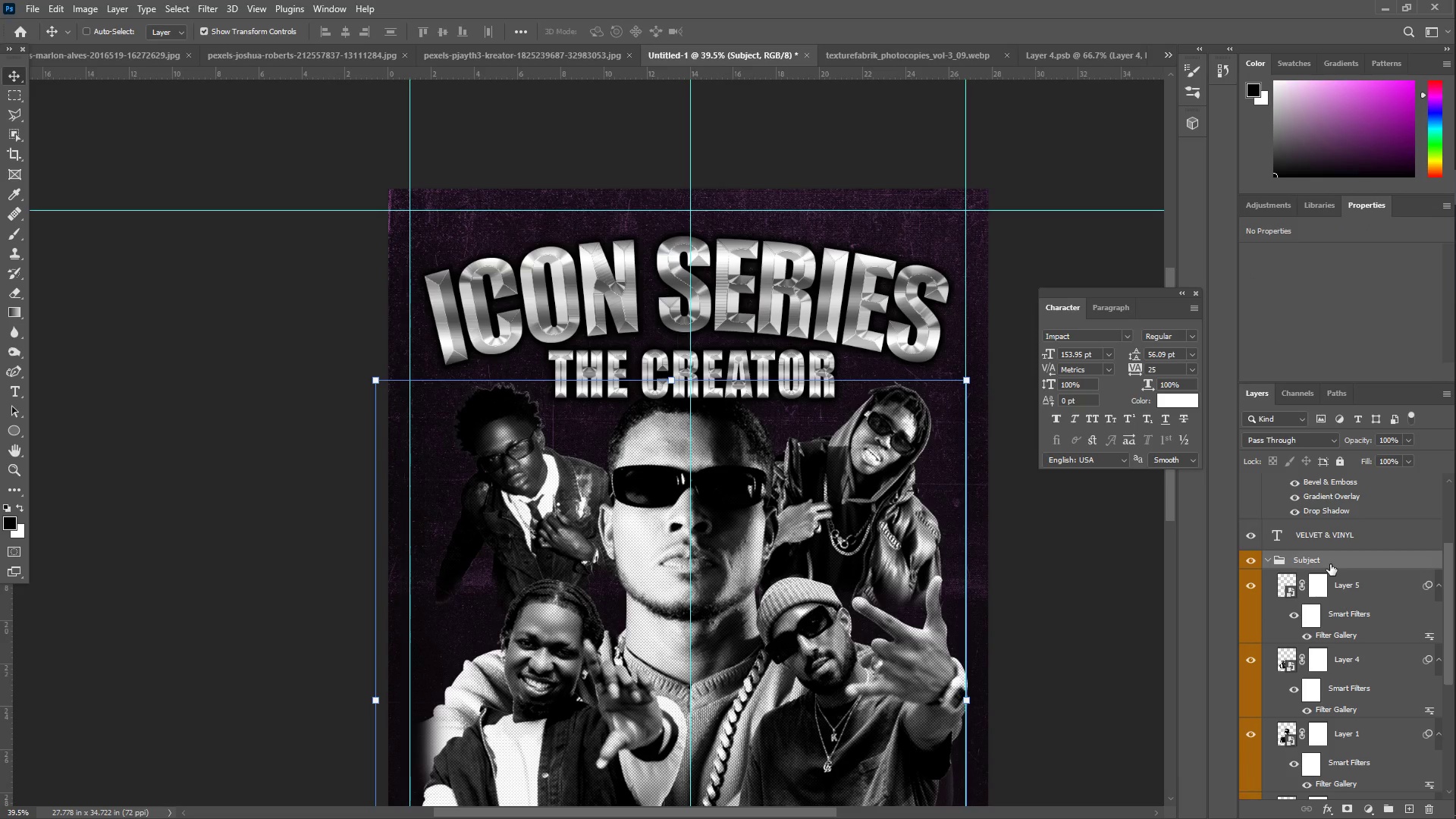 
left_click([1372, 807])
 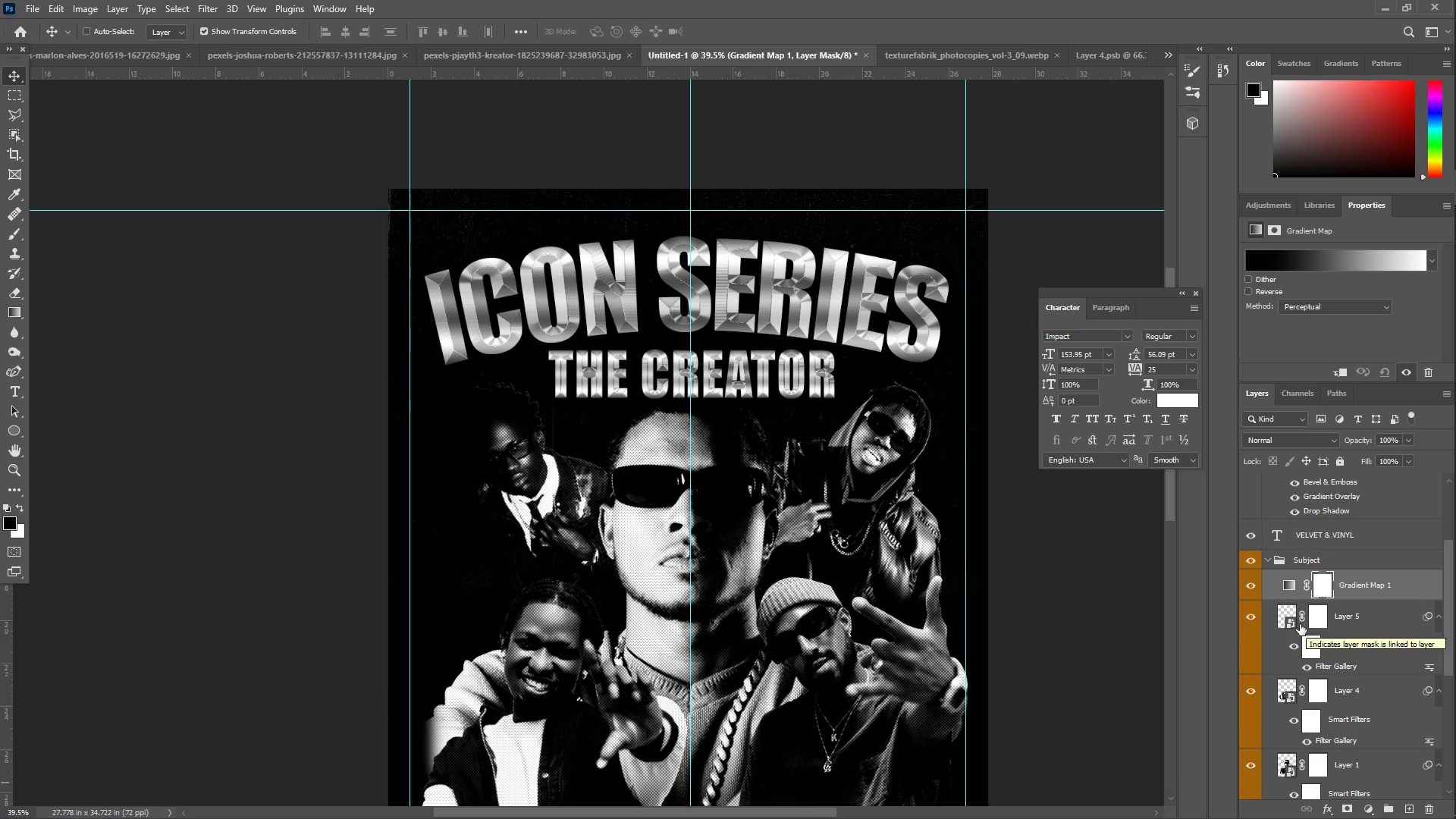 
wait(5.09)
 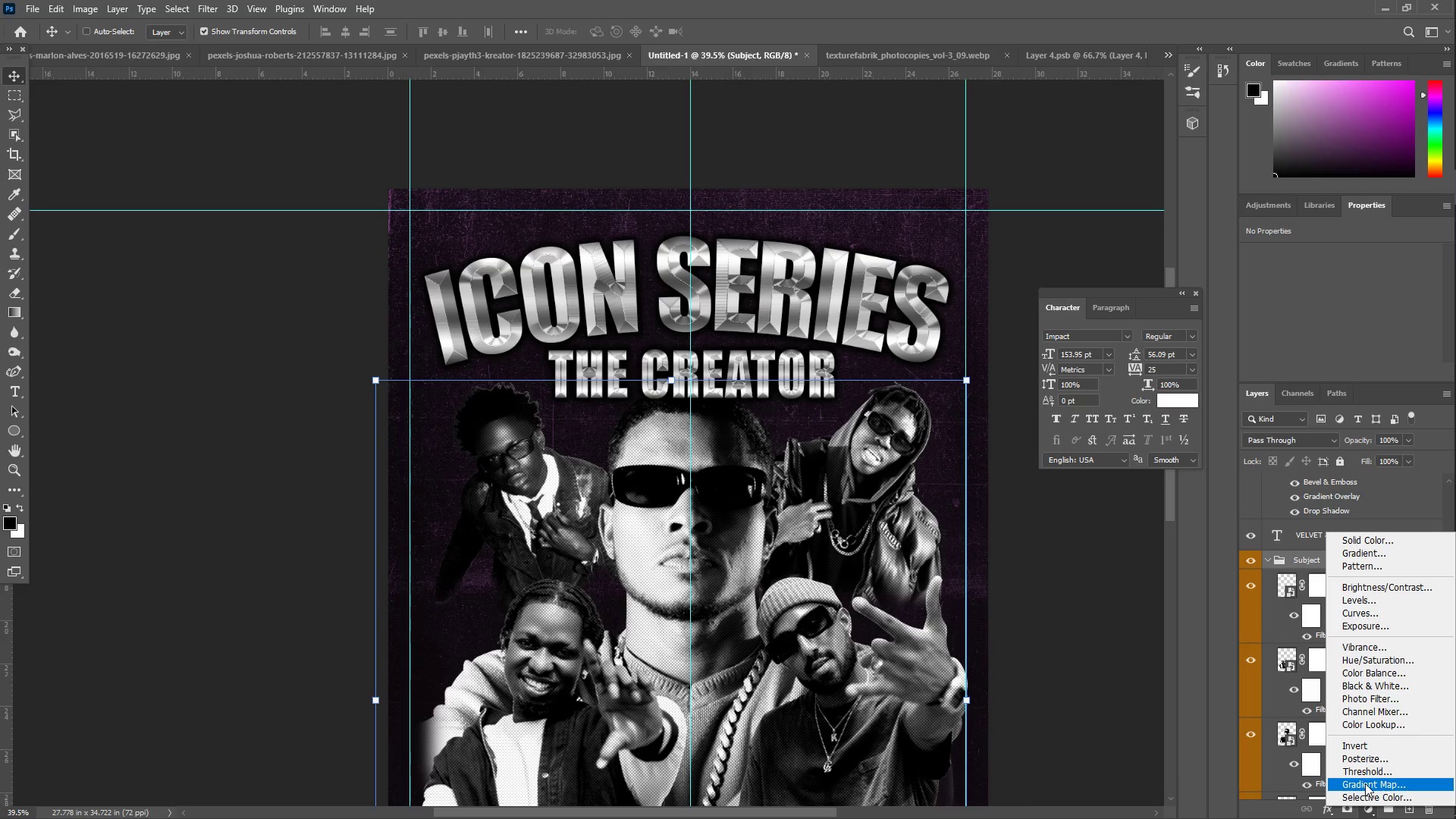 
double_click([1318, 585])
 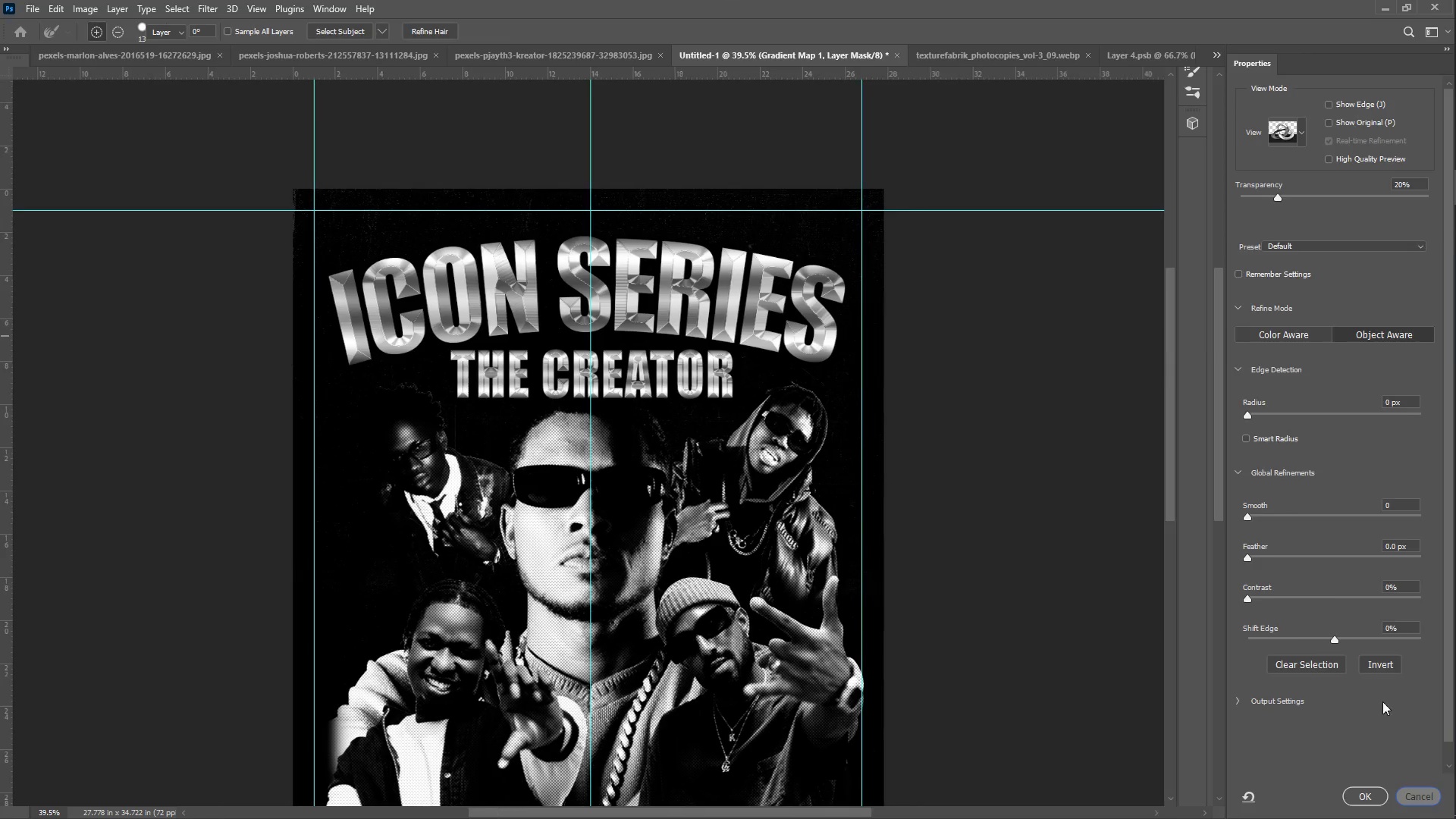 
left_click([1288, 581])
 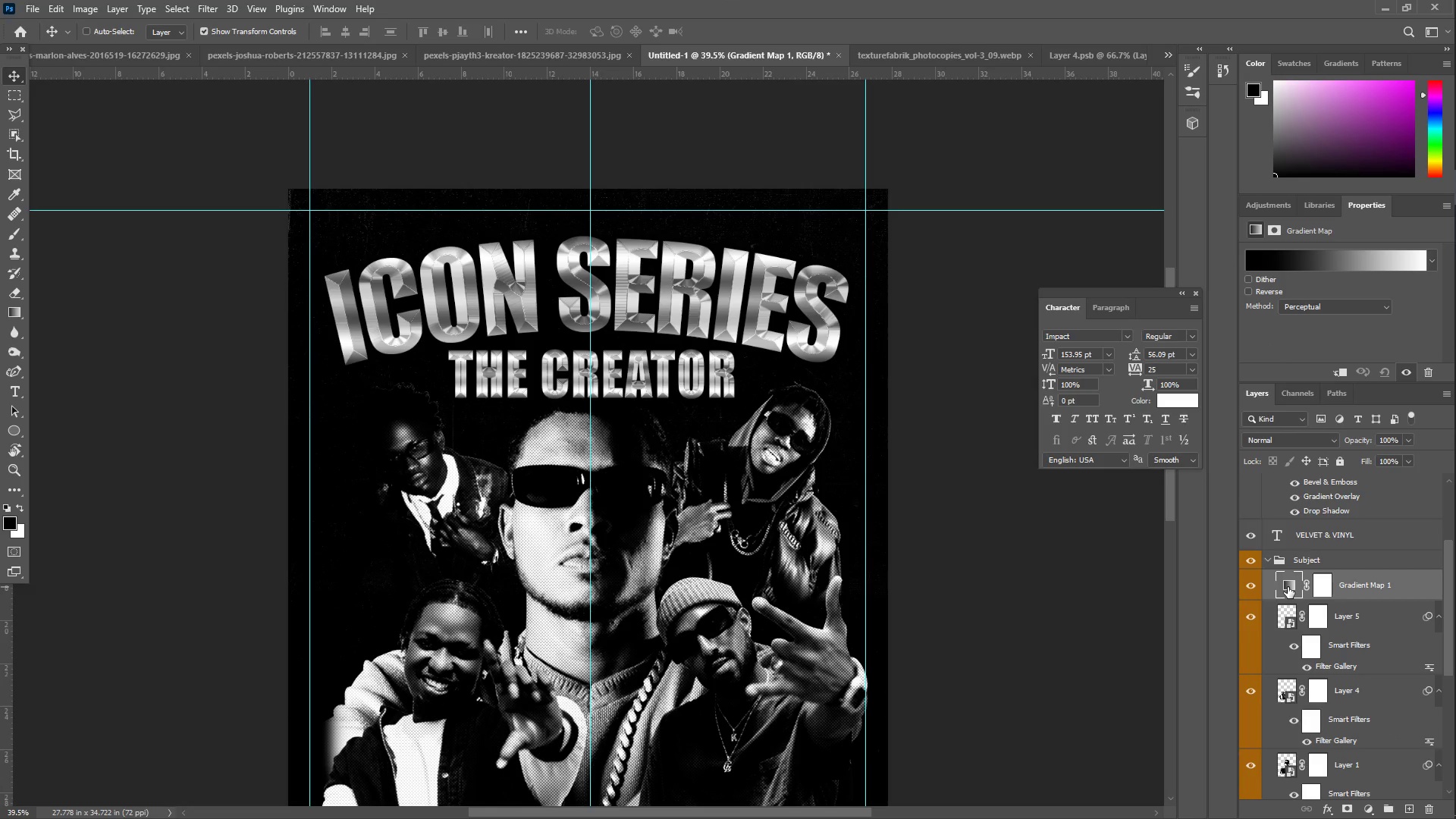 
double_click([1288, 587])
 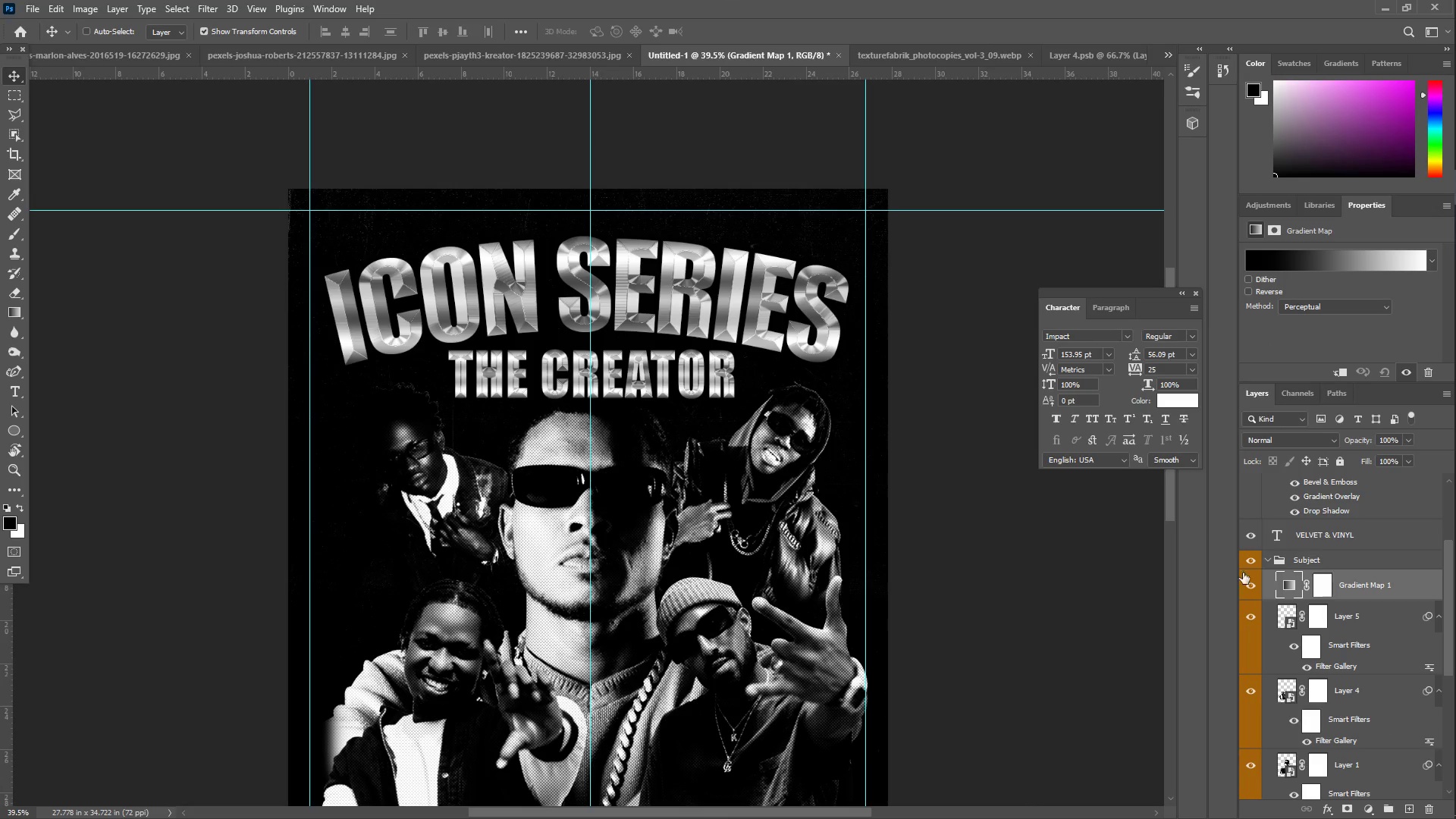 
left_click([1285, 582])
 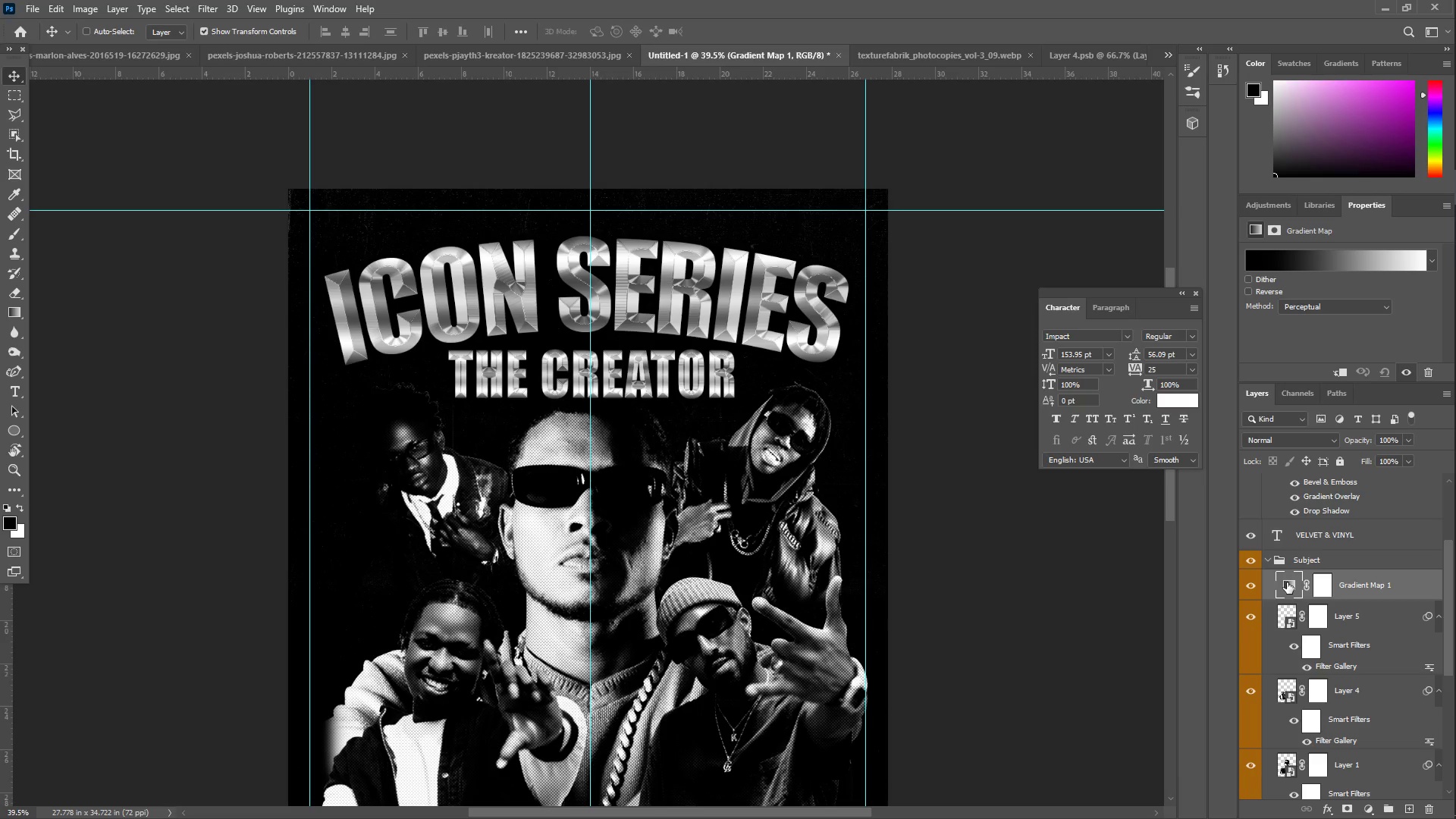 
double_click([1287, 582])
 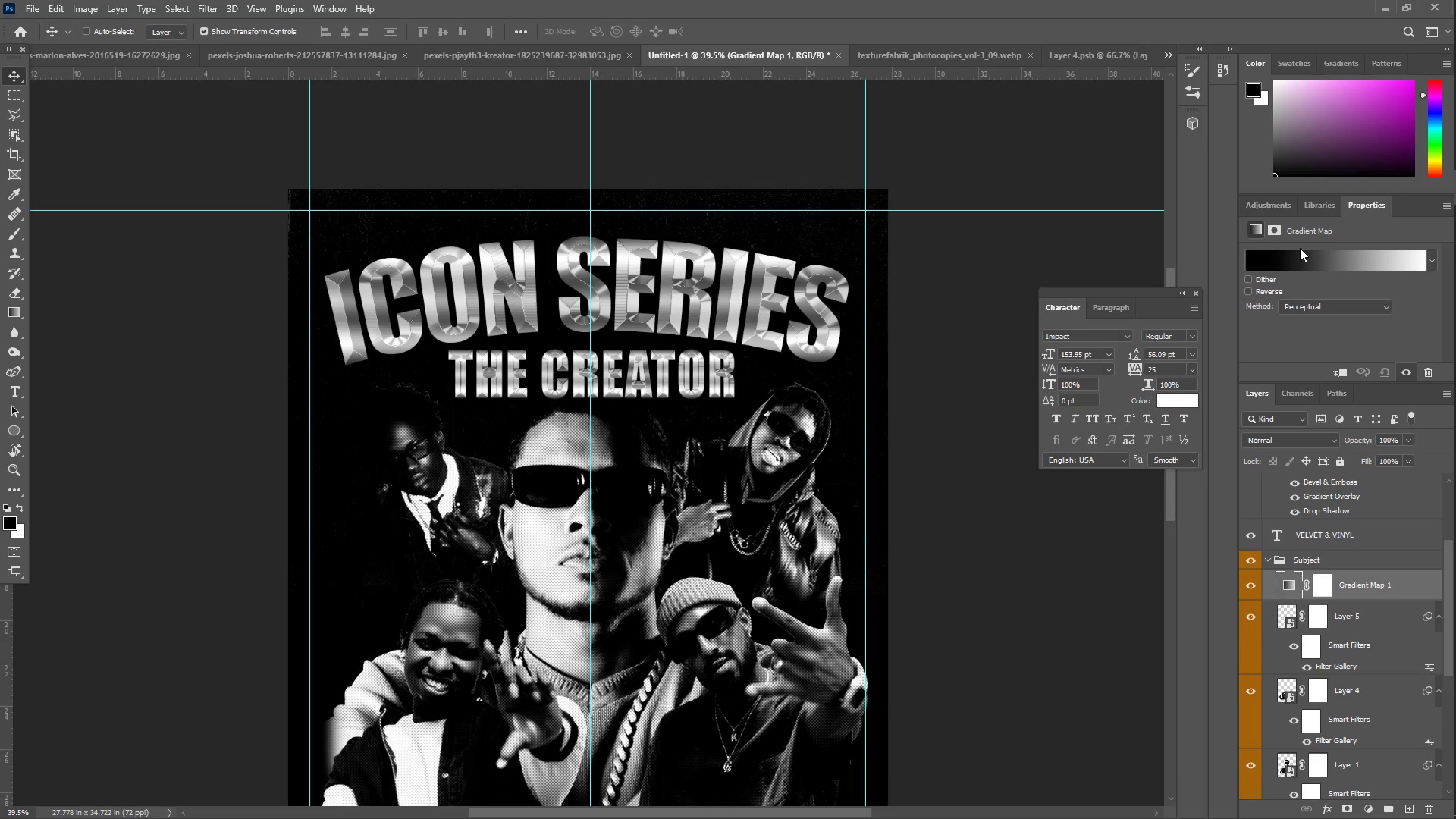 
left_click([1302, 259])
 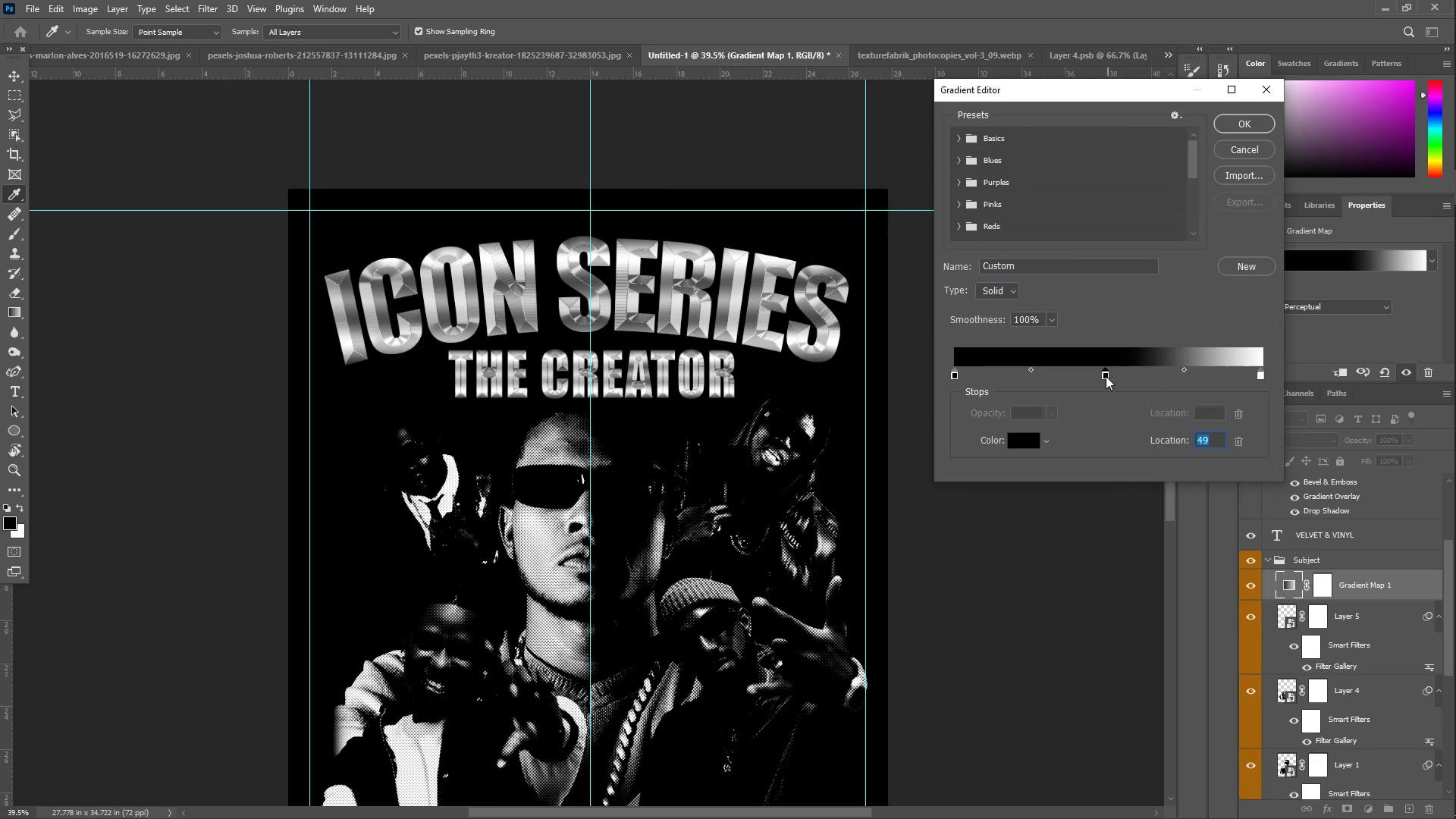 
left_click([952, 375])
 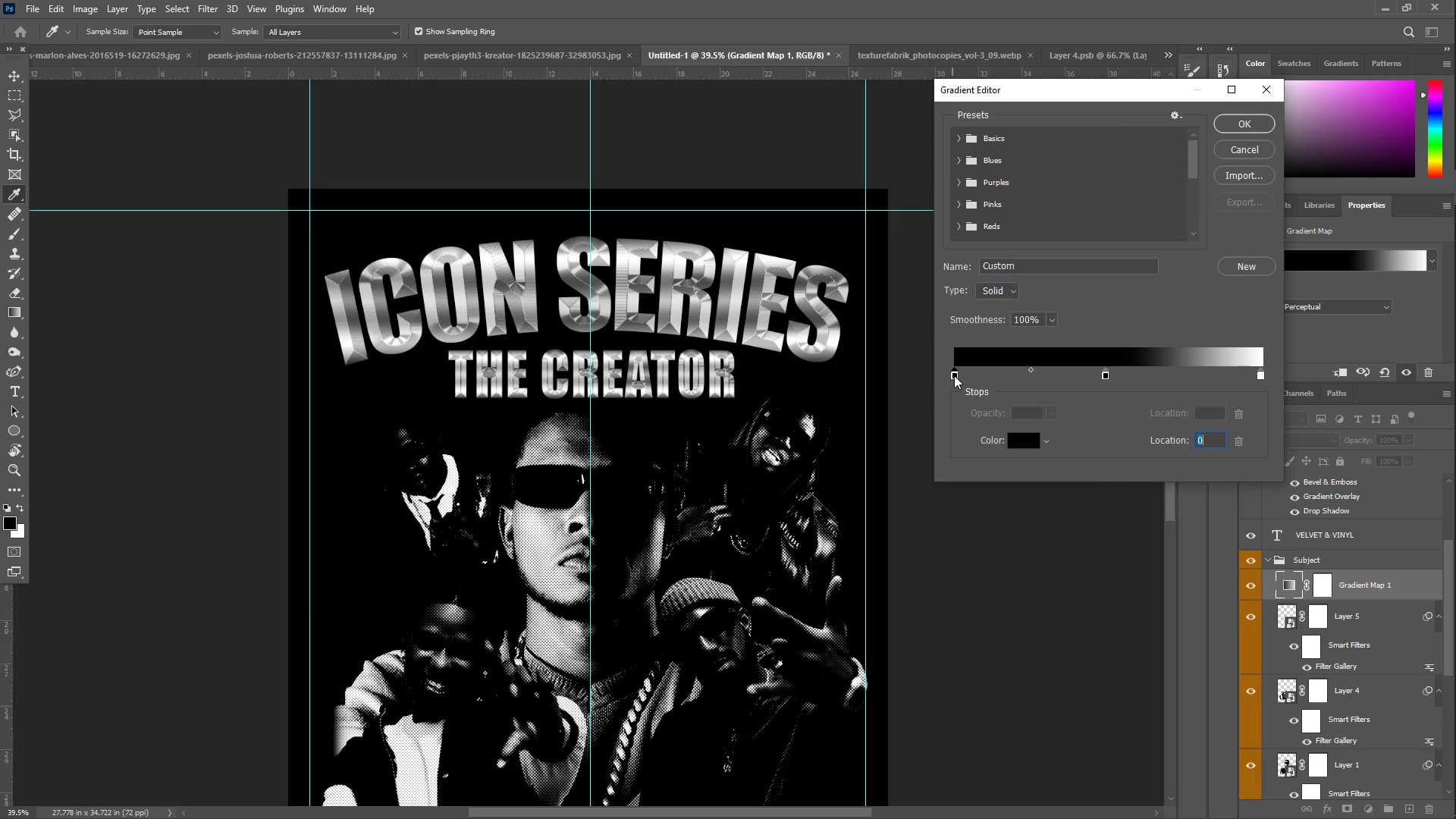 
double_click([956, 375])
 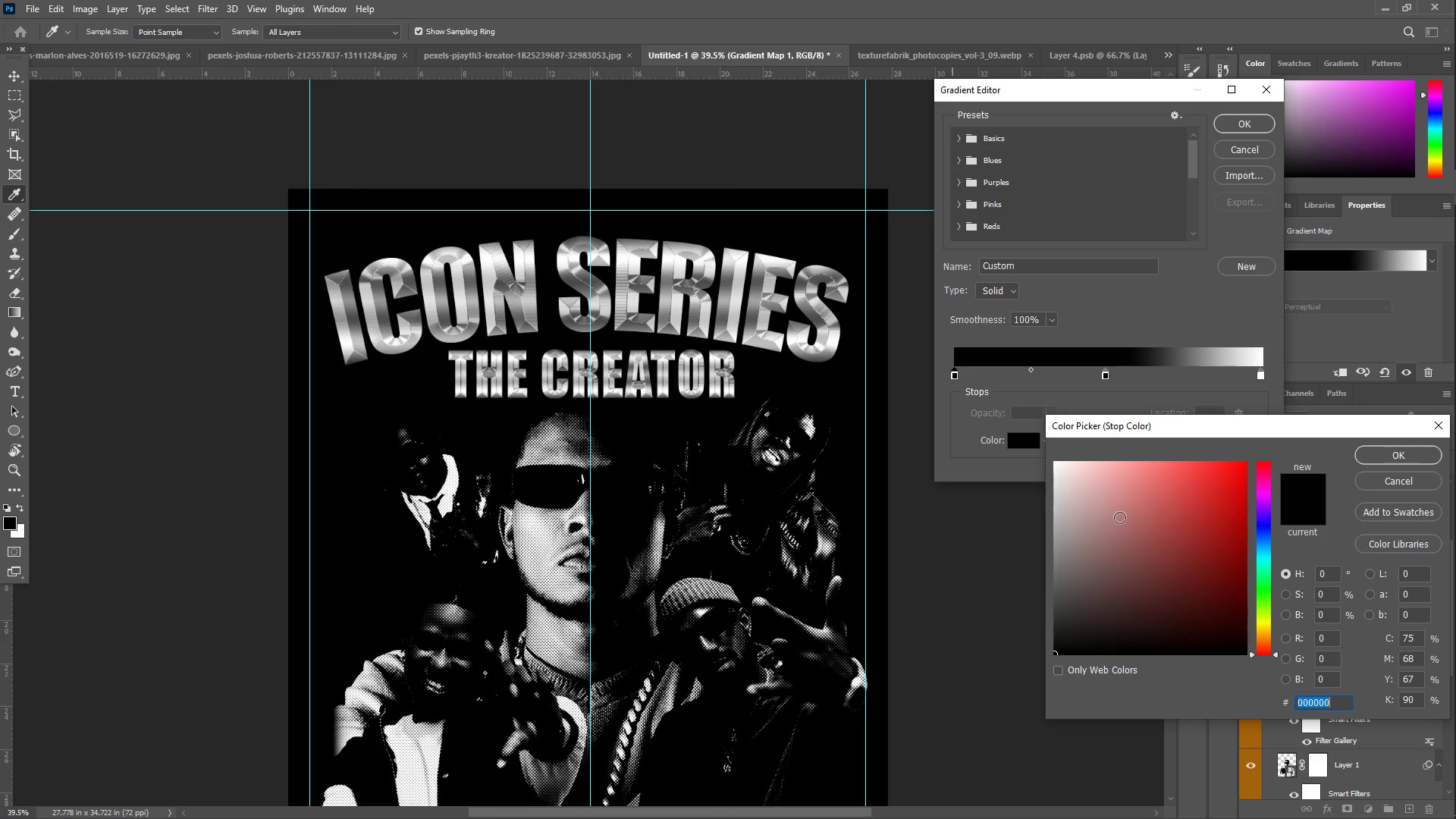 
wait(11.5)
 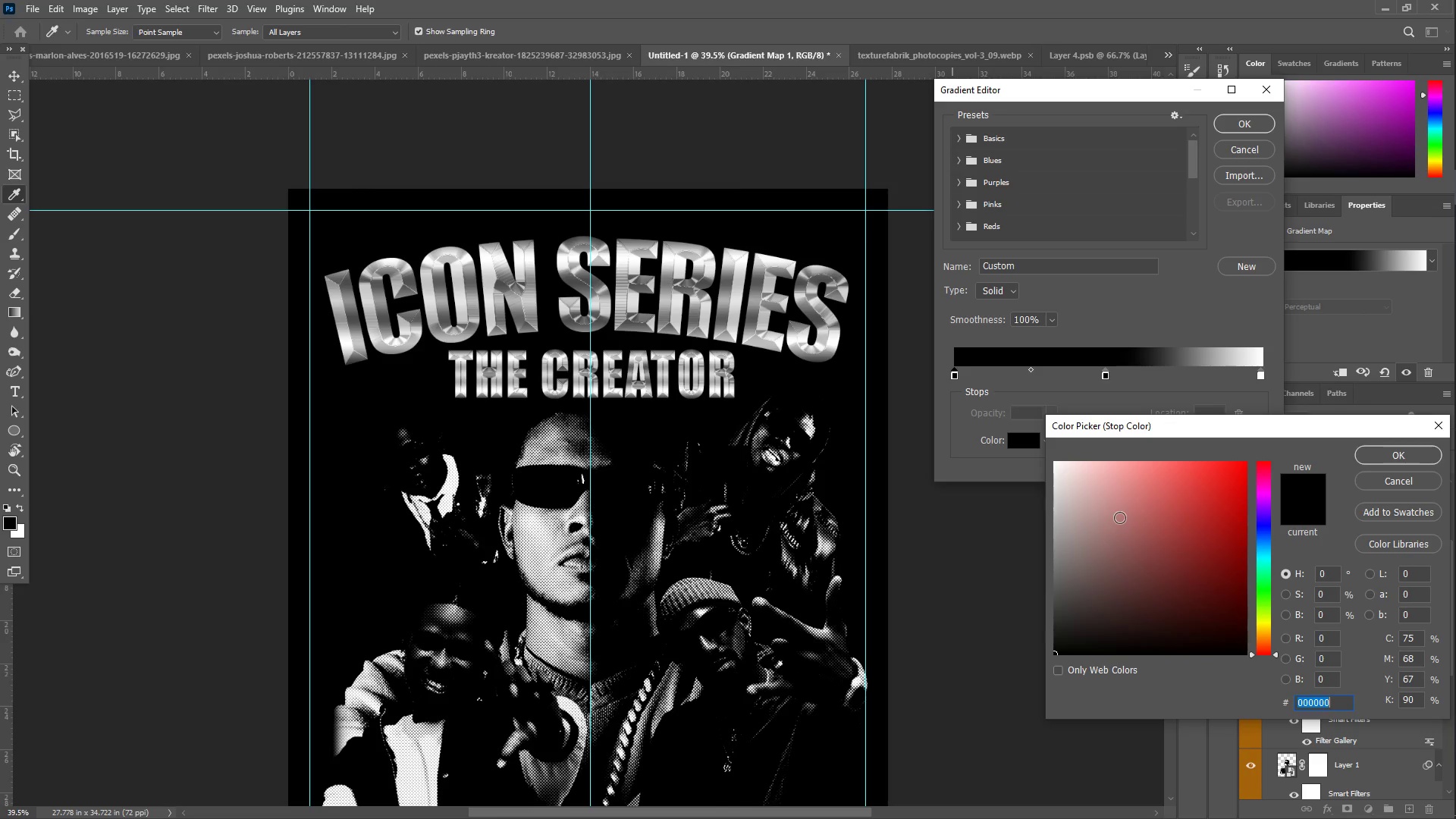 
left_click([1434, 428])
 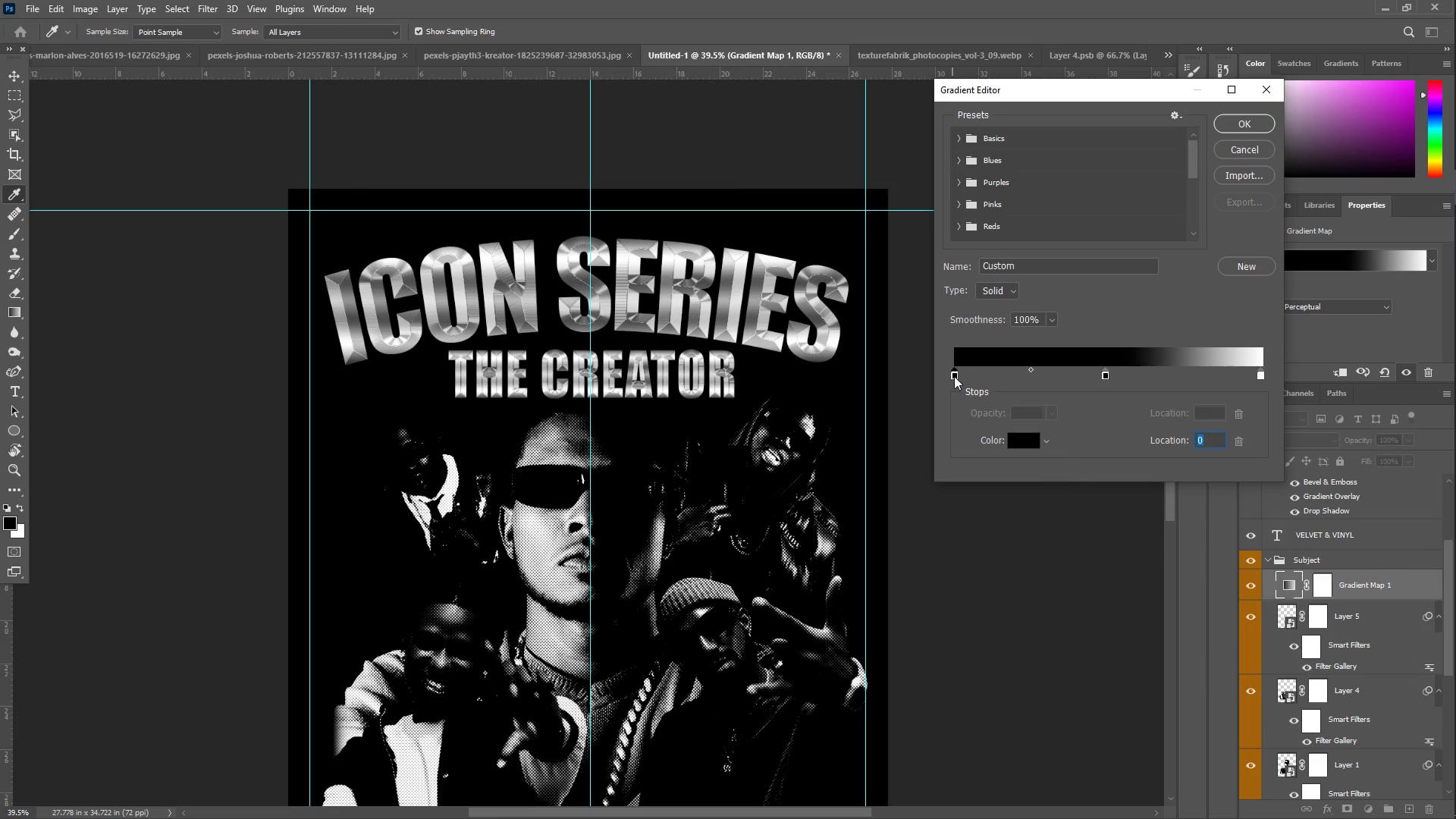 
double_click([954, 376])
 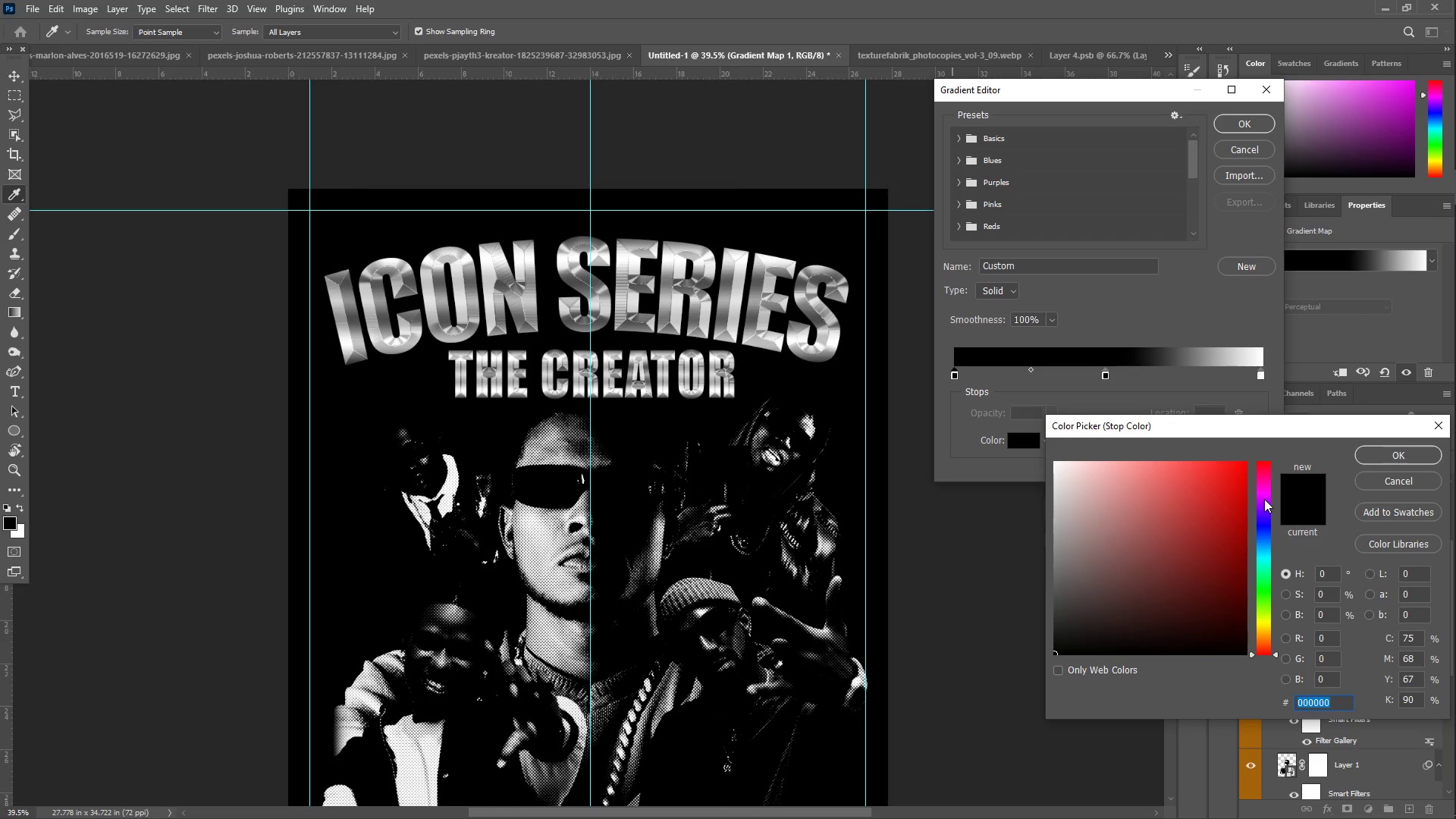 
left_click_drag(start_coordinate=[1216, 506], to_coordinate=[1261, 431])
 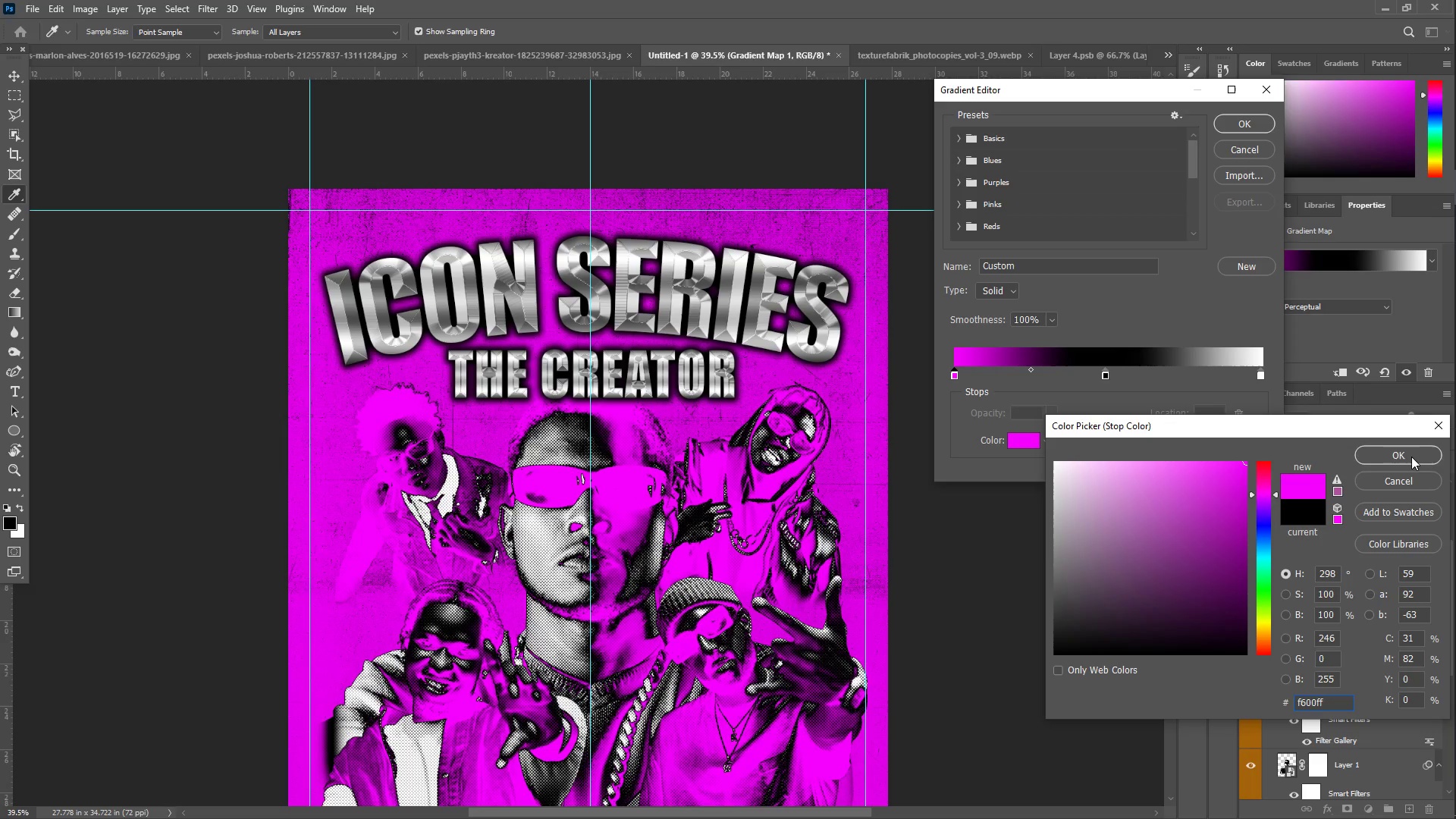 
left_click([1411, 456])
 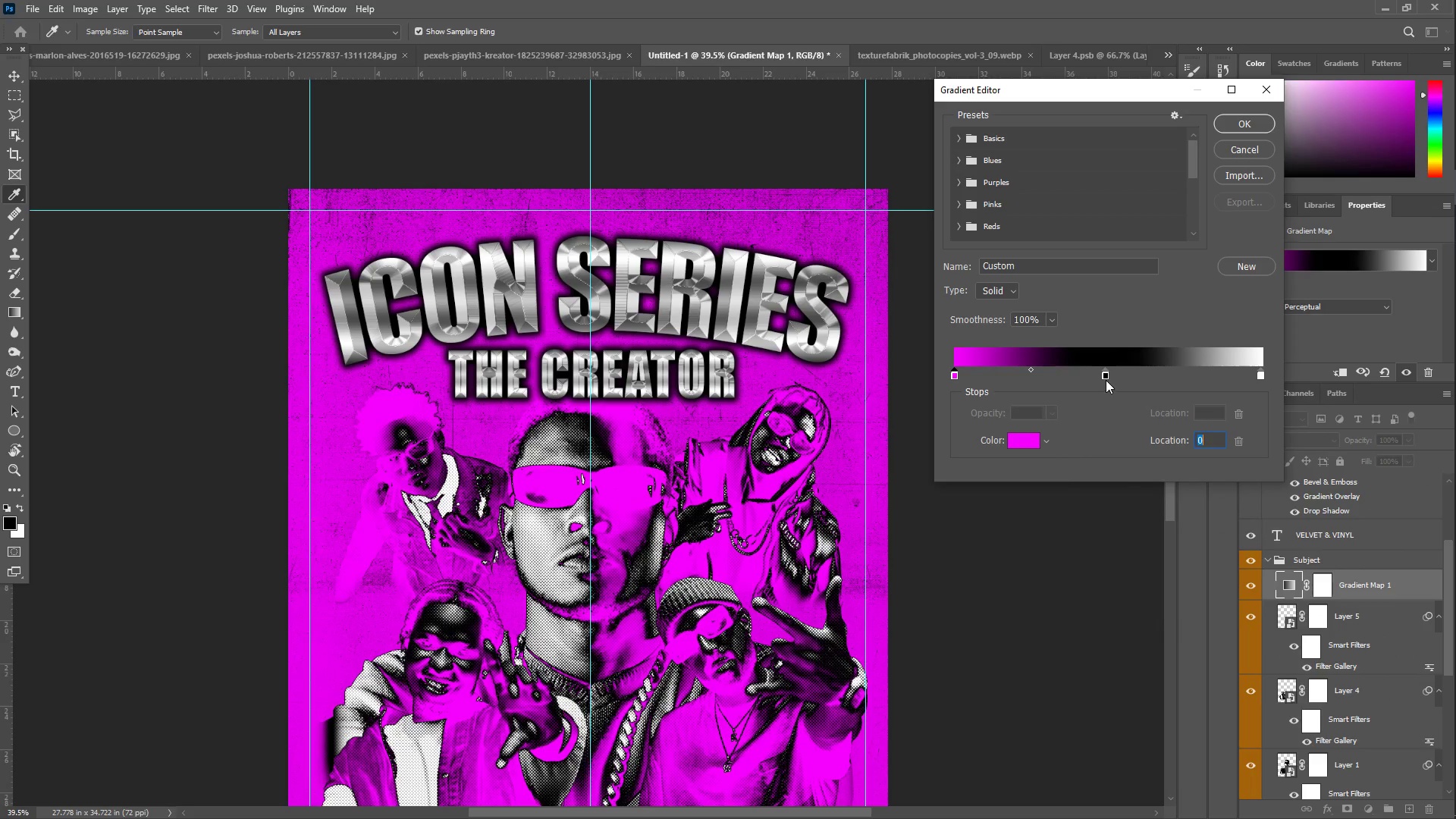 
double_click([1108, 376])
 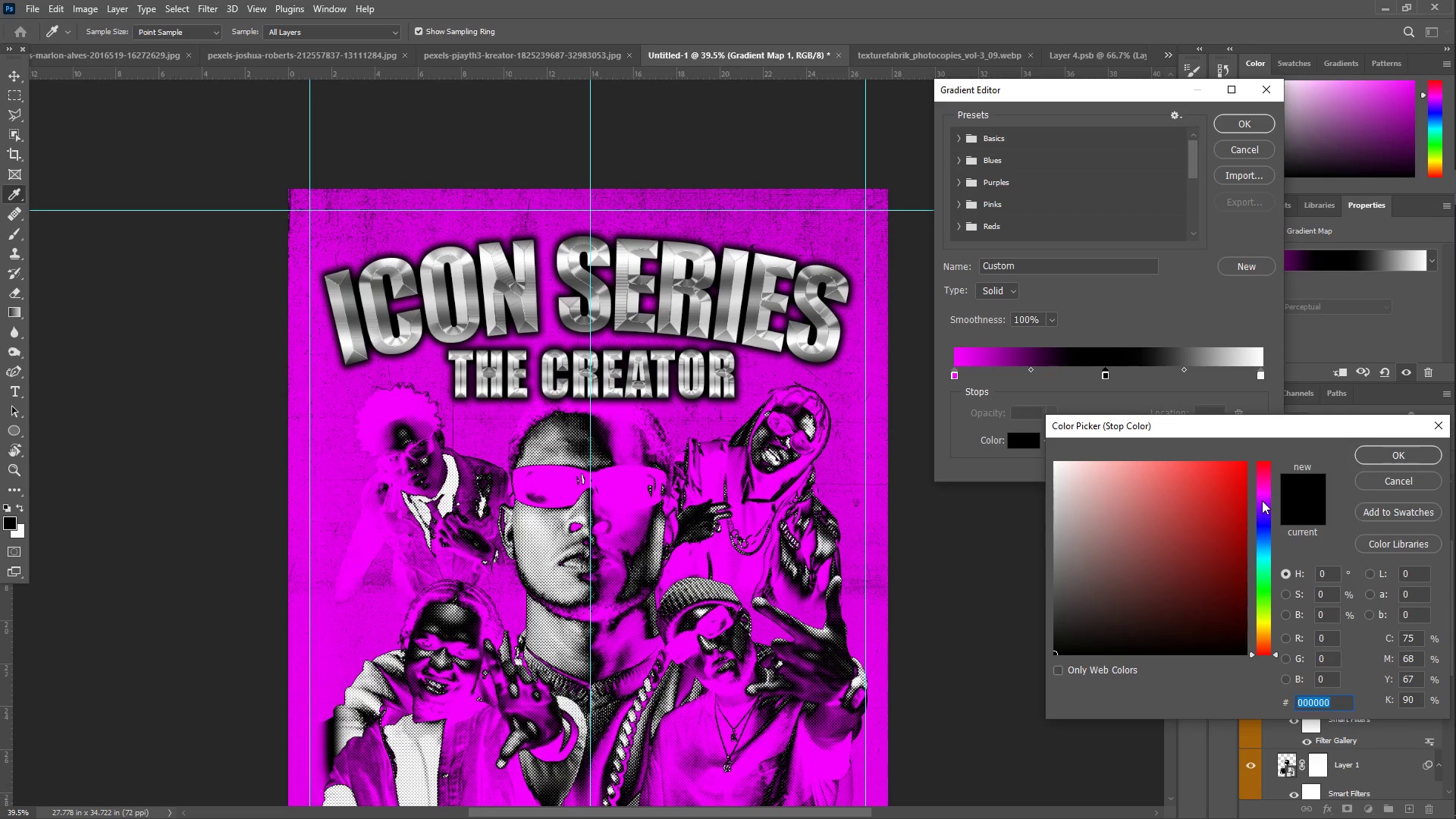 
left_click_drag(start_coordinate=[1262, 500], to_coordinate=[1266, 507])
 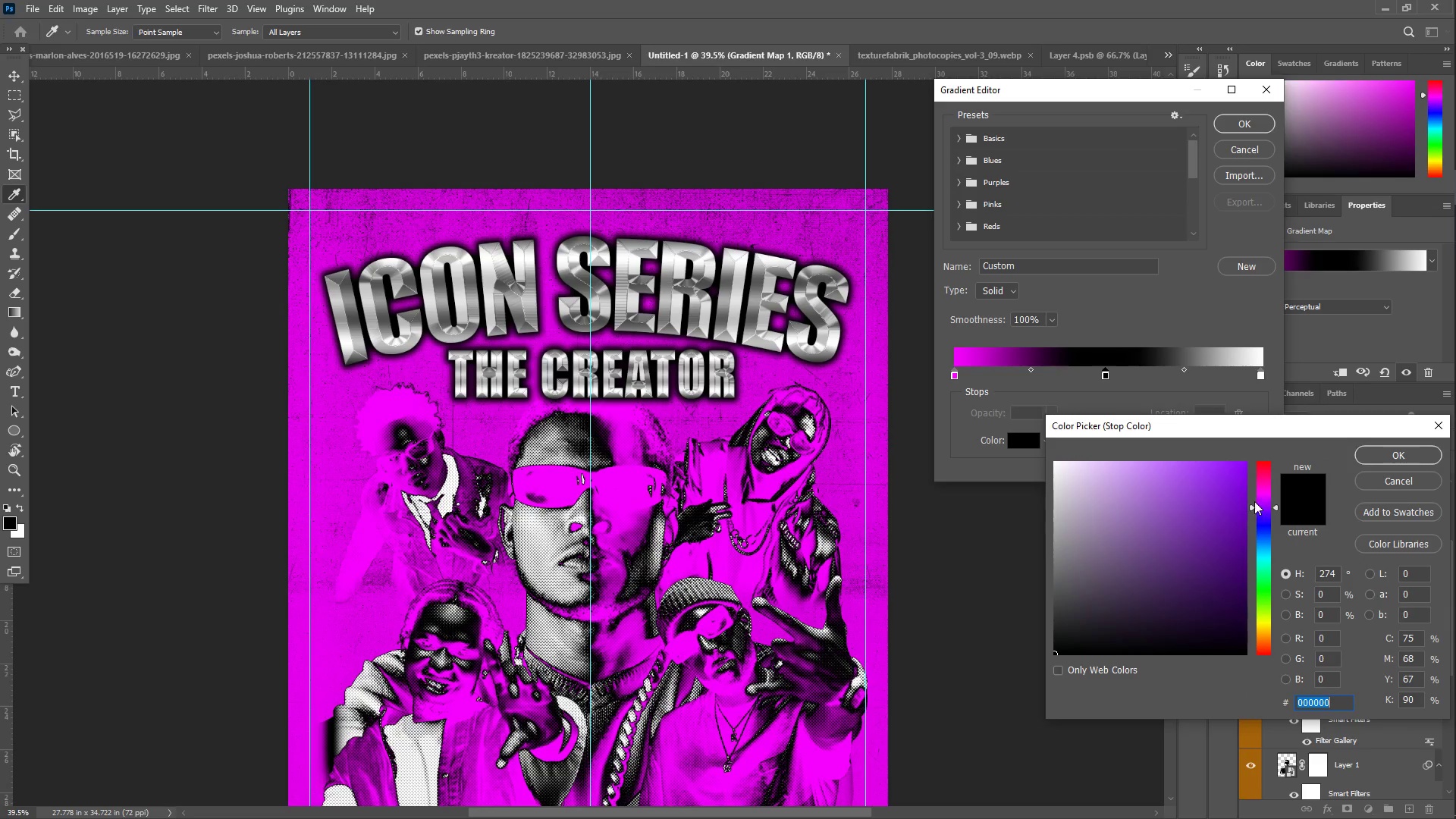 
left_click_drag(start_coordinate=[1239, 488], to_coordinate=[1240, 462])
 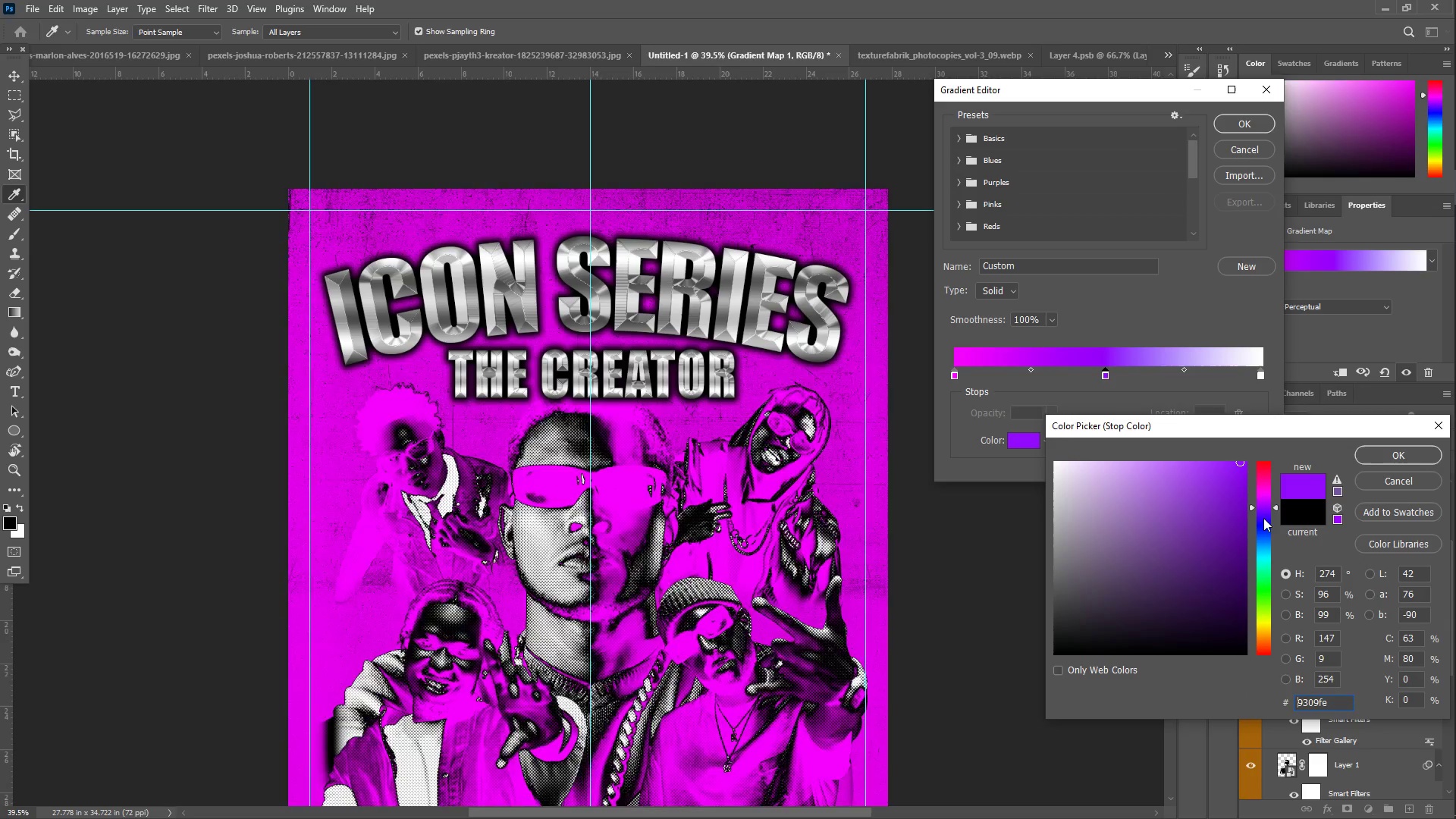 
left_click_drag(start_coordinate=[1272, 524], to_coordinate=[1266, 524])
 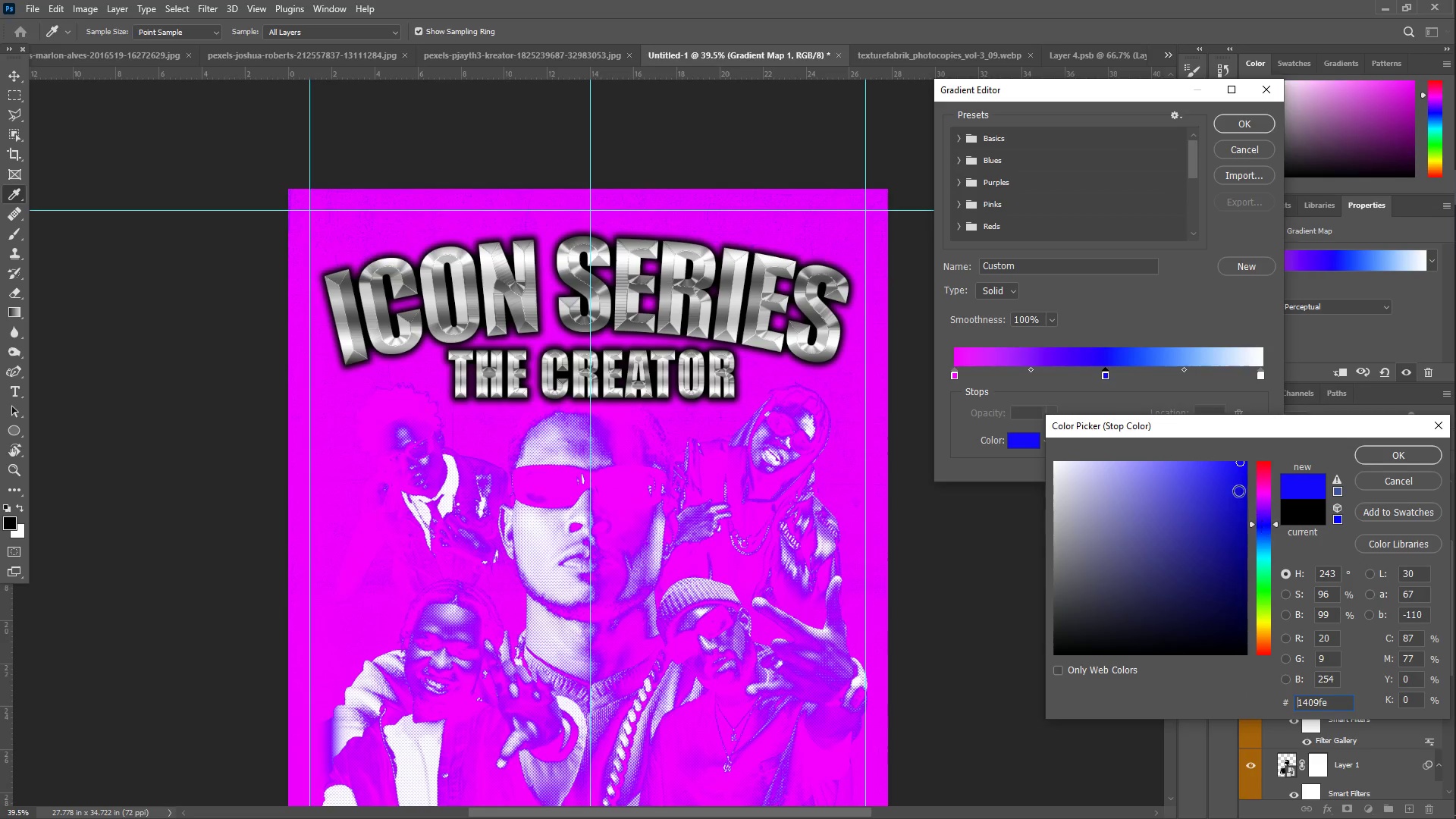 
left_click_drag(start_coordinate=[1238, 488], to_coordinate=[1197, 466])
 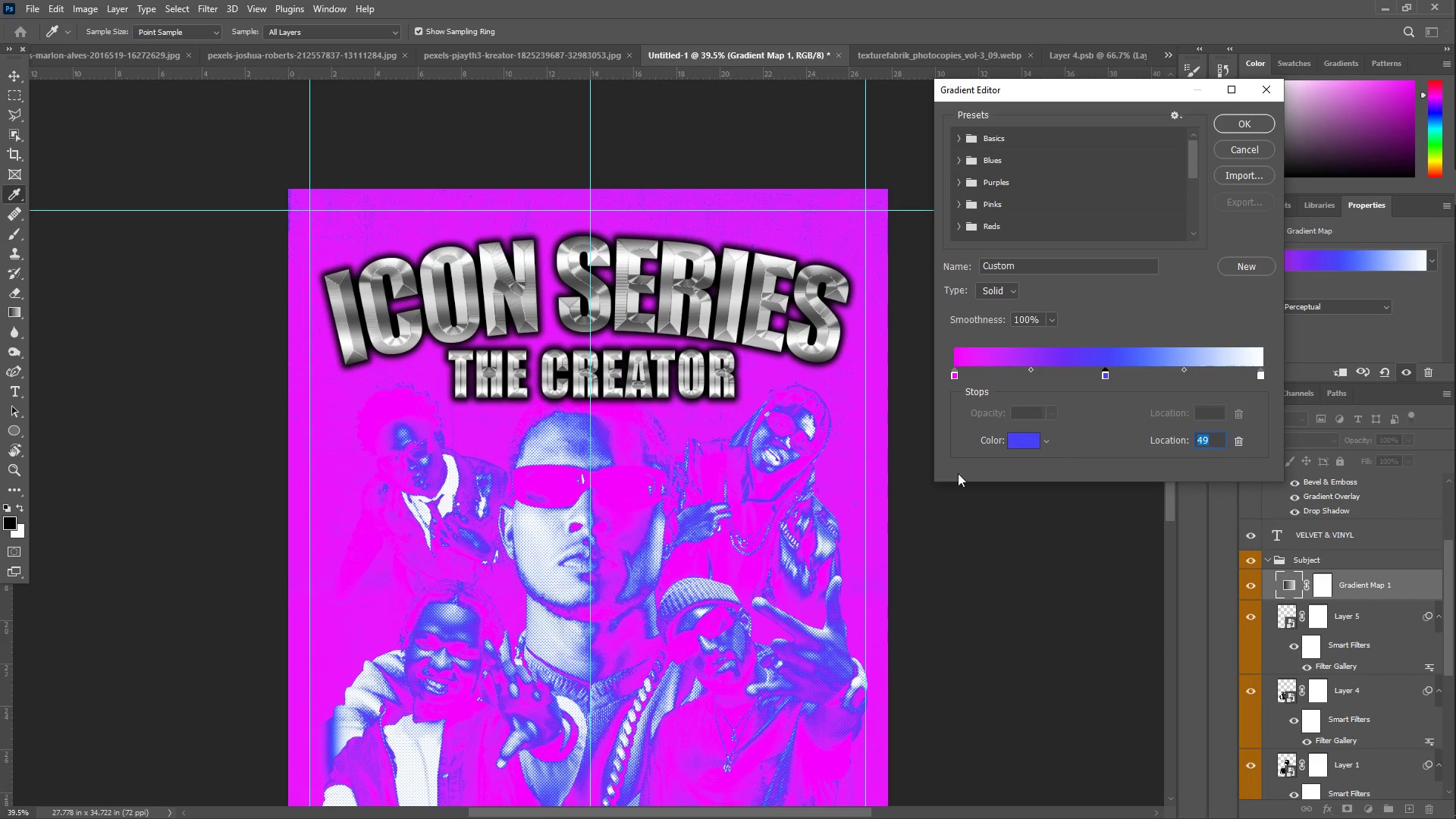 
left_click([1346, 584])
 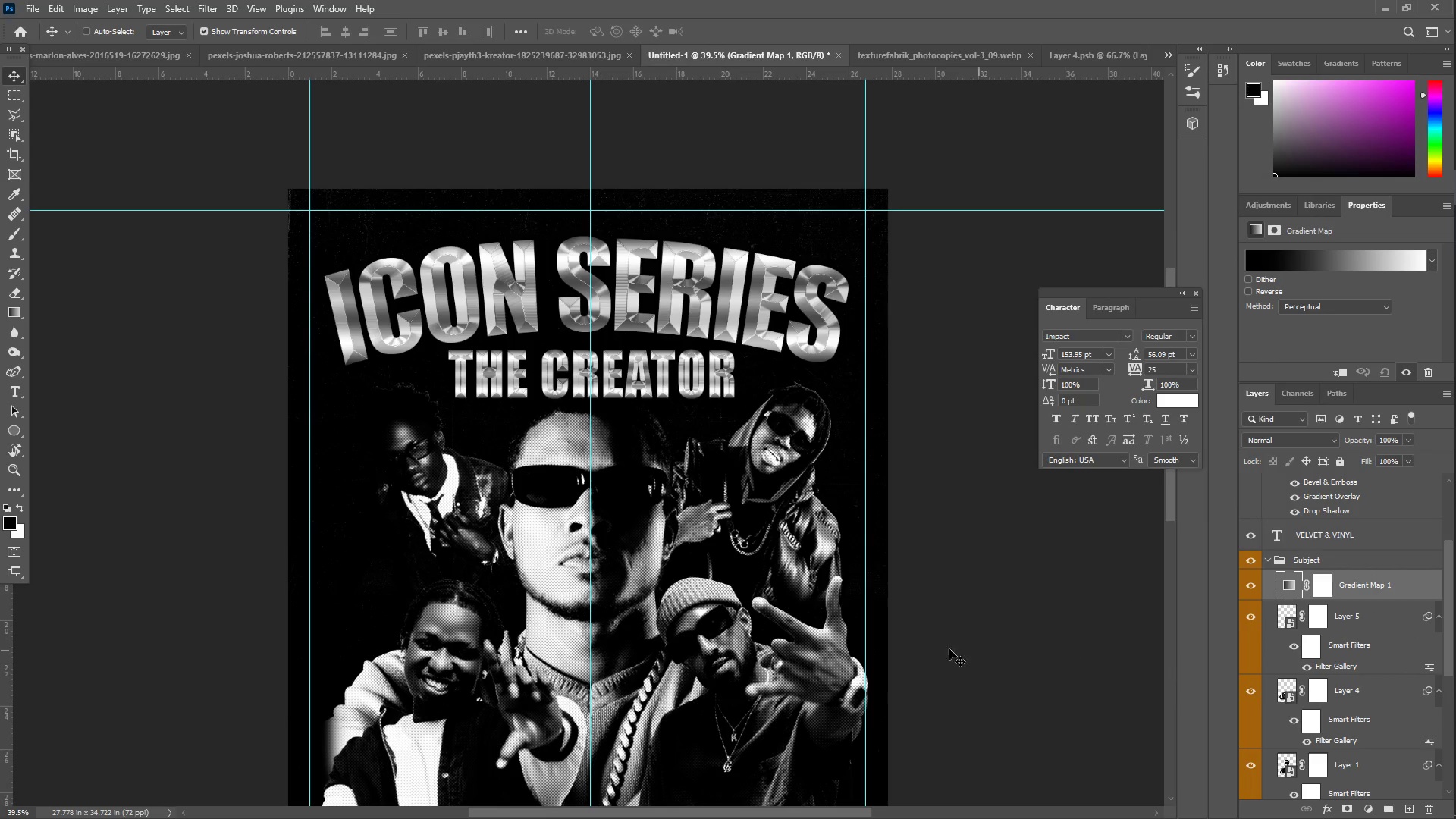 
key(Z)
 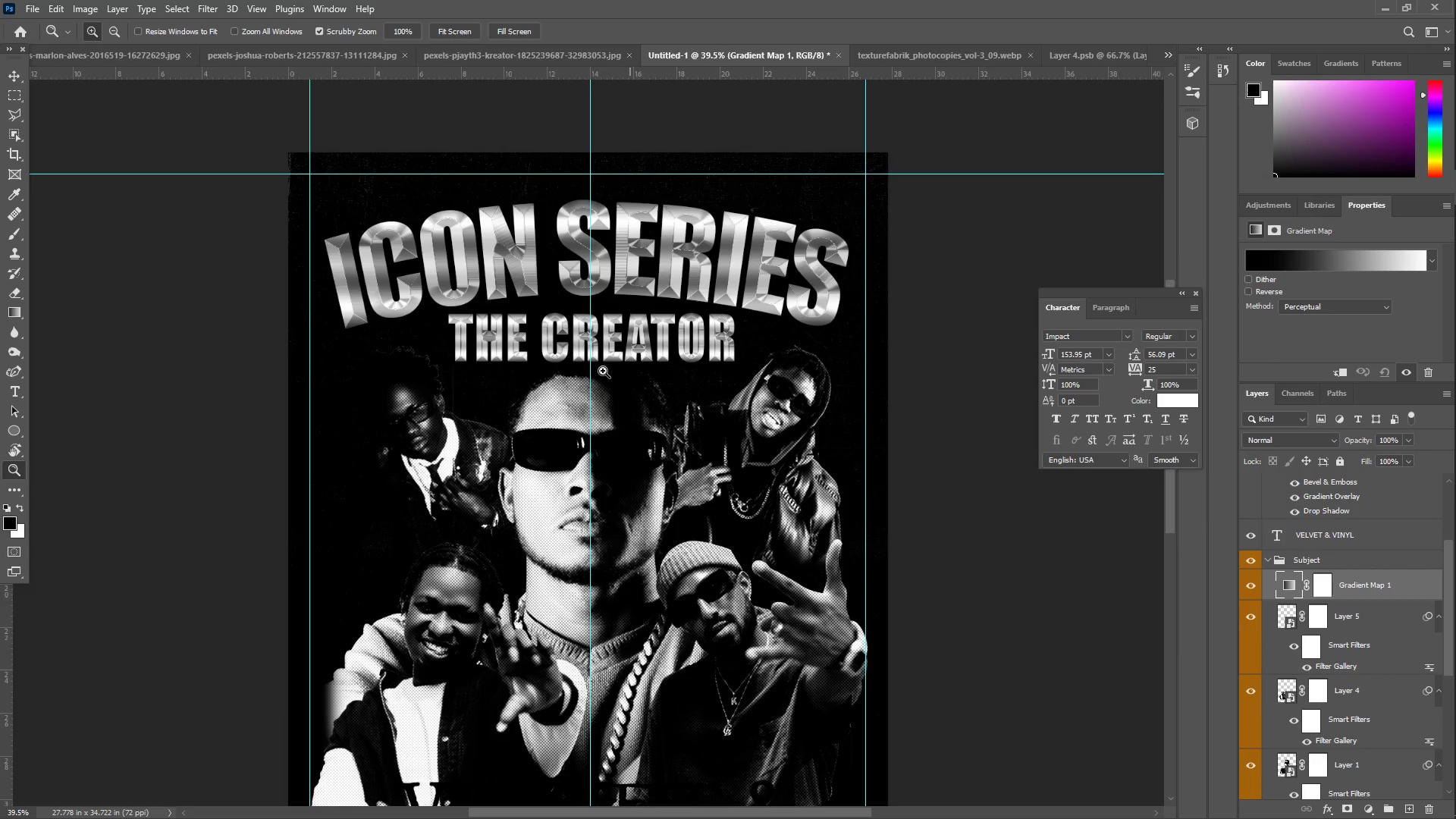 
left_click_drag(start_coordinate=[599, 372], to_coordinate=[544, 369])
 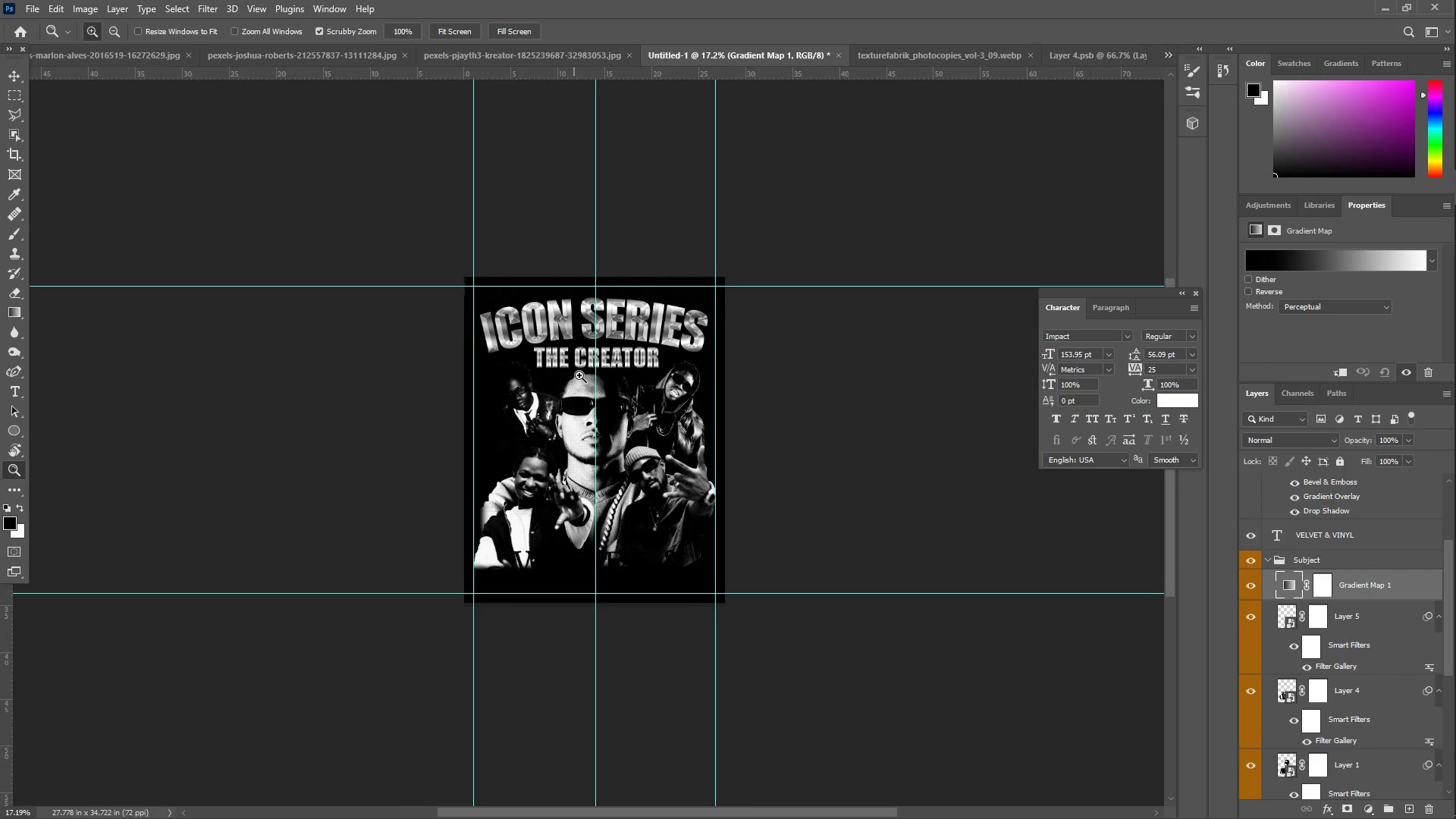 
scroll: coordinate [694, 422], scroll_direction: down, amount: 3.0
 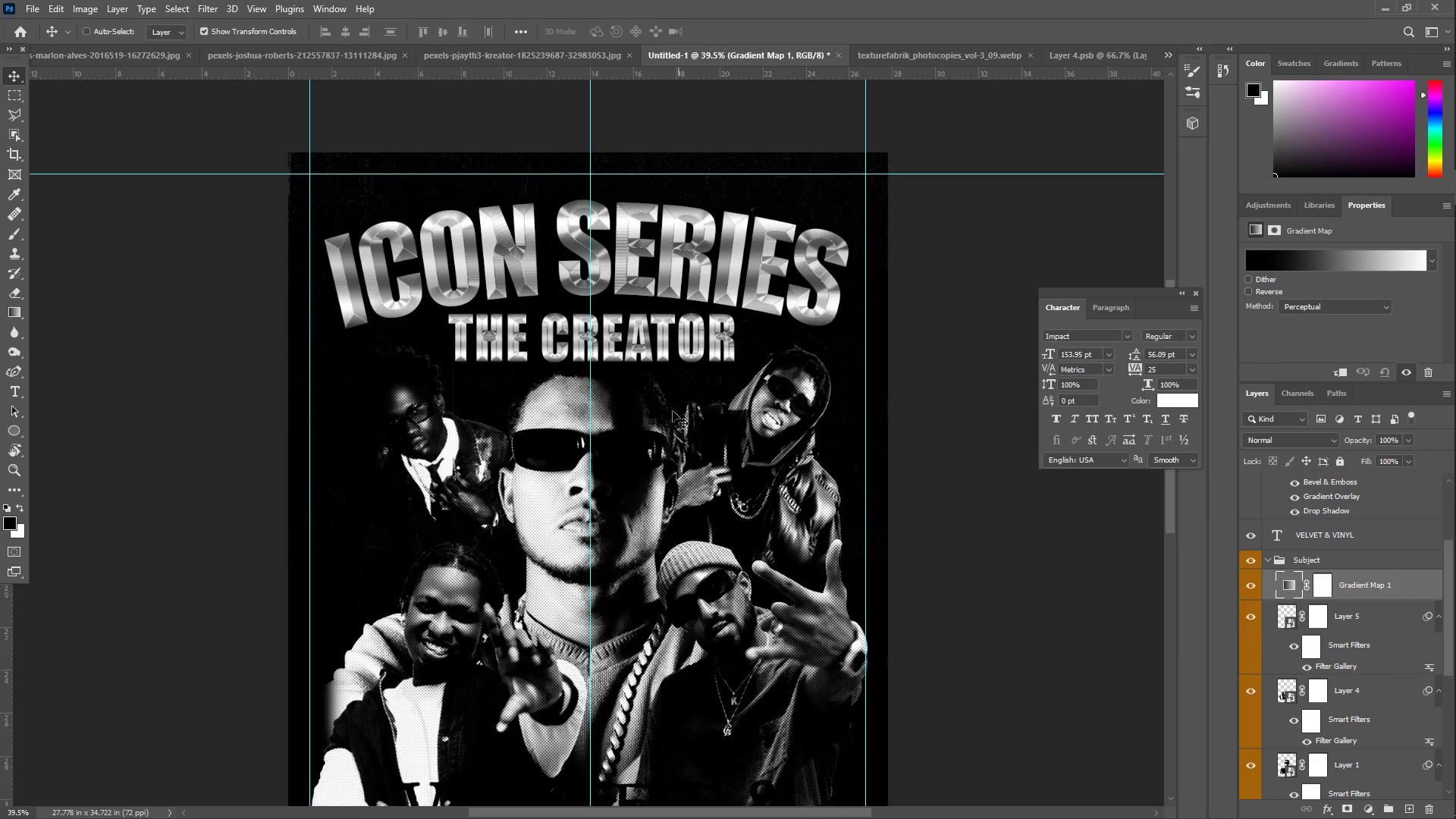 
left_click_drag(start_coordinate=[591, 377], to_coordinate=[644, 381])
 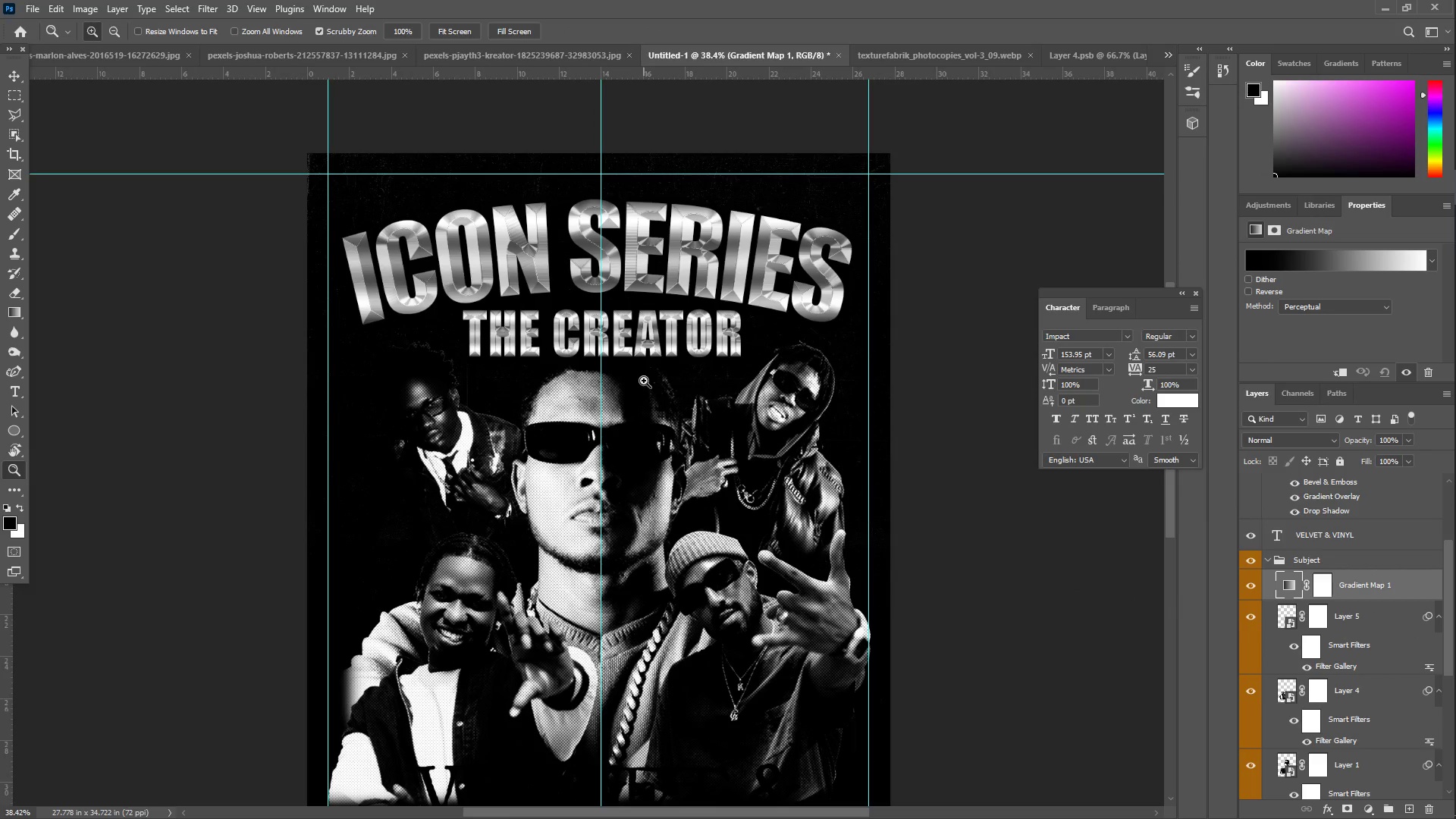 
key(Control+Z)
 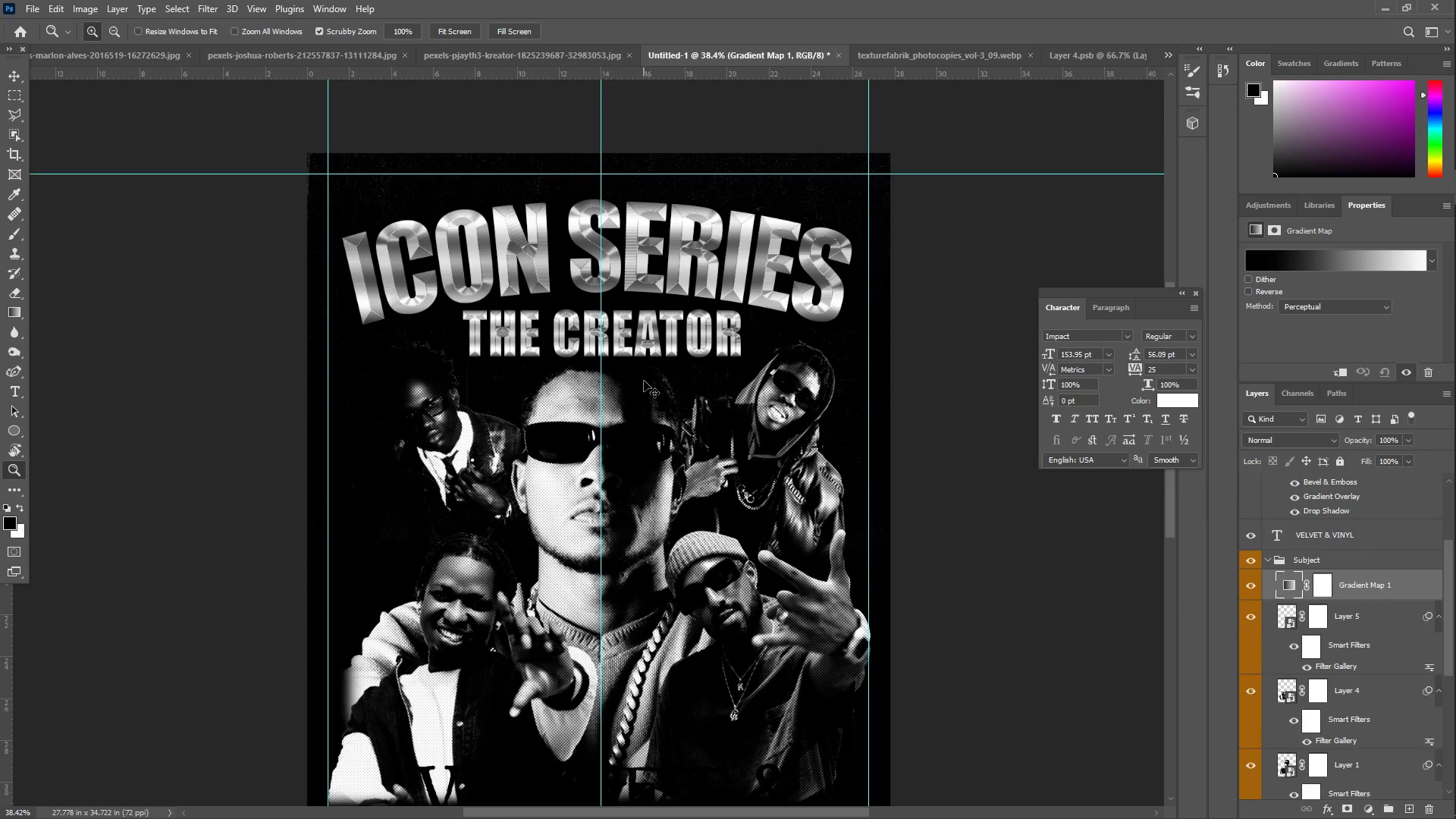 
key(Control+Z)
 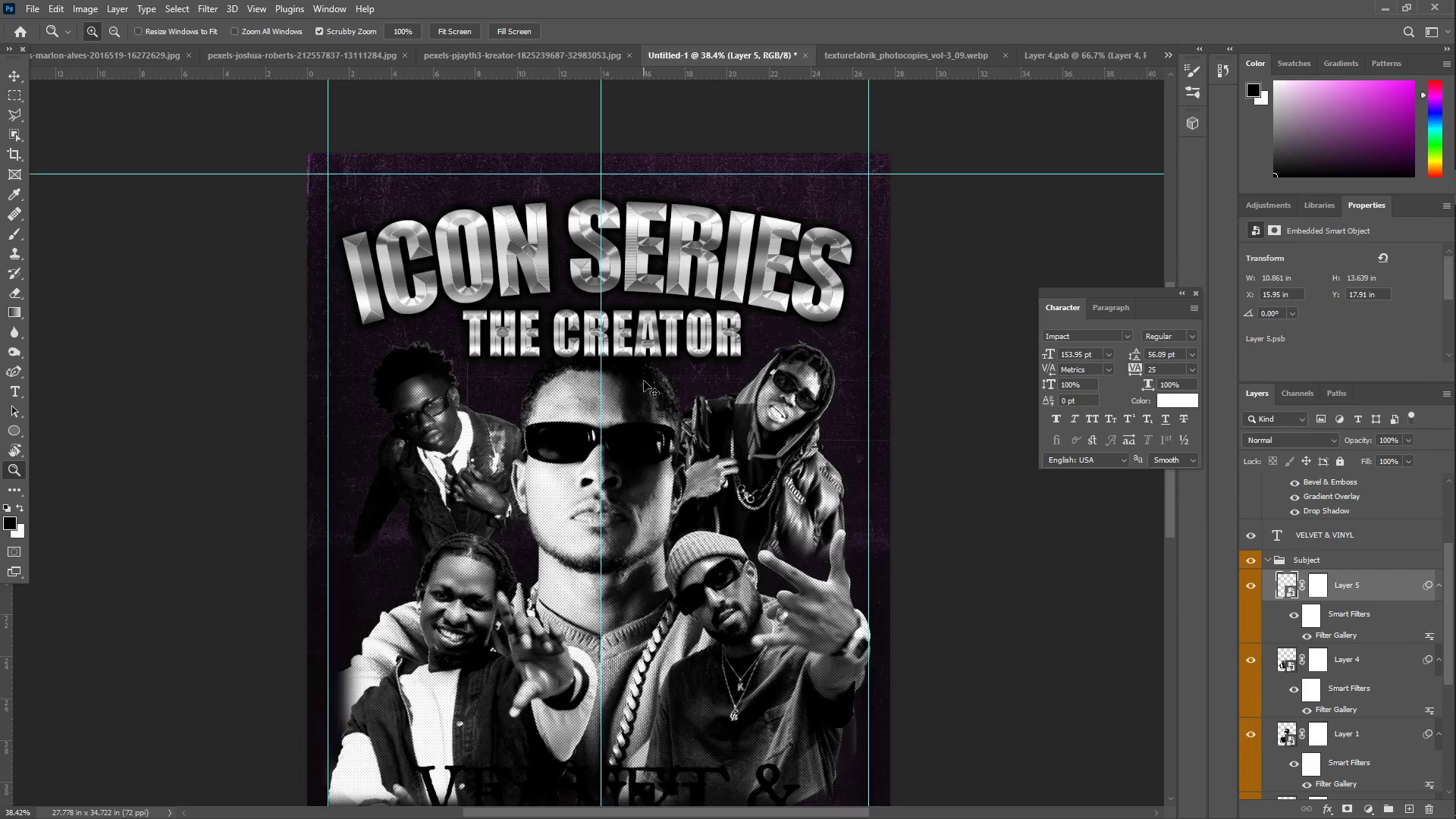 
key(Control+Z)
 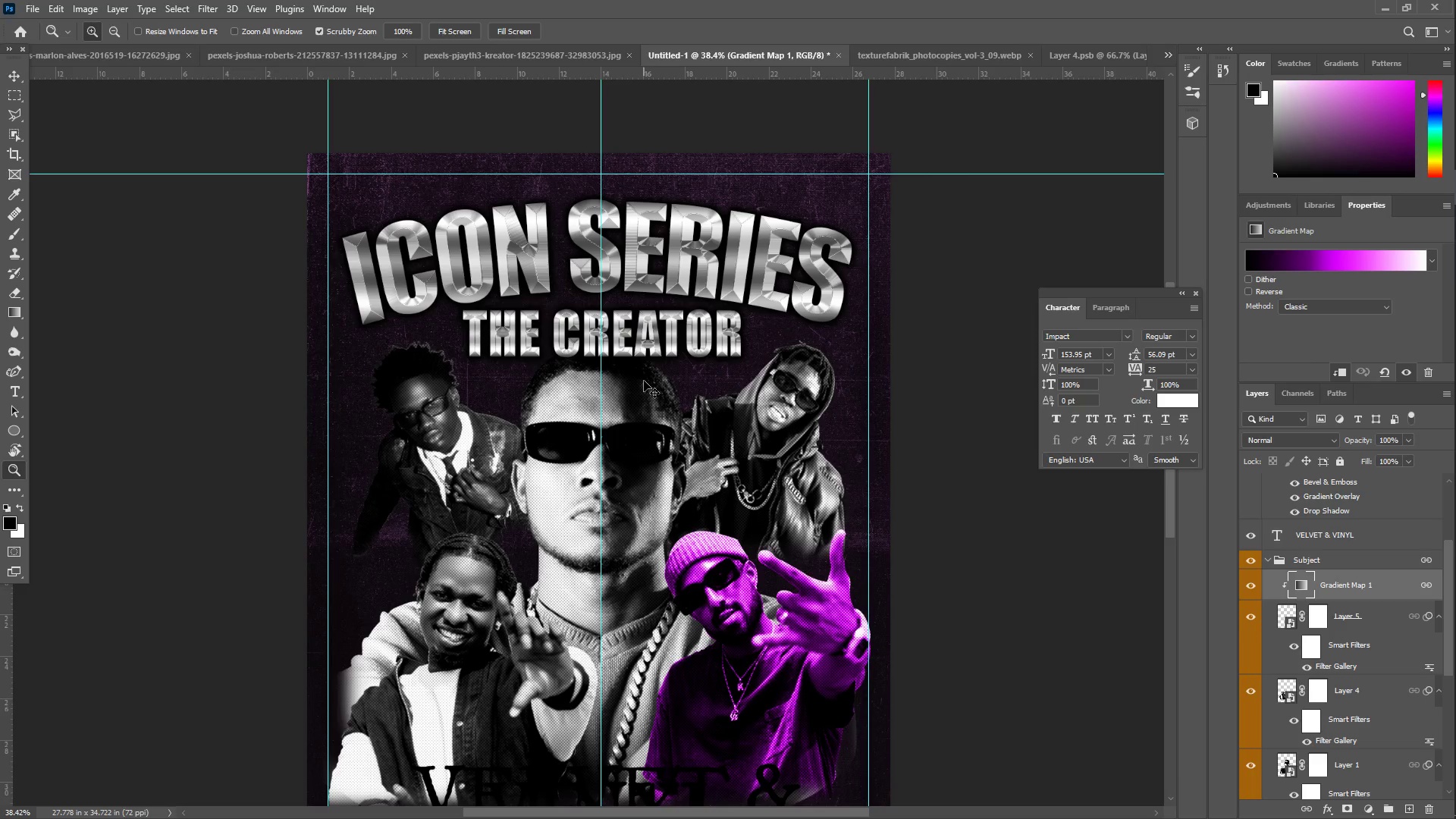 
key(Control+Z)
 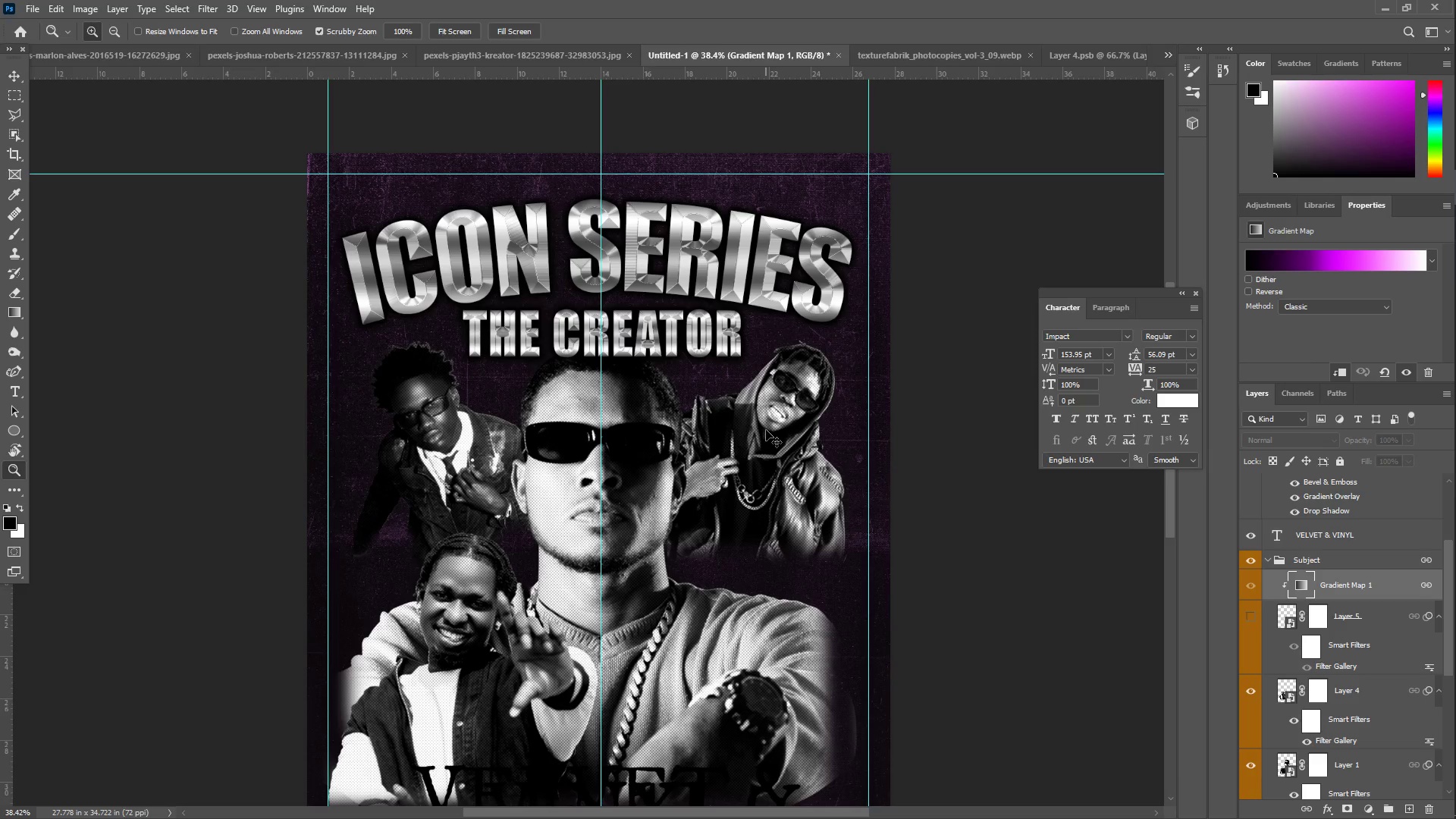 
key(Control+Z)
 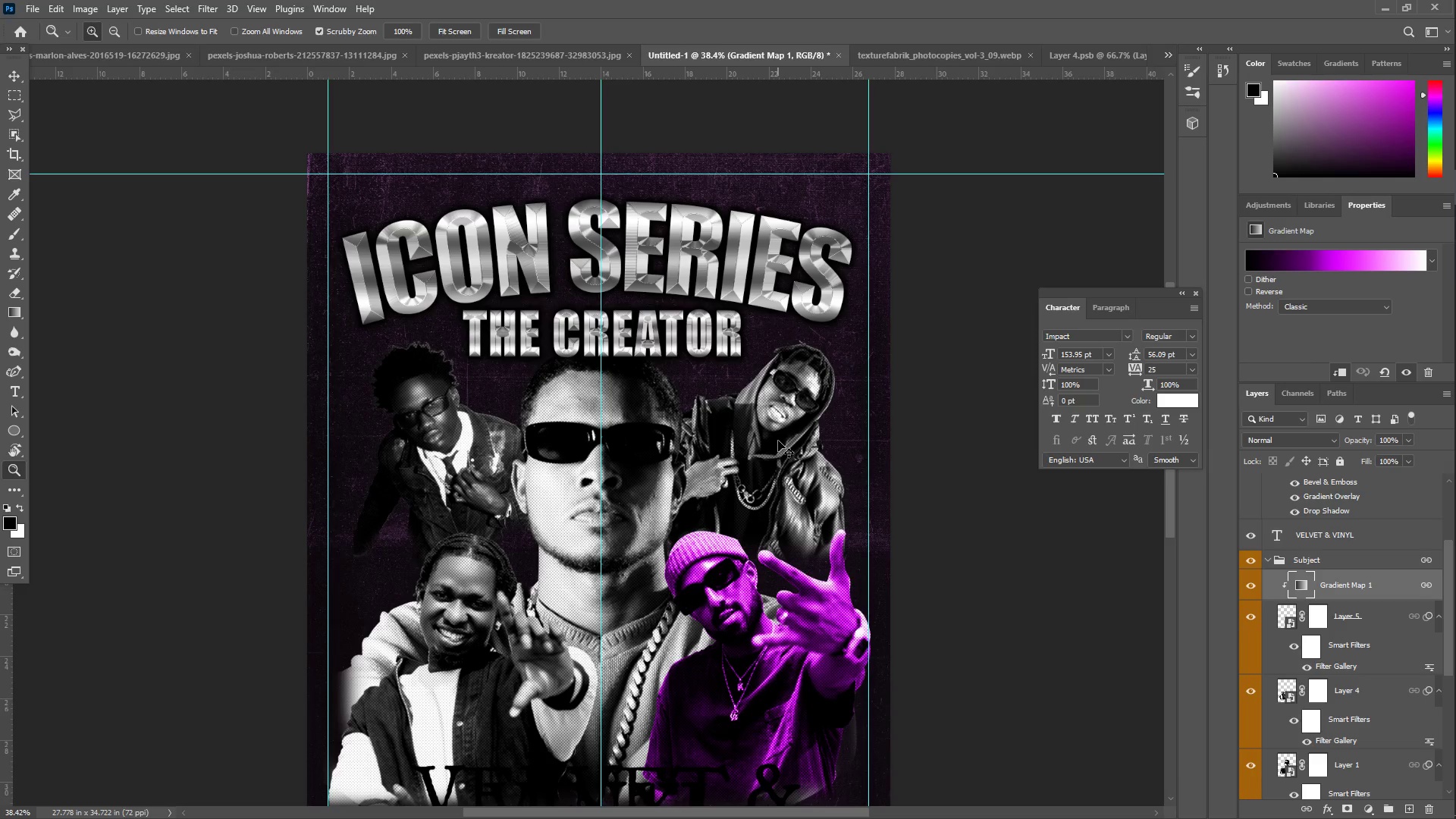 
key(Control+Z)
 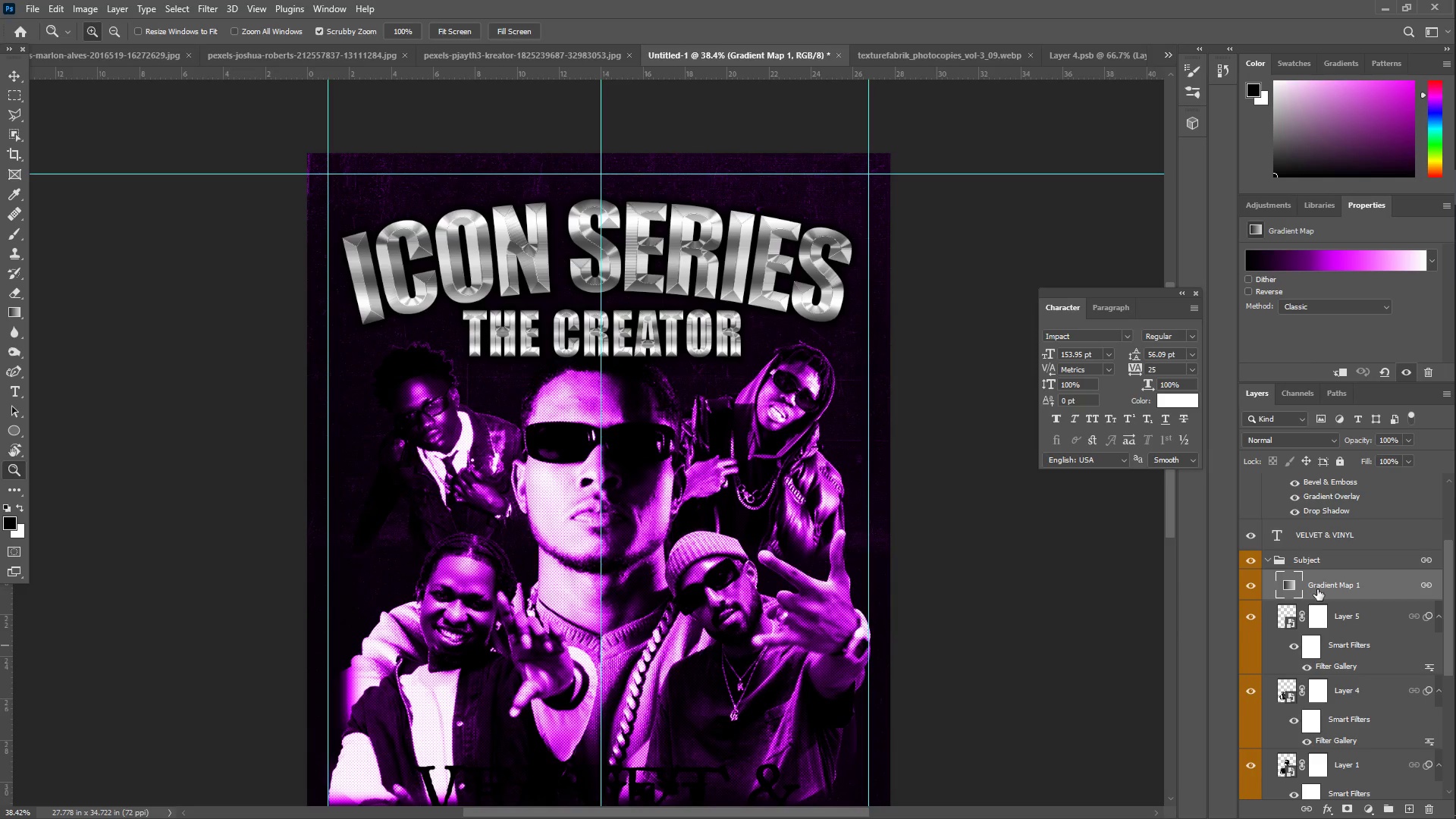 
key(Control+Z)
 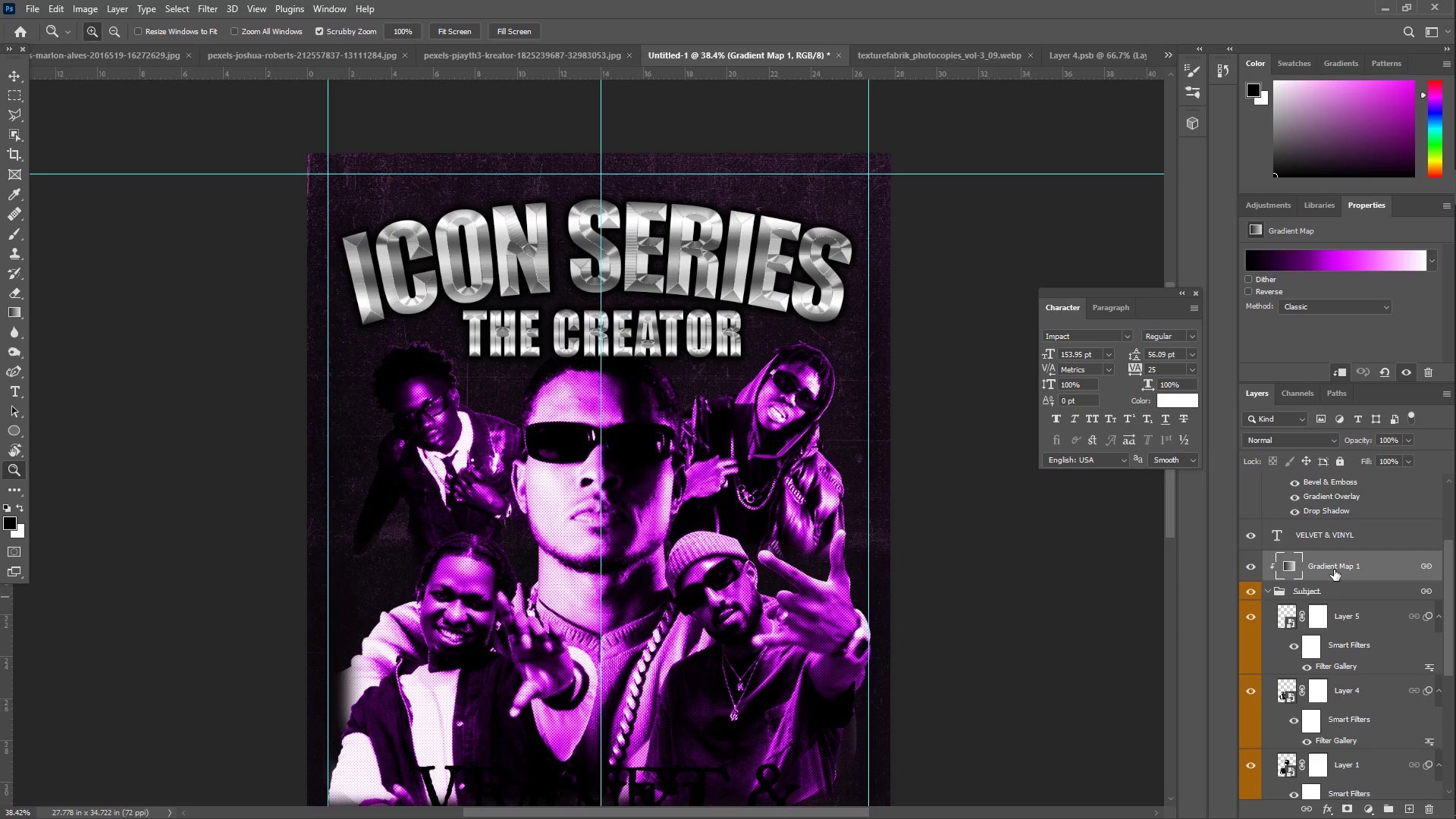 
right_click([1334, 570])
 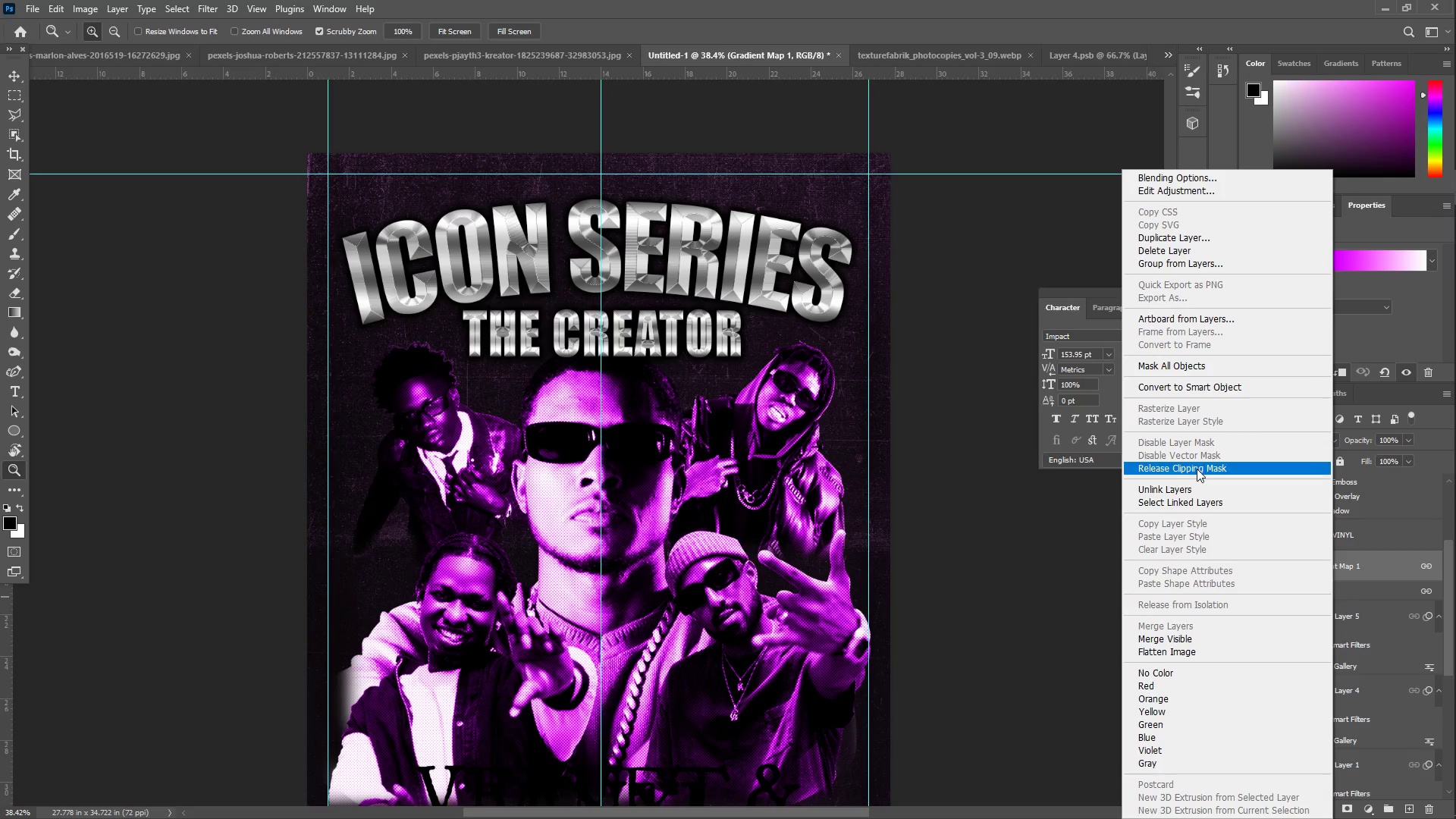 
left_click([1197, 469])
 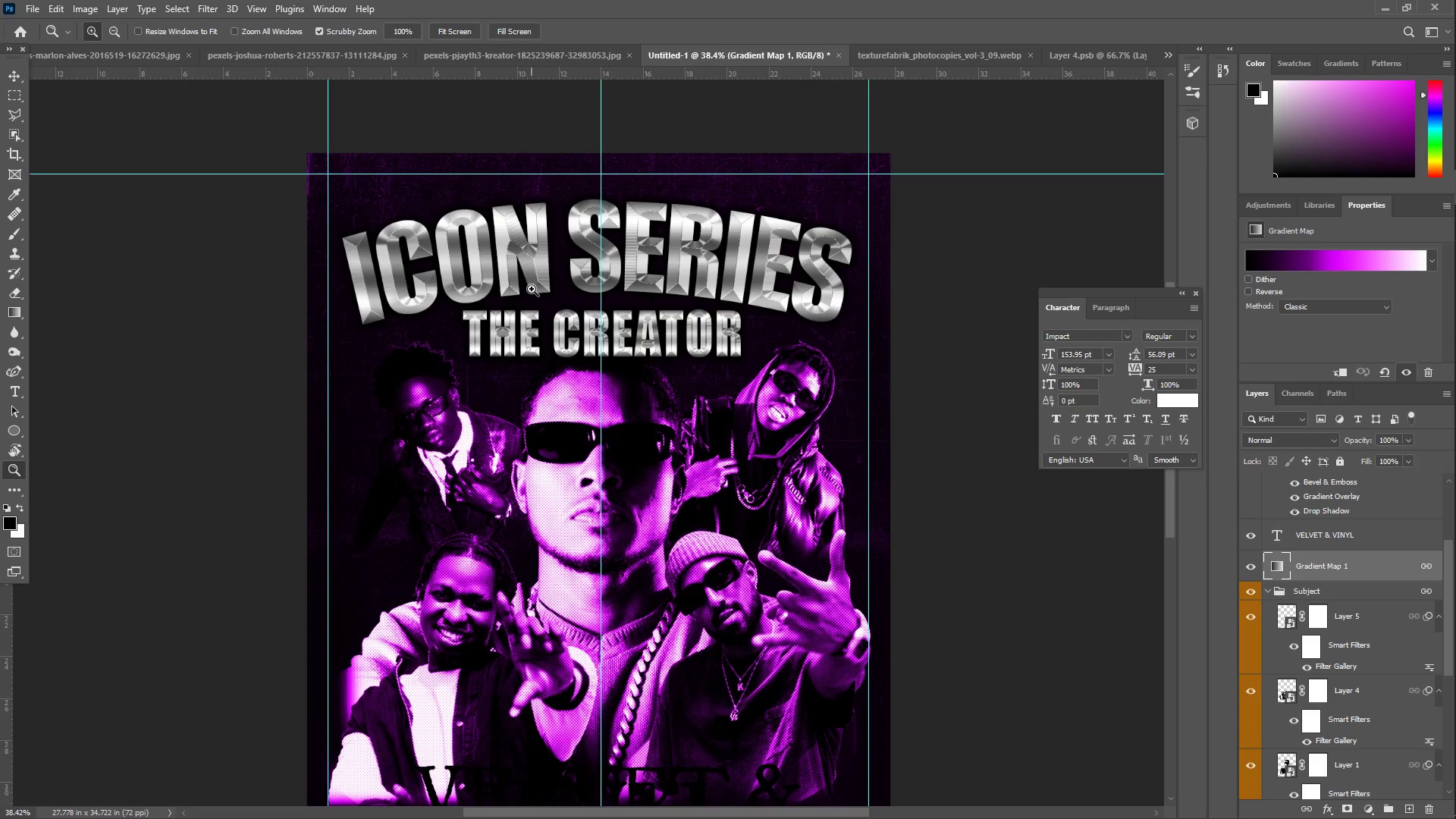 
left_click_drag(start_coordinate=[615, 339], to_coordinate=[588, 328])
 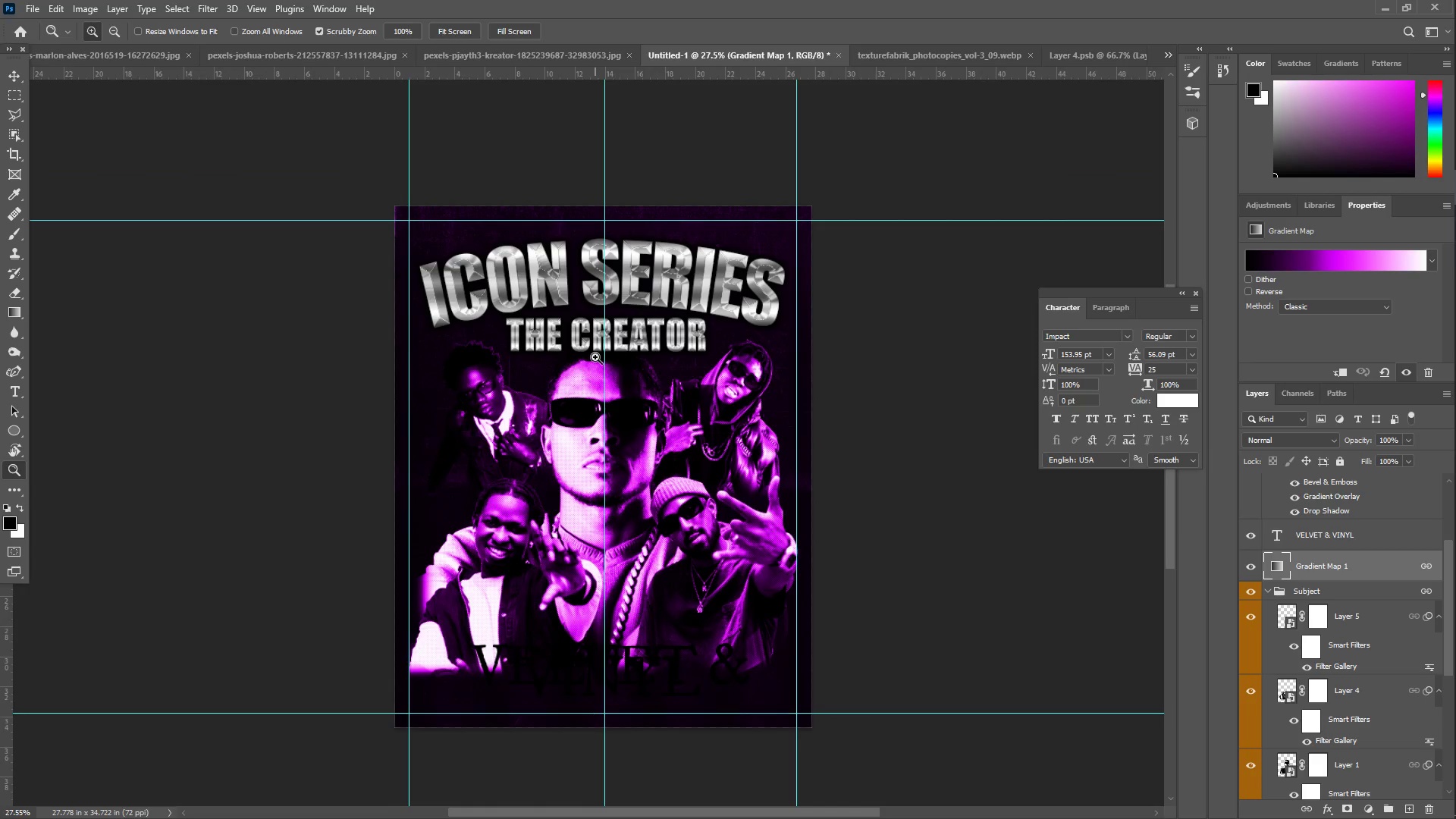 
left_click_drag(start_coordinate=[591, 323], to_coordinate=[636, 309])
 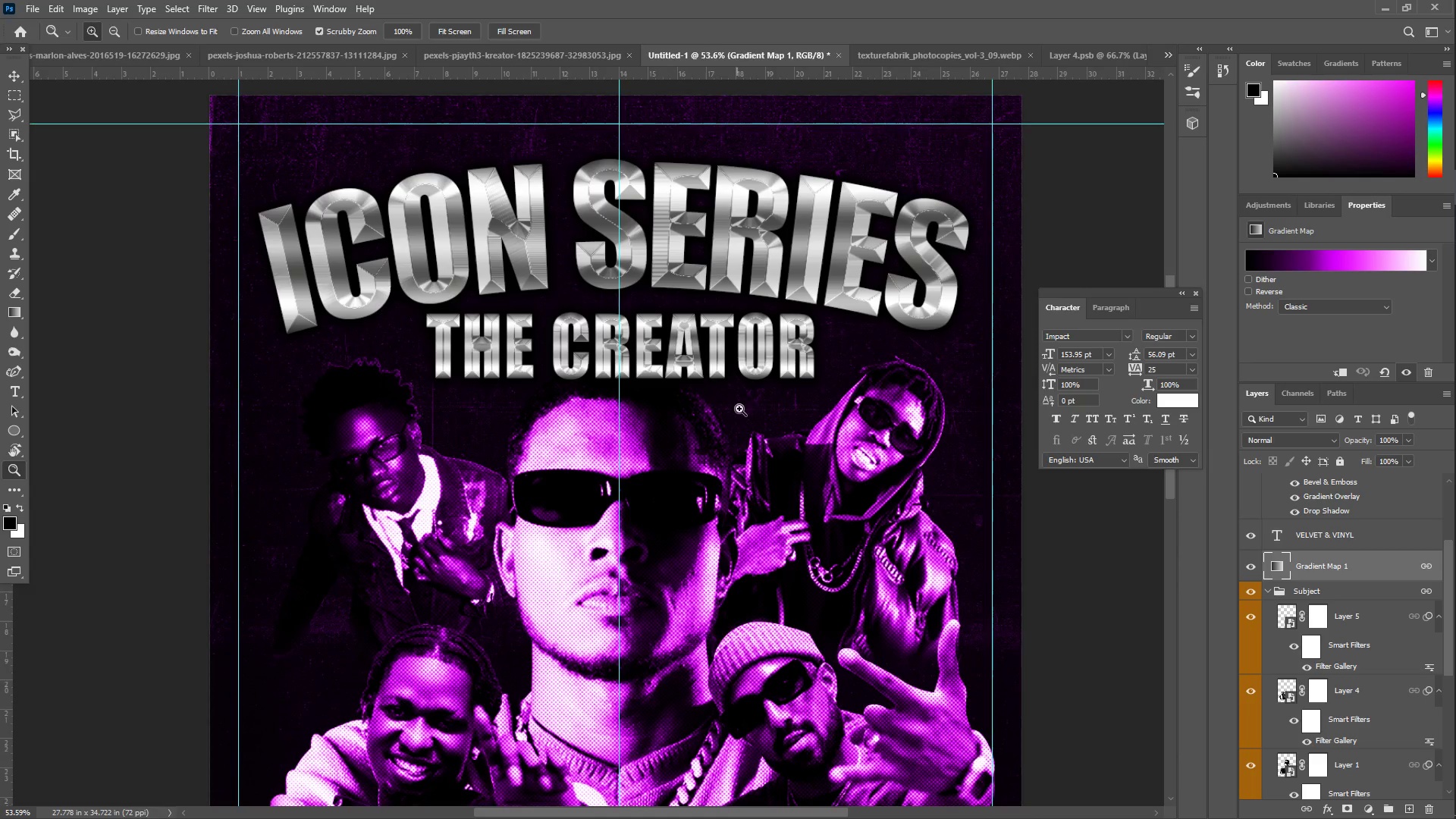 
scroll: coordinate [742, 381], scroll_direction: up, amount: 5.0
 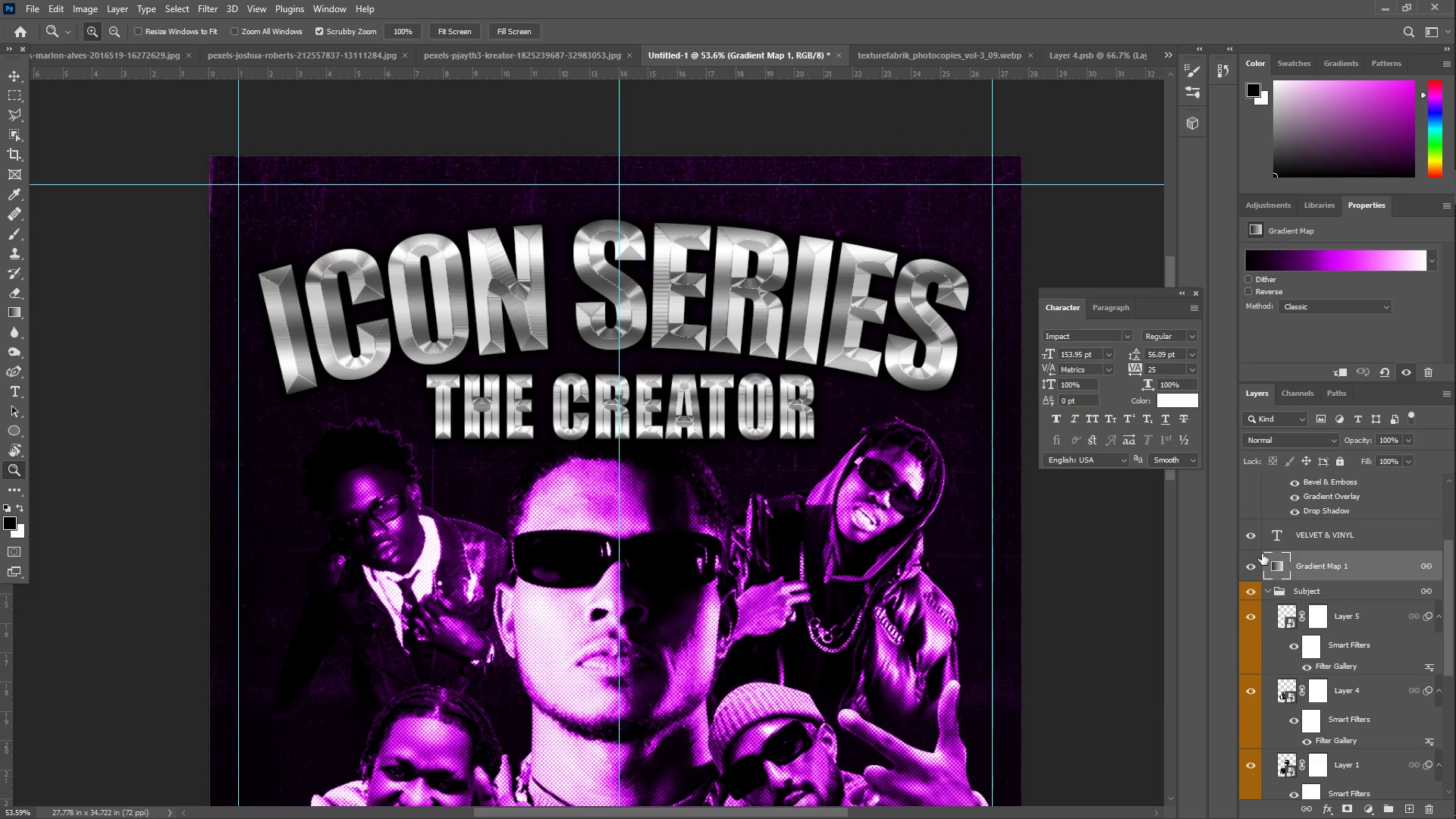 
left_click_drag(start_coordinate=[608, 479], to_coordinate=[582, 467])
 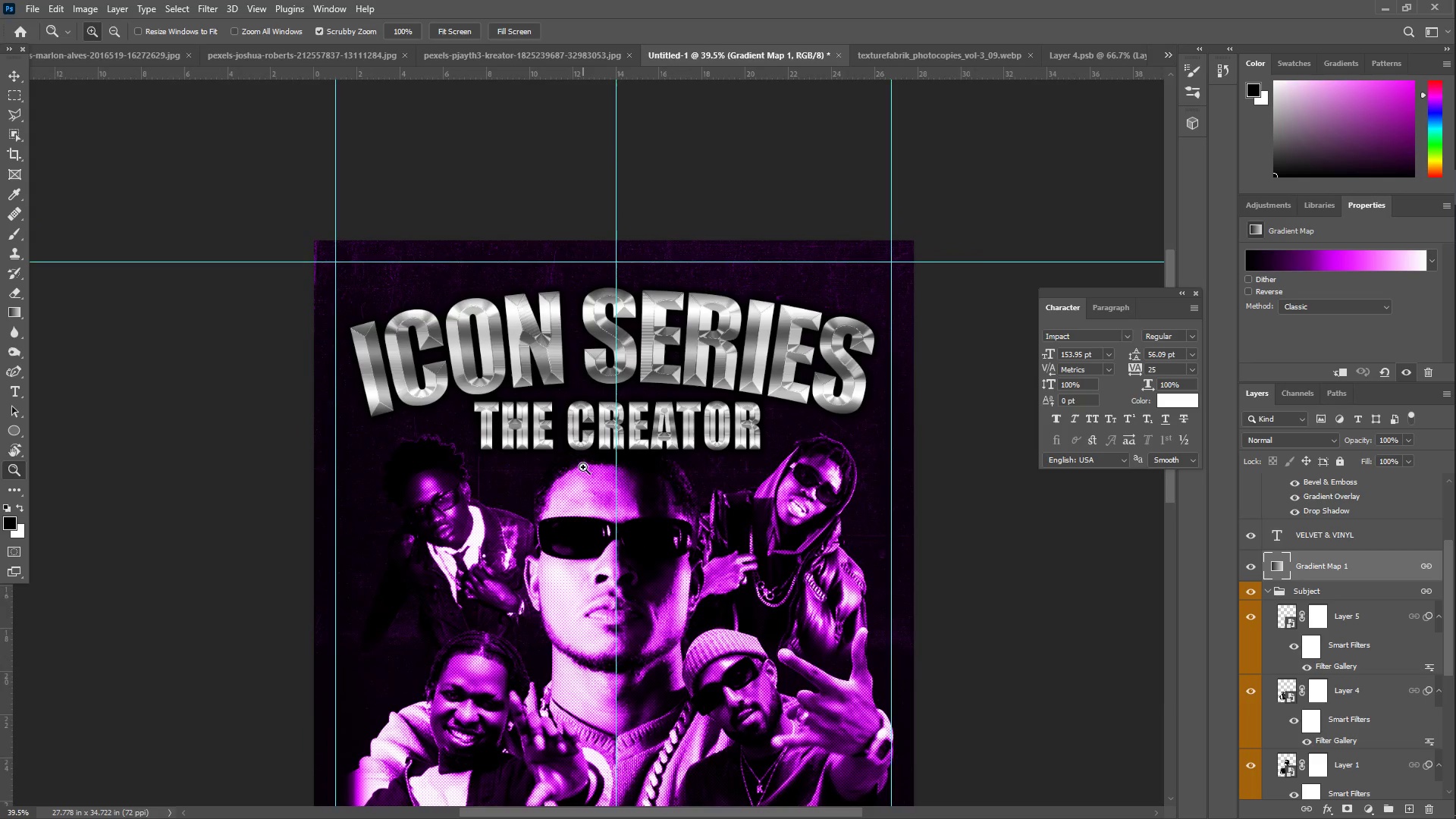 
scroll: coordinate [589, 471], scroll_direction: down, amount: 16.0
 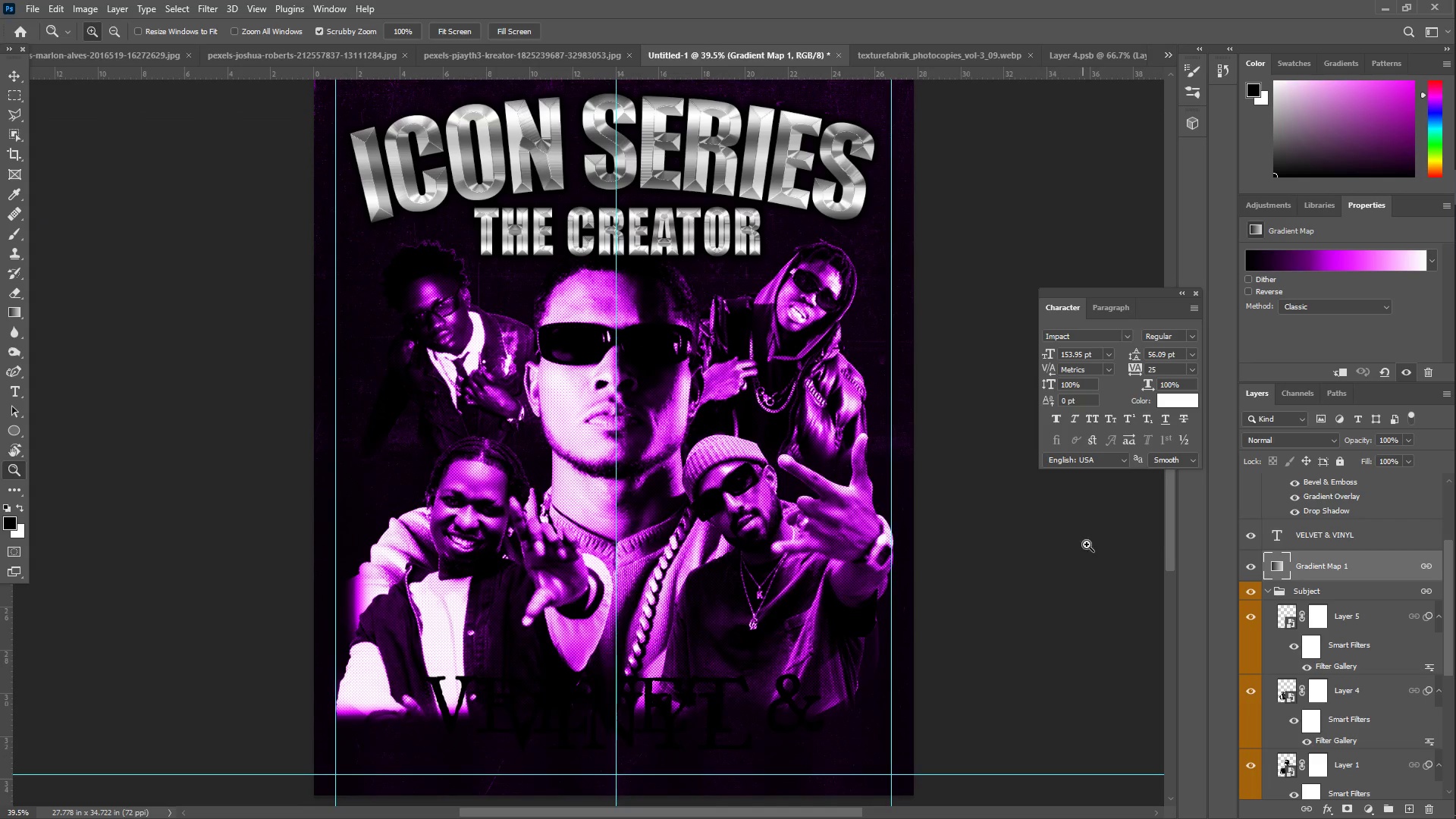 
left_click([1282, 565])
 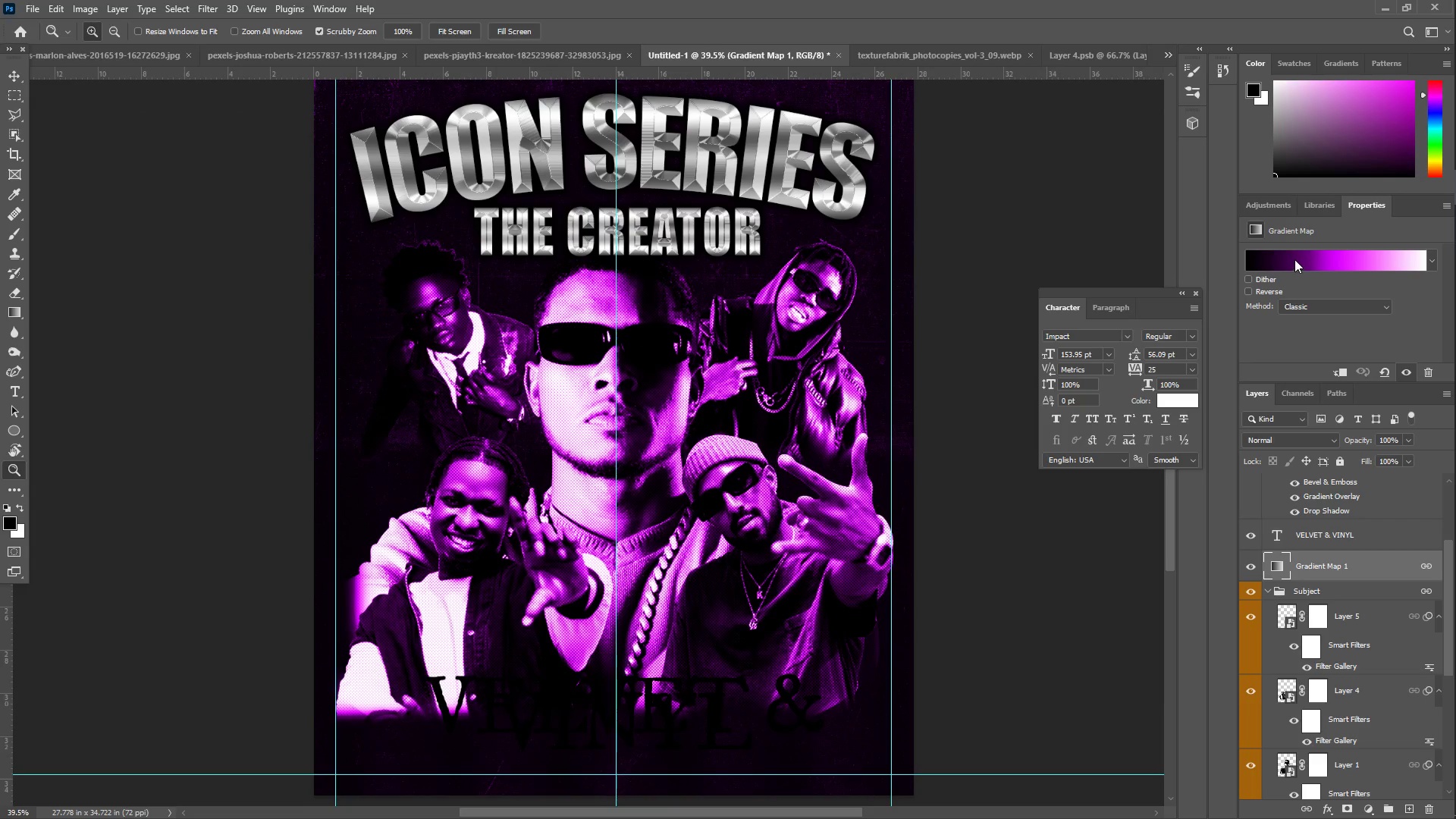 
double_click([1307, 264])
 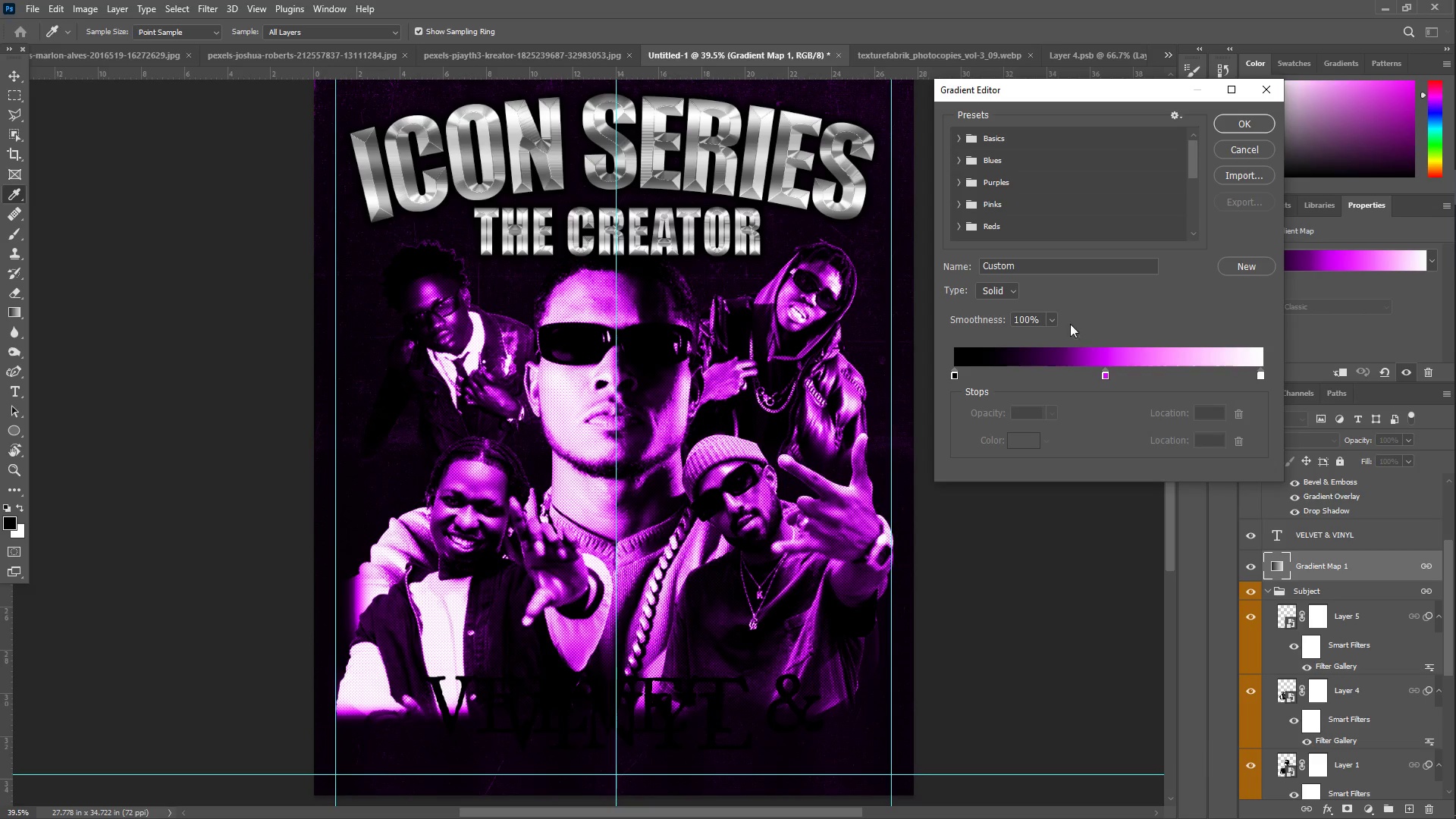 
left_click([997, 289])
 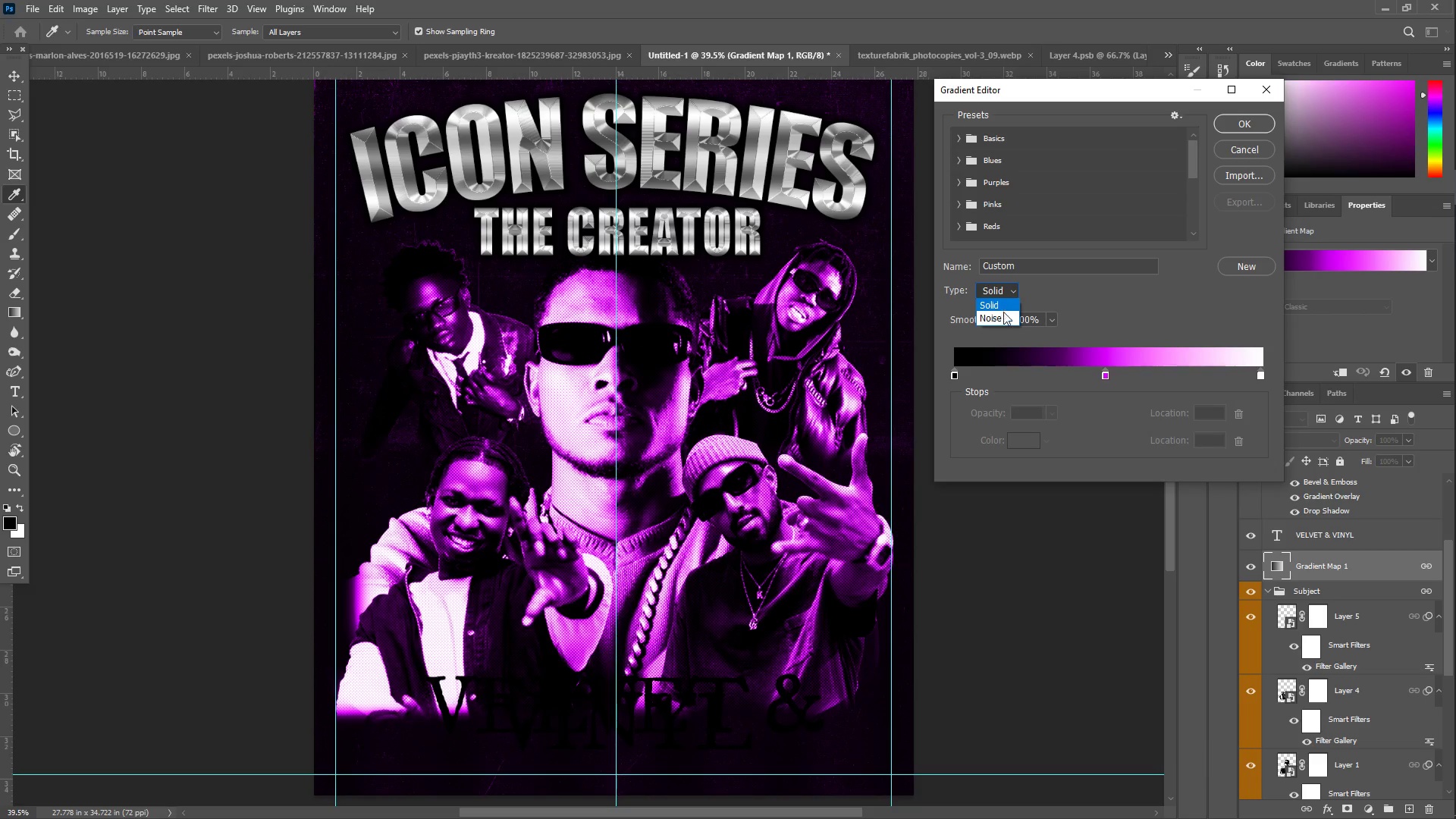 
left_click([1003, 314])
 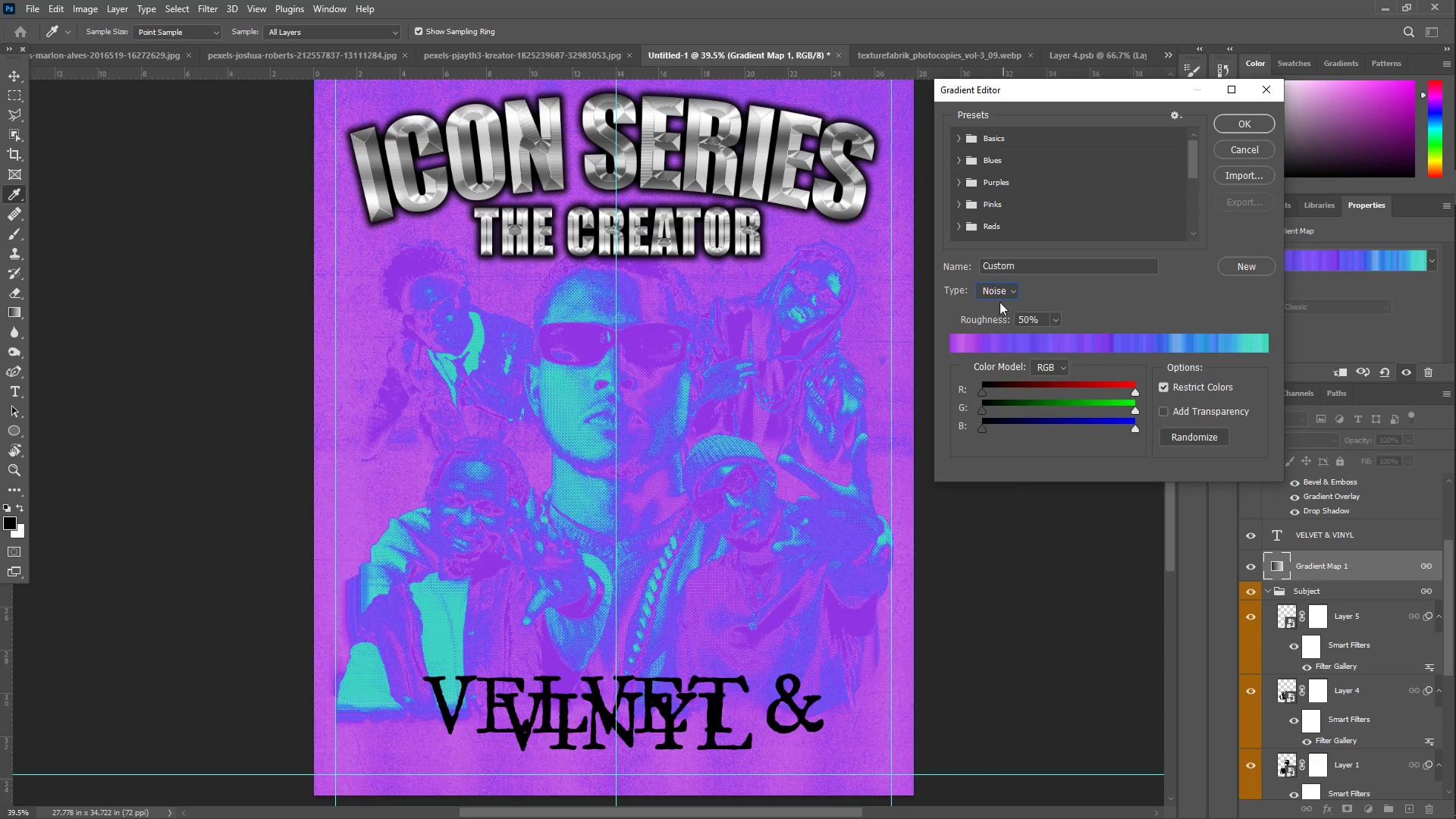 
double_click([1002, 300])
 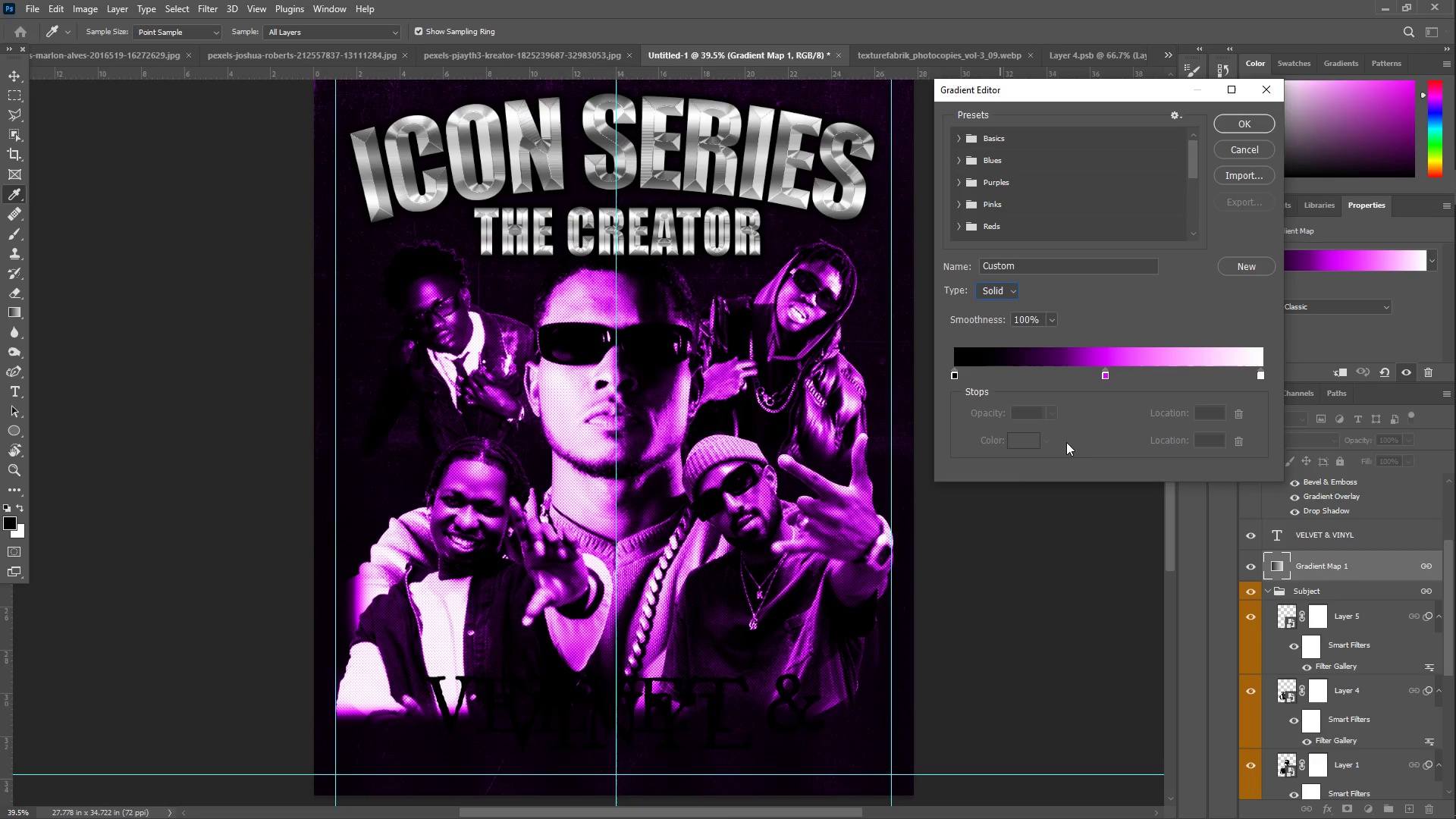 
left_click([1015, 410])
 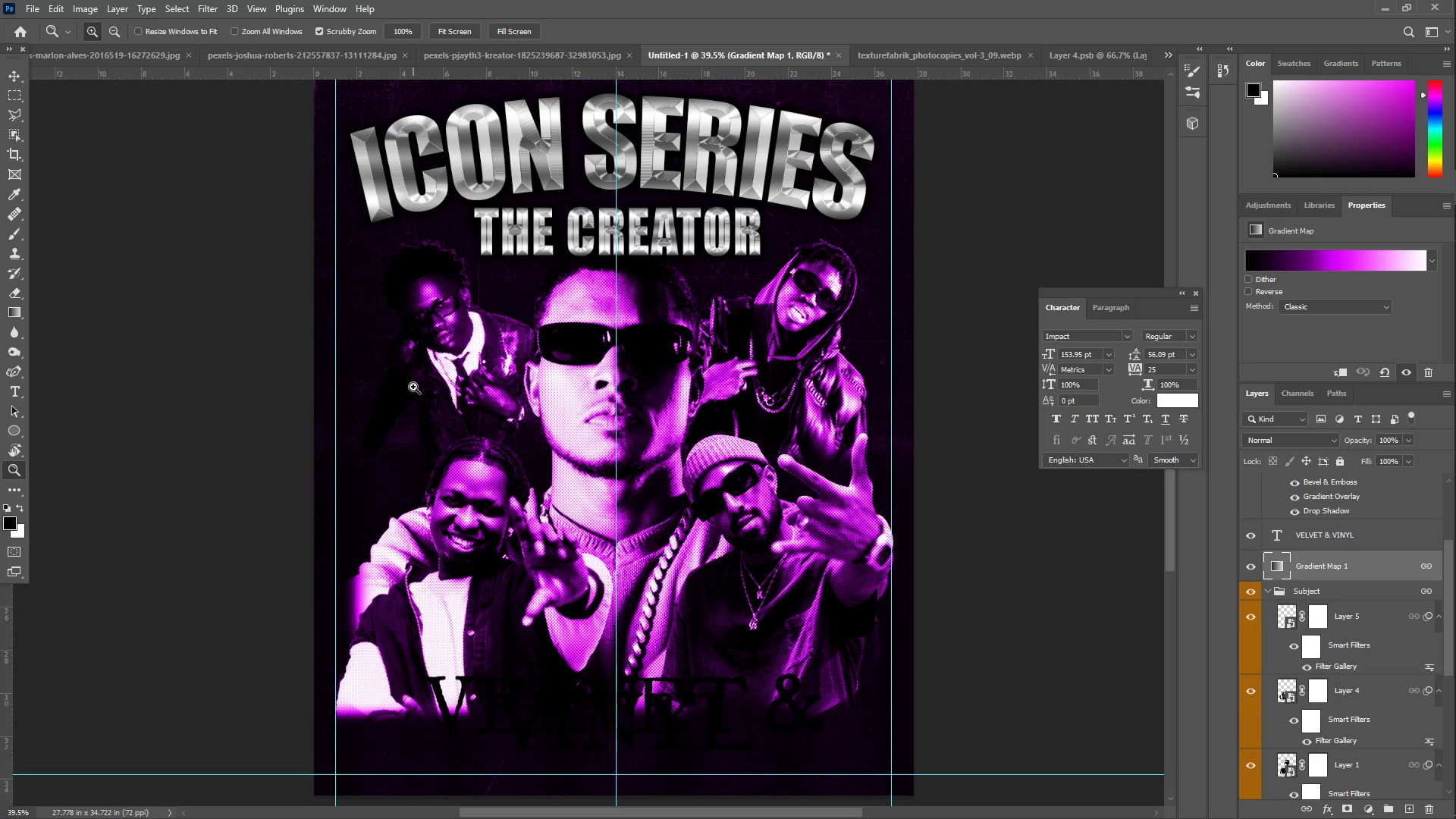 
wait(26.23)
 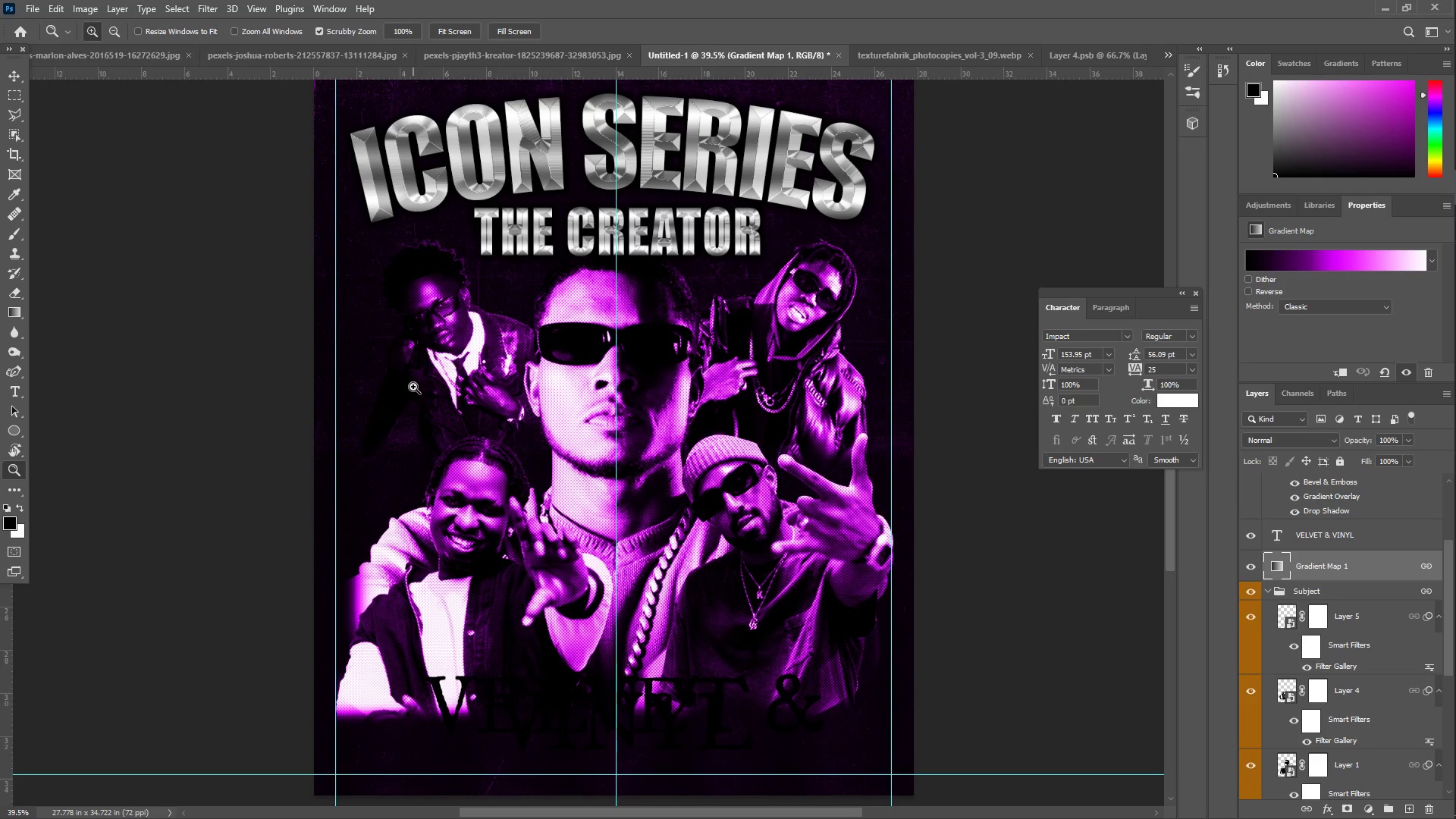 
left_click([14, 79])
 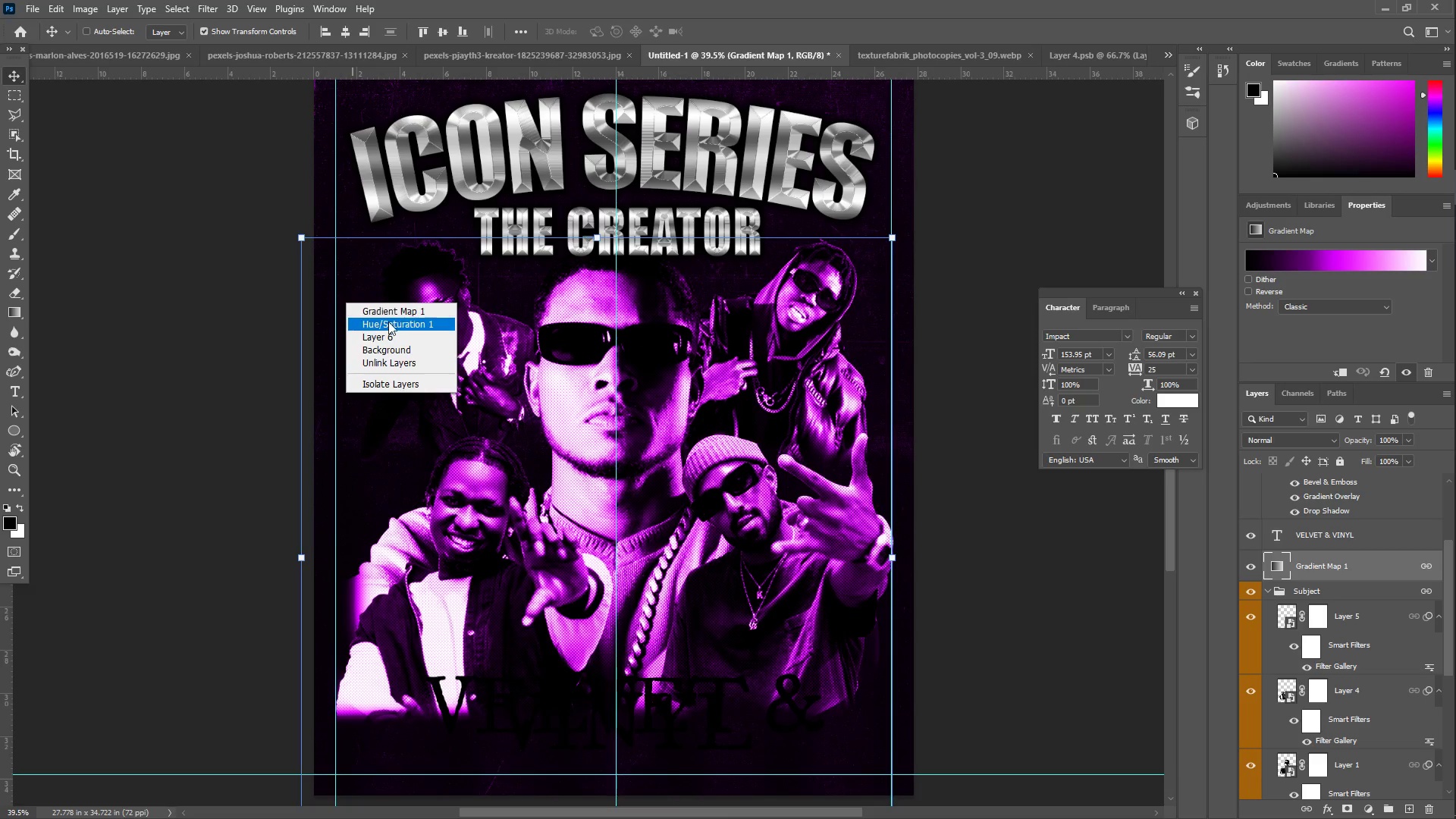 
left_click([1363, 689])
 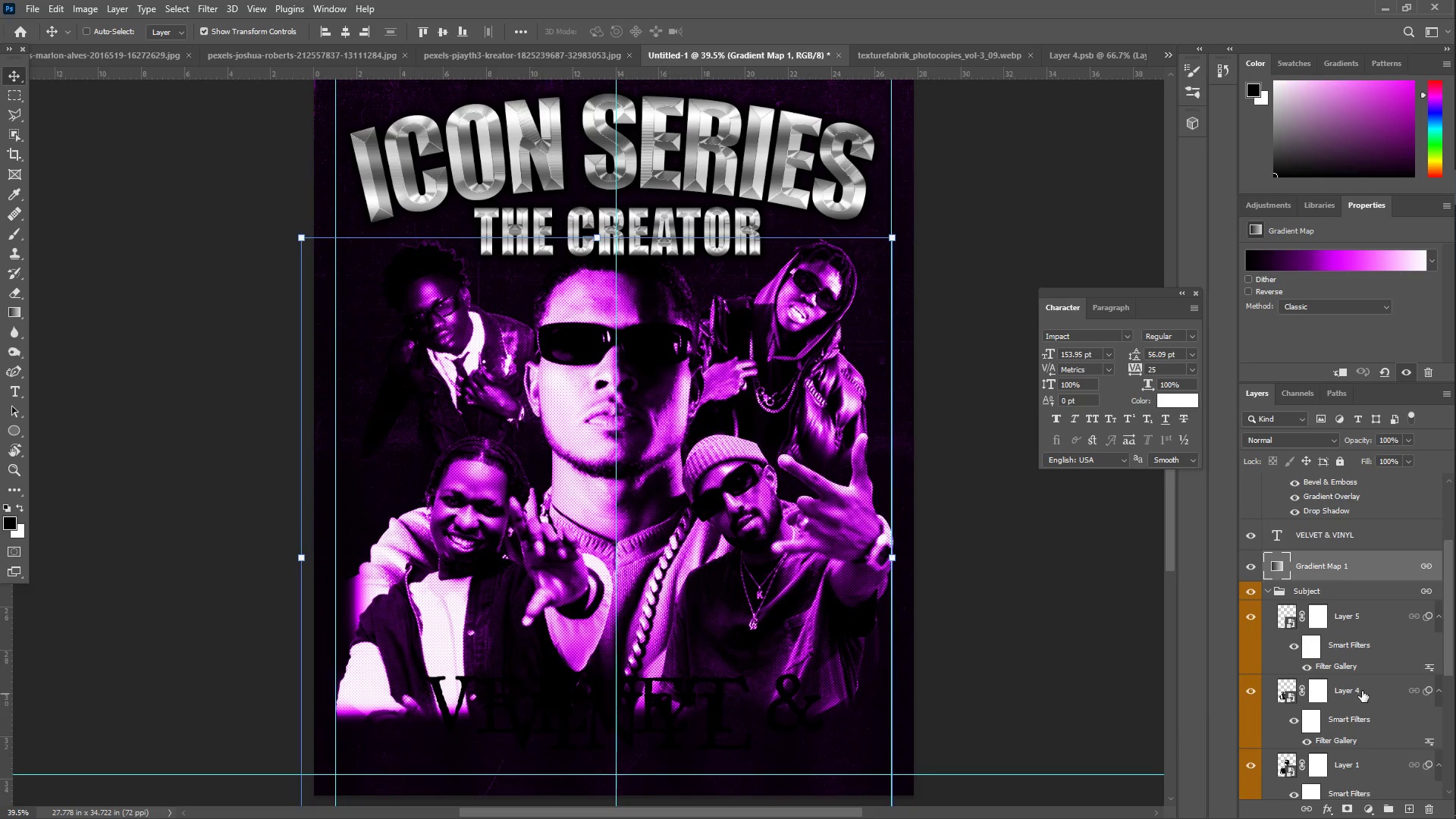 
scroll: coordinate [1358, 697], scroll_direction: down, amount: 8.0
 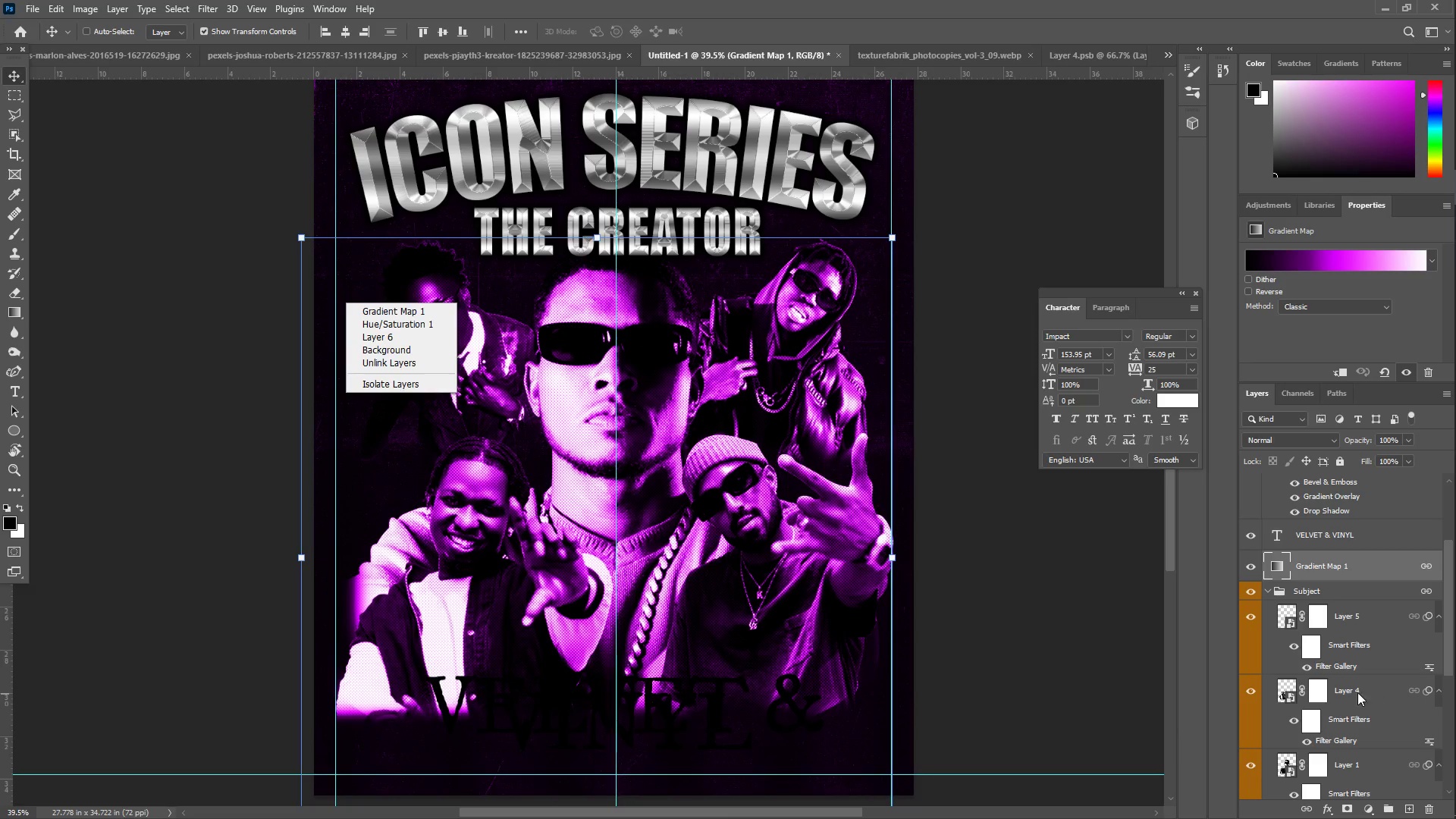 
left_click([1356, 755])
 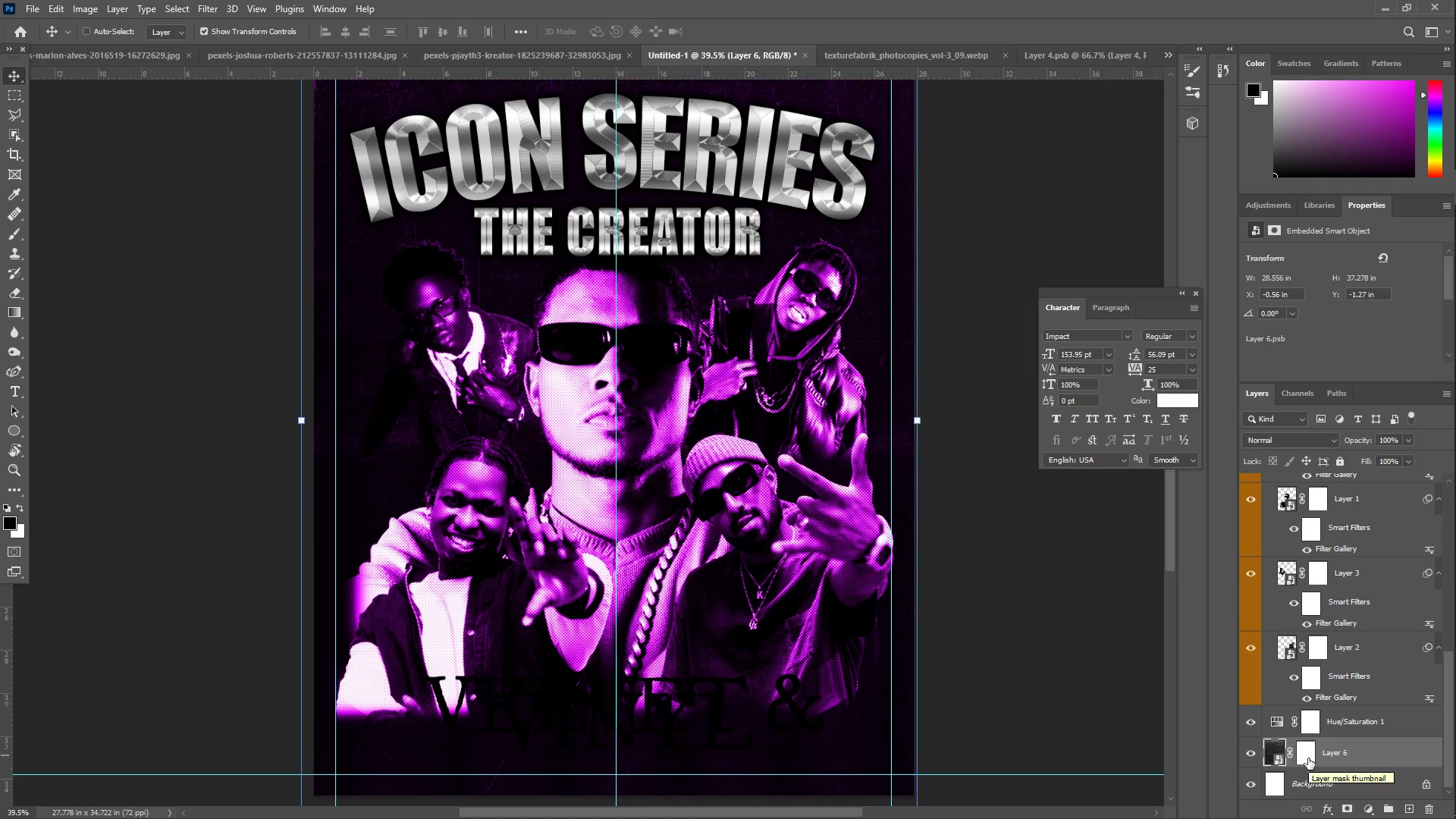 
scroll: coordinate [1360, 692], scroll_direction: down, amount: 10.0
 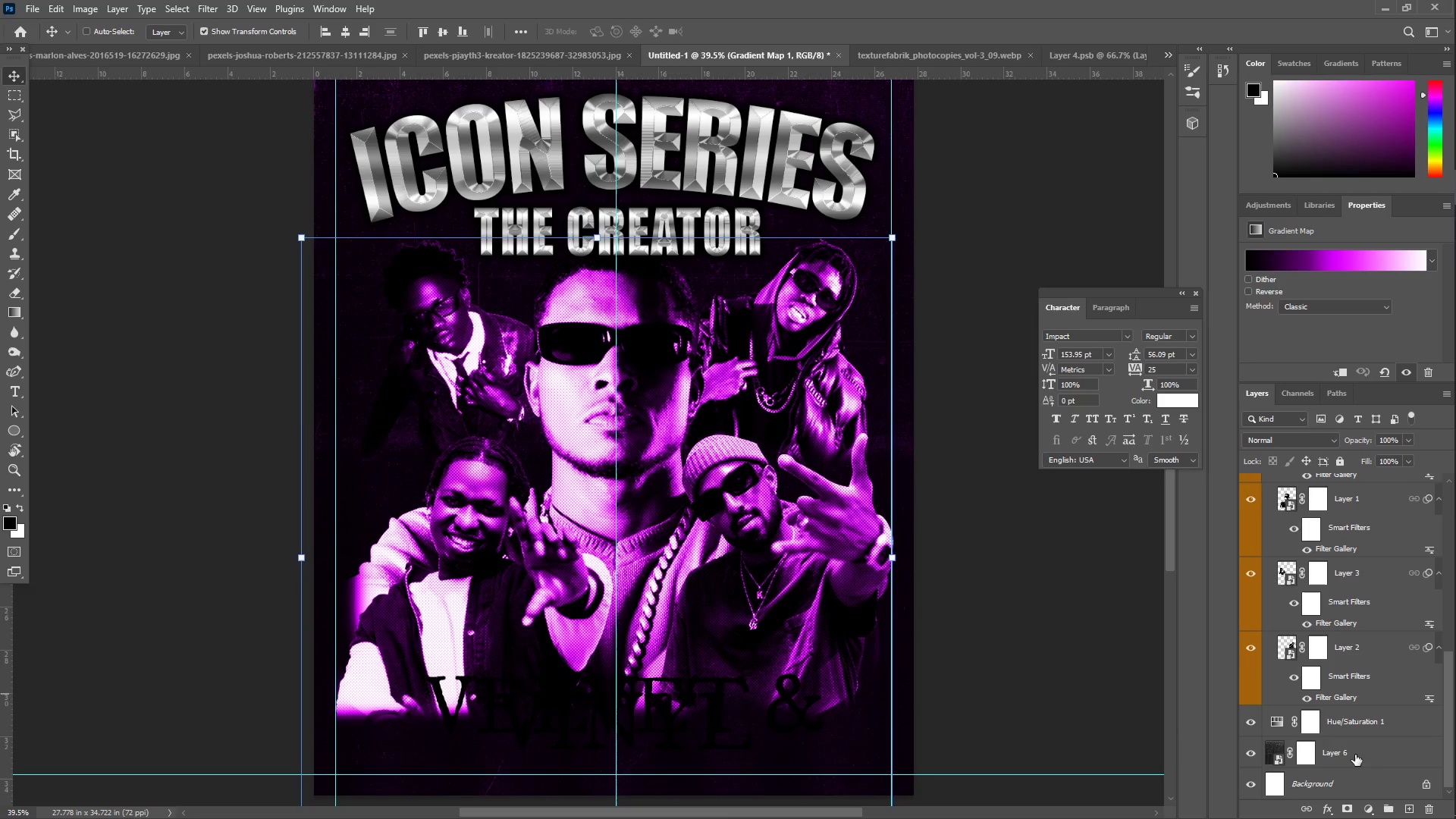 
left_click([1276, 752])
 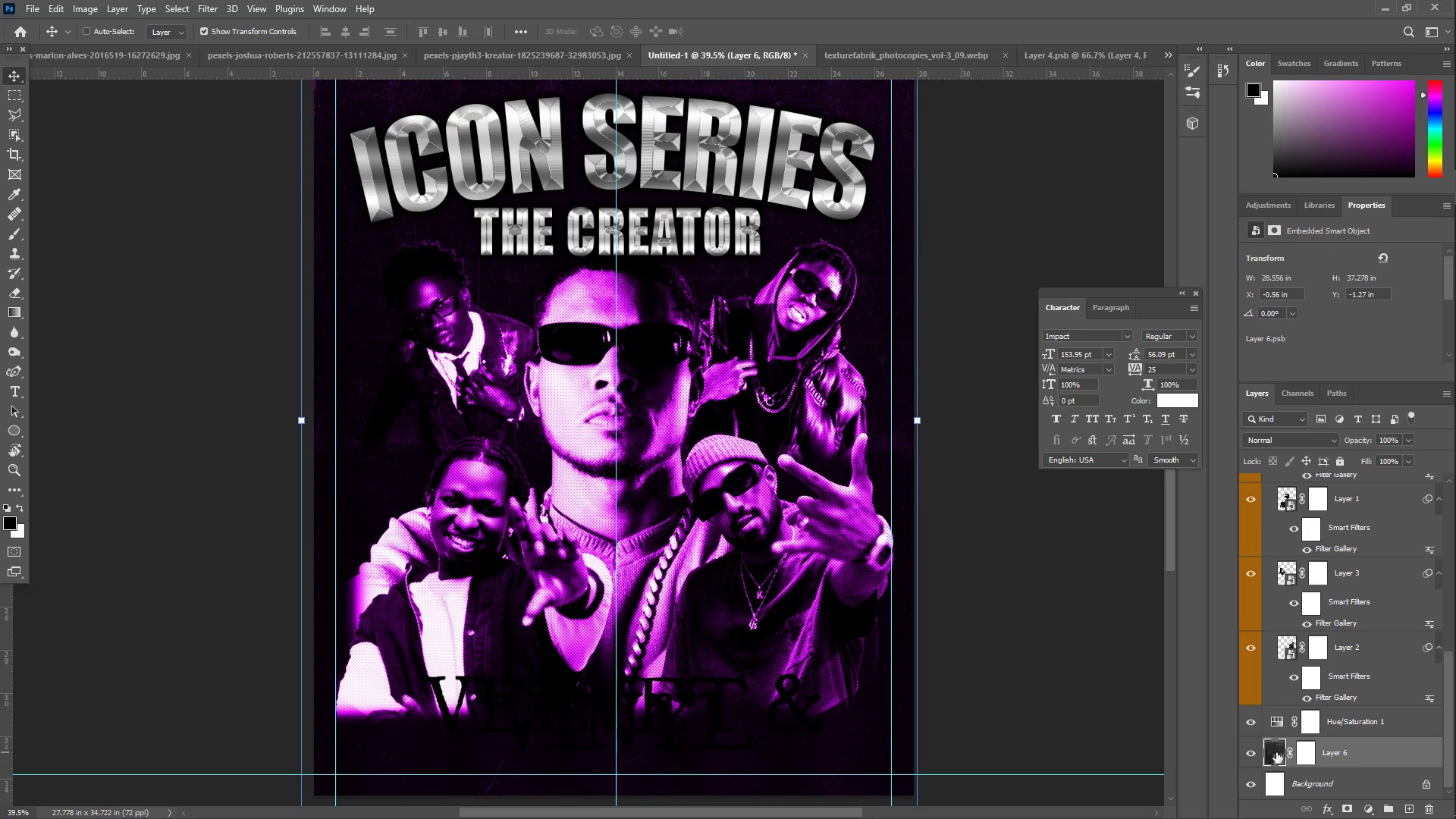 
double_click([1276, 752])
 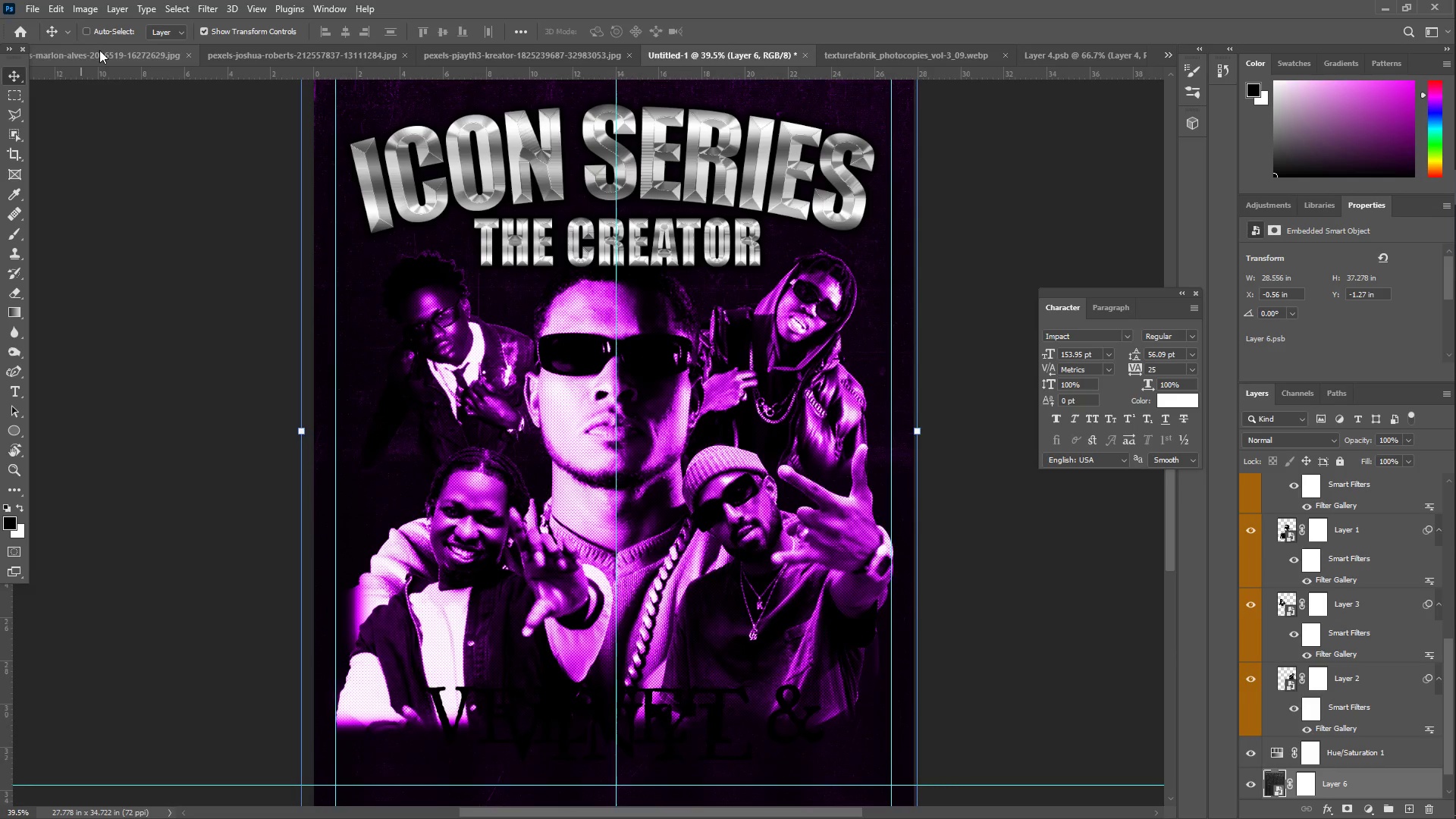 
left_click([369, 53])
 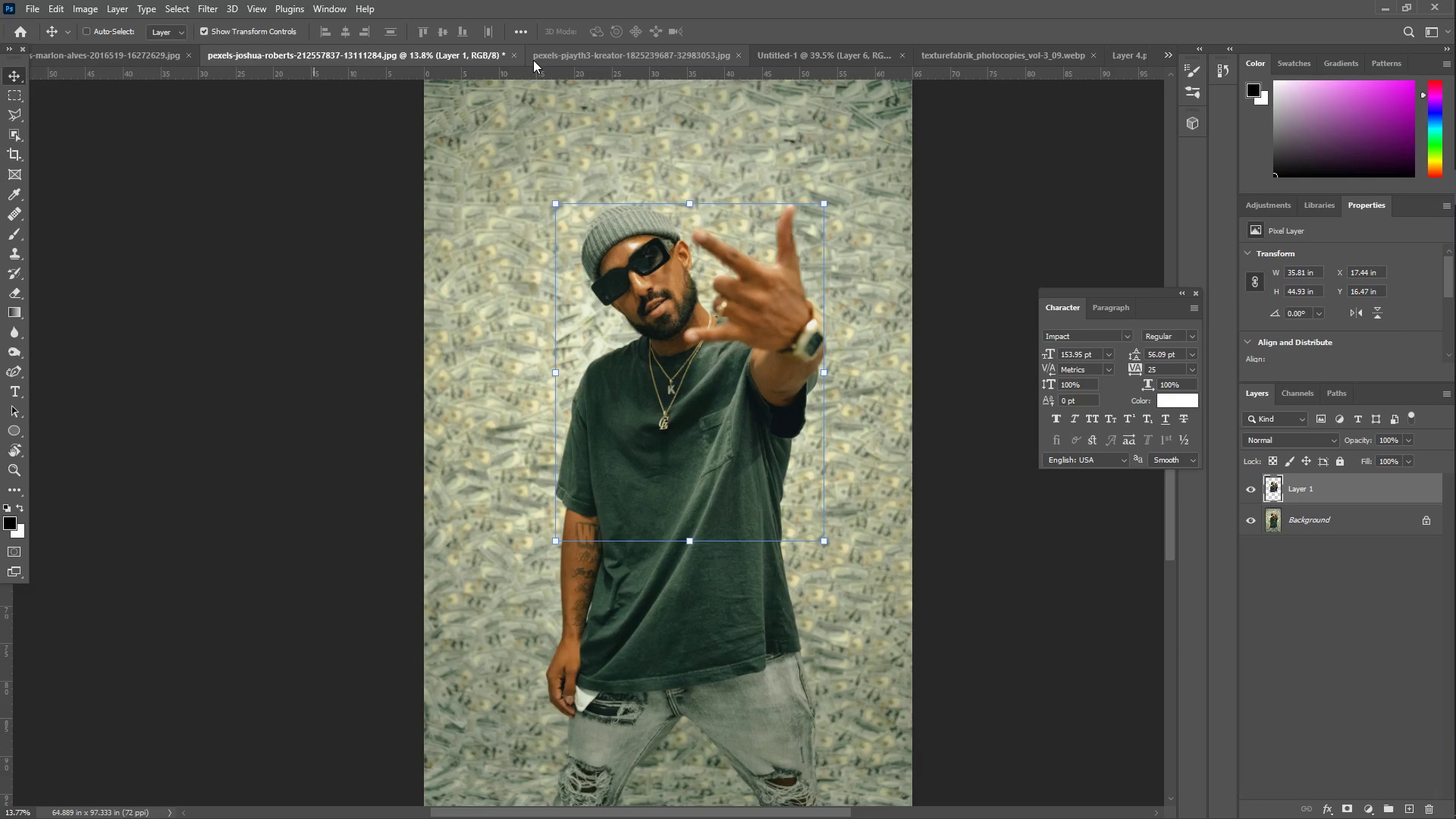 
left_click([515, 53])
 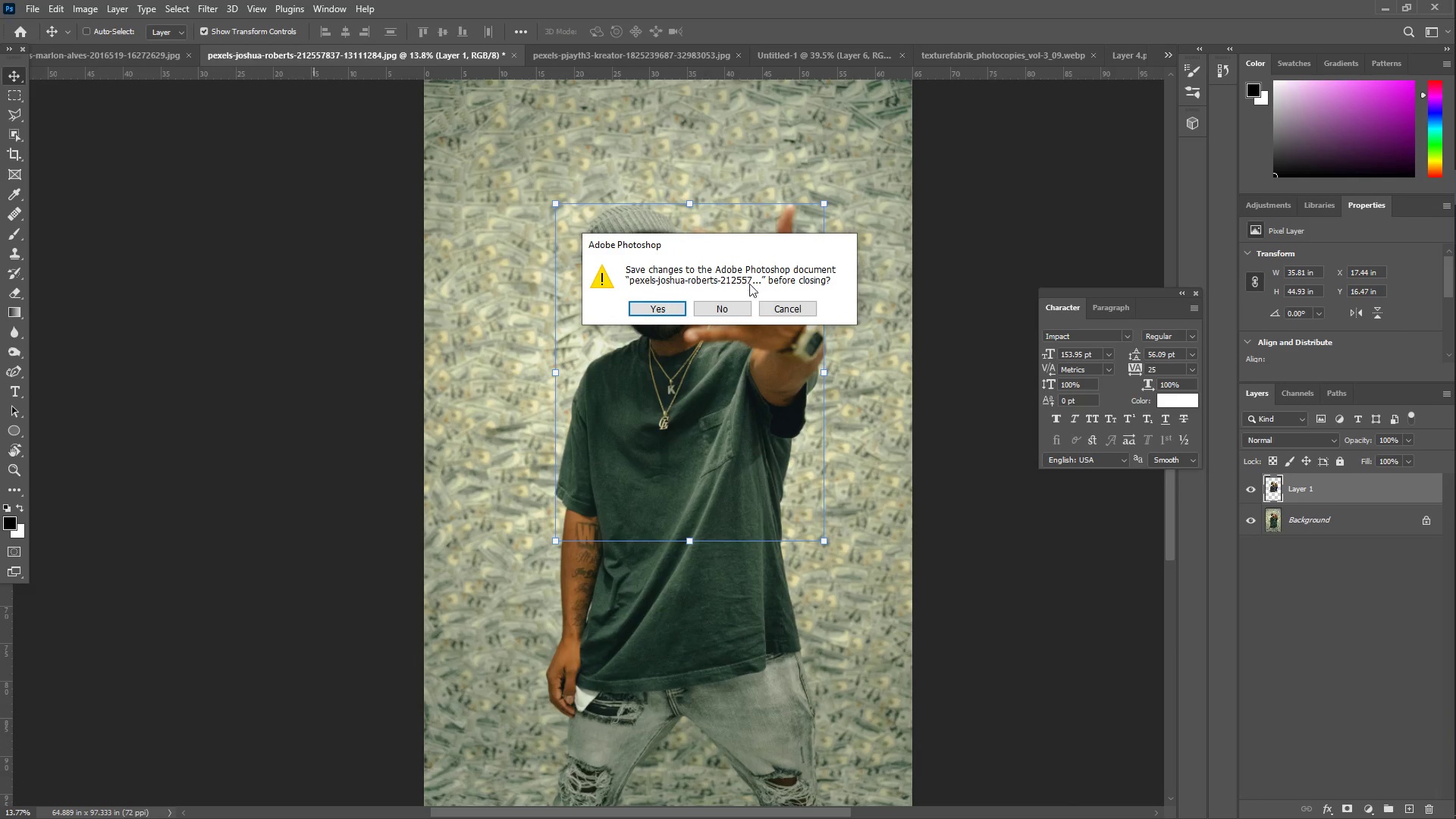 
left_click([739, 306])
 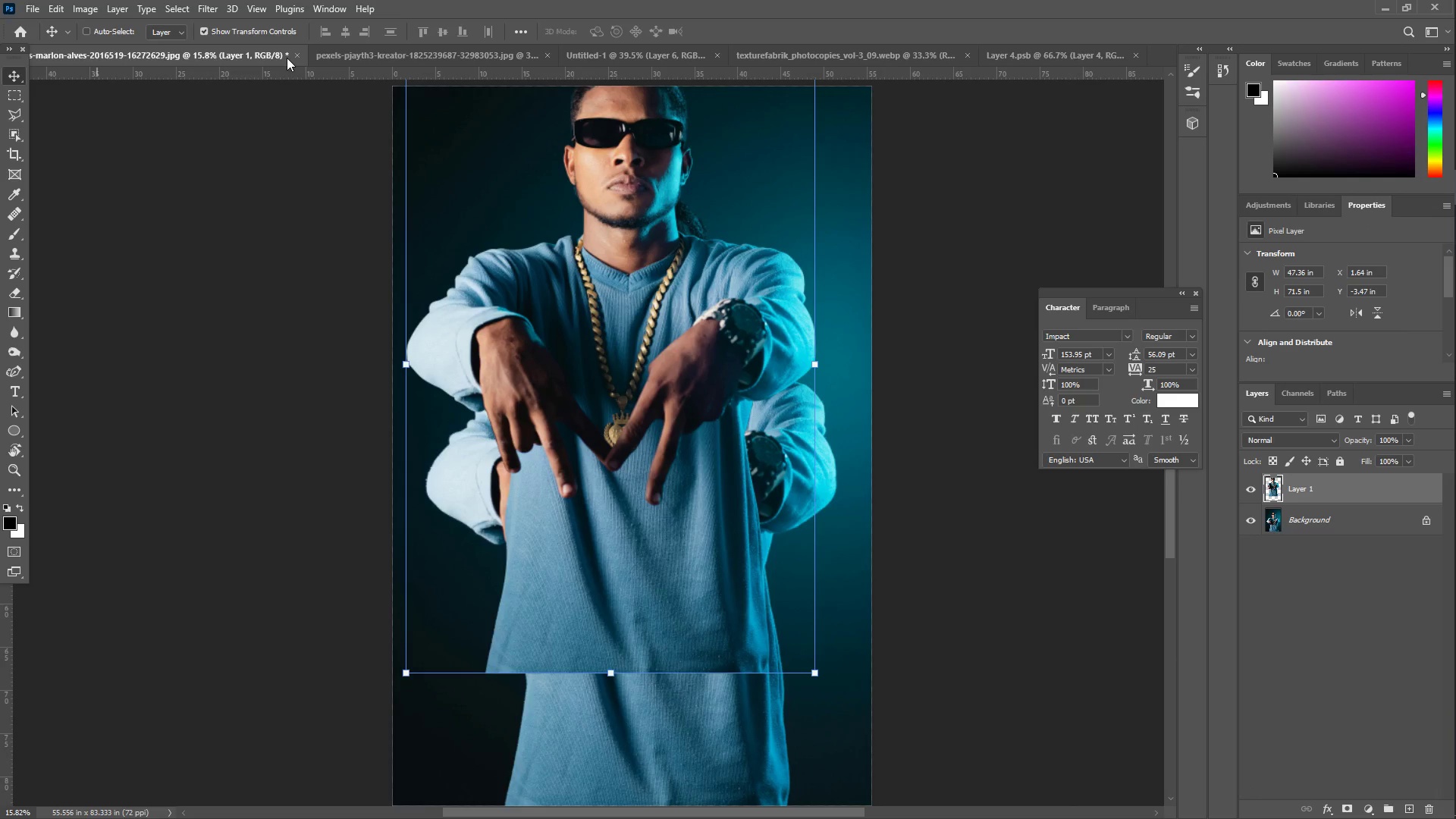 
left_click([299, 56])
 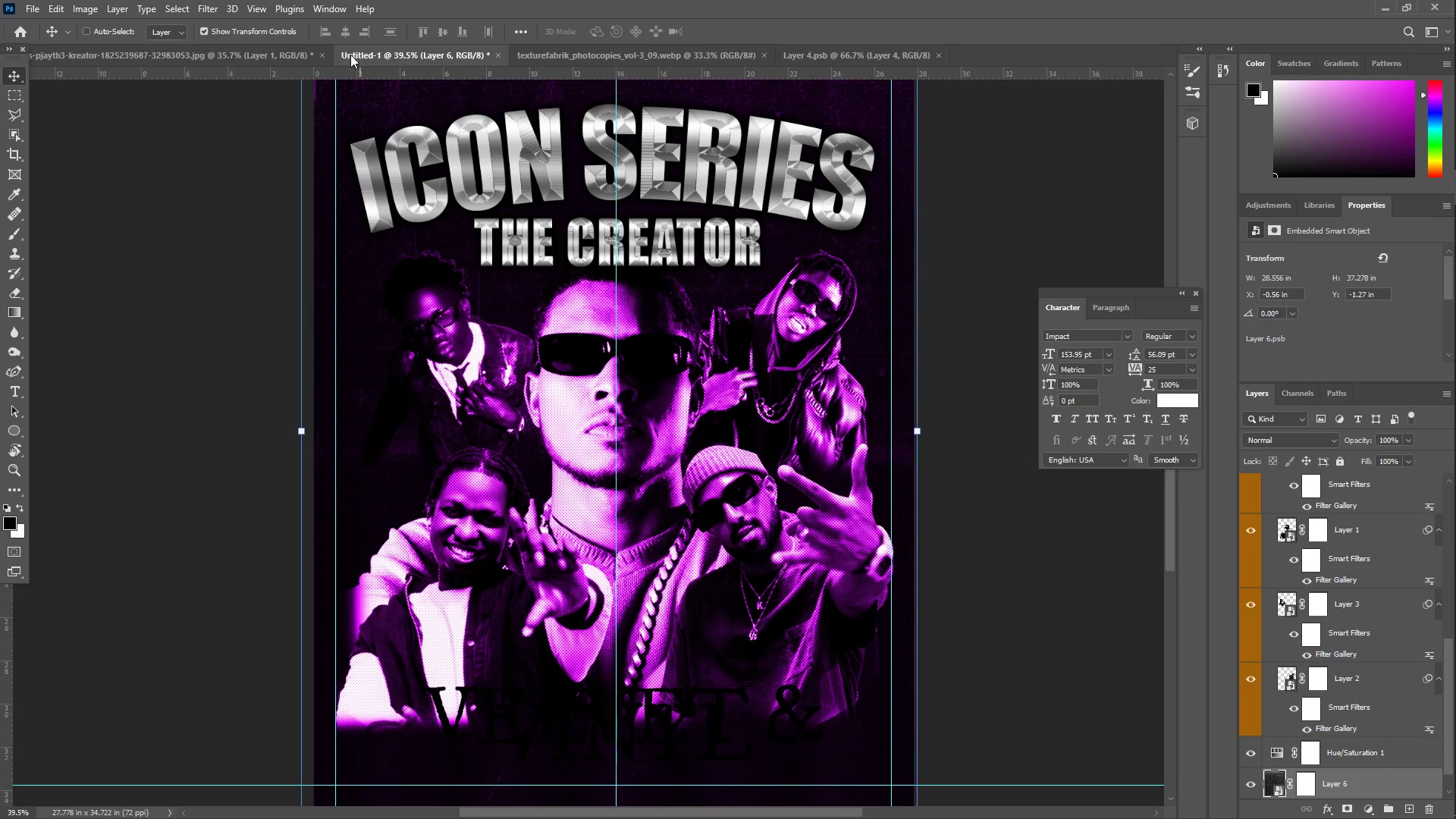 
scroll: coordinate [657, 575], scroll_direction: down, amount: 8.0
 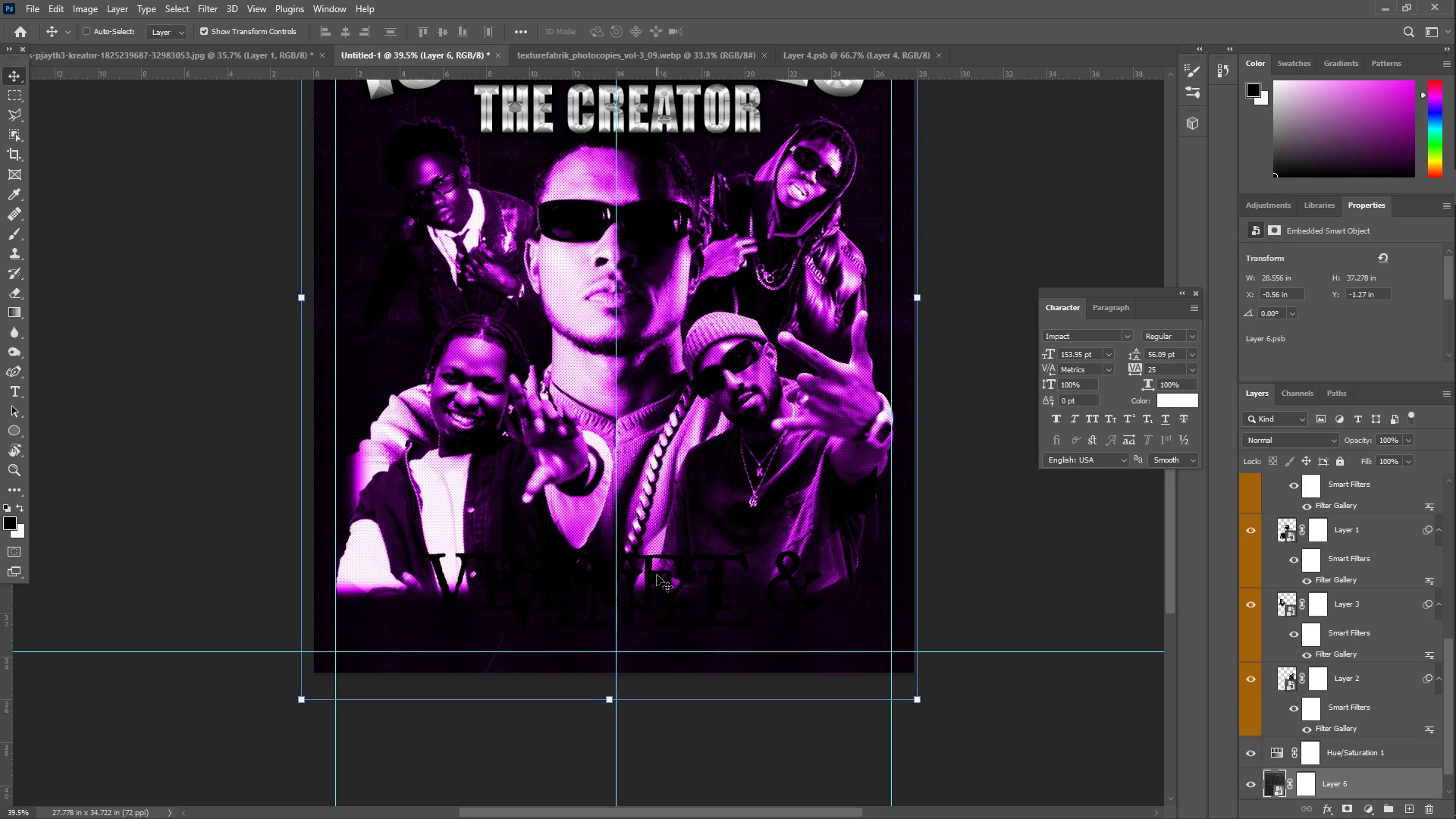 
key(T)
 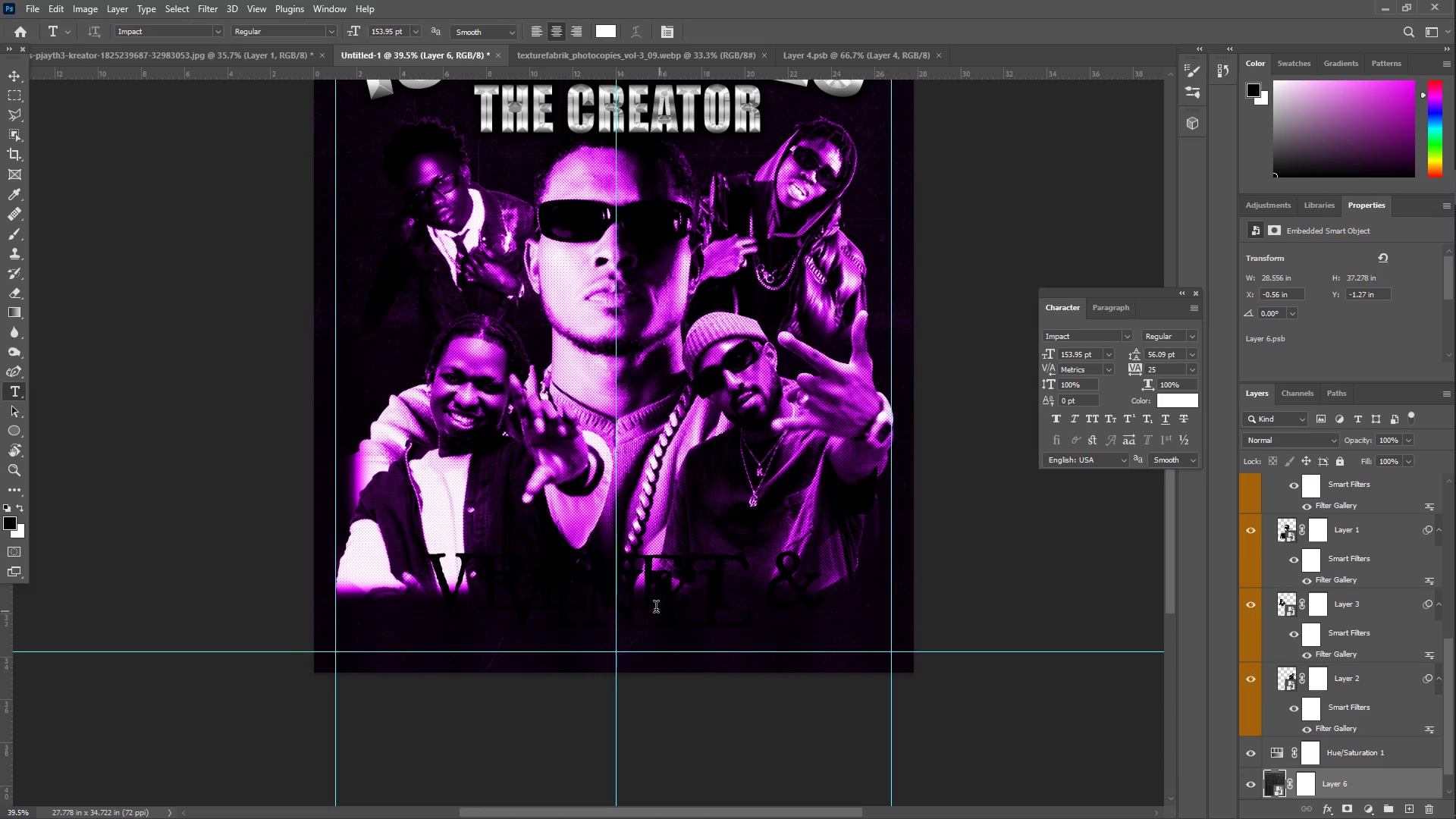 
left_click([646, 595])
 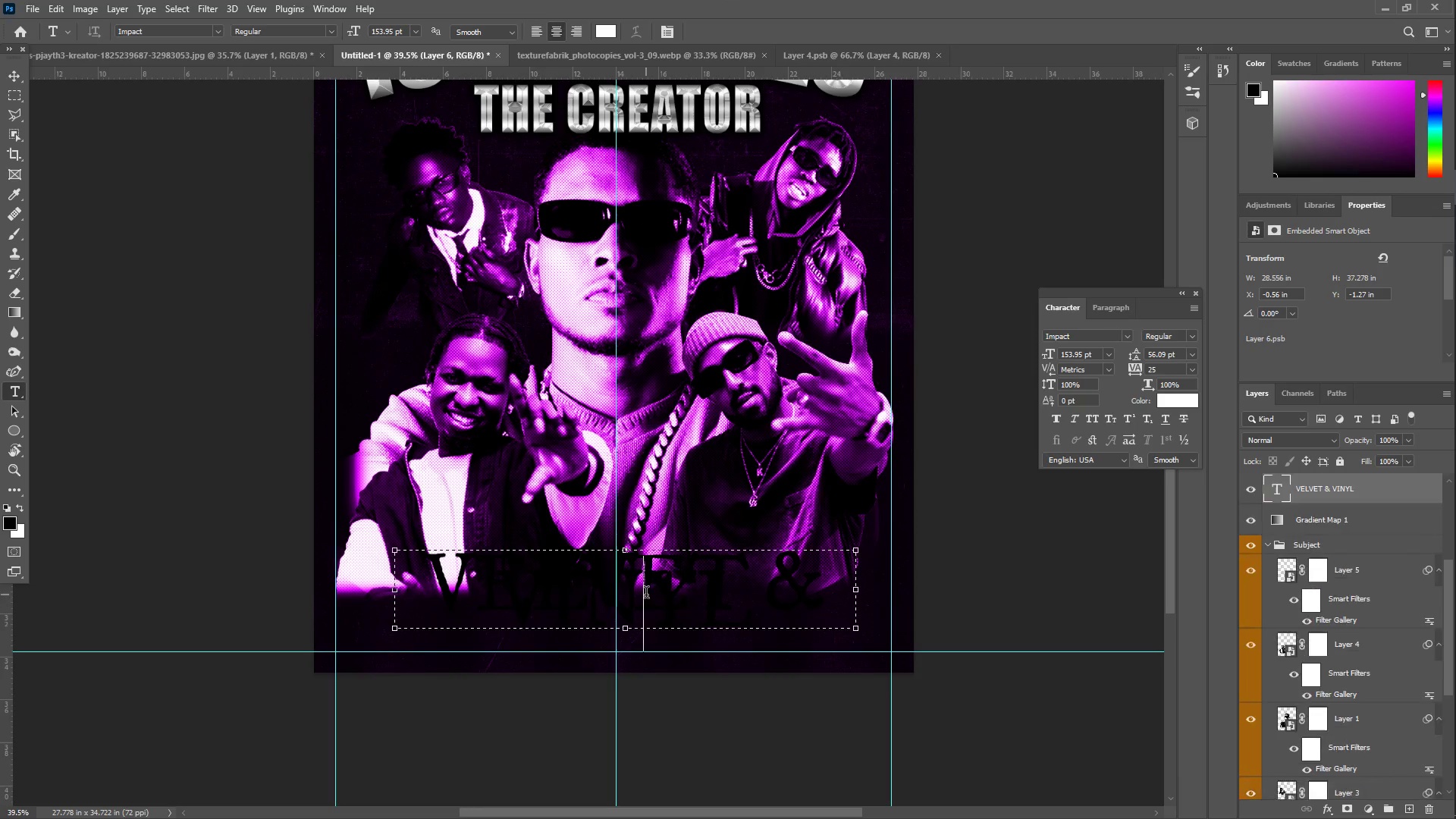 
key(Control+ControlLeft)
 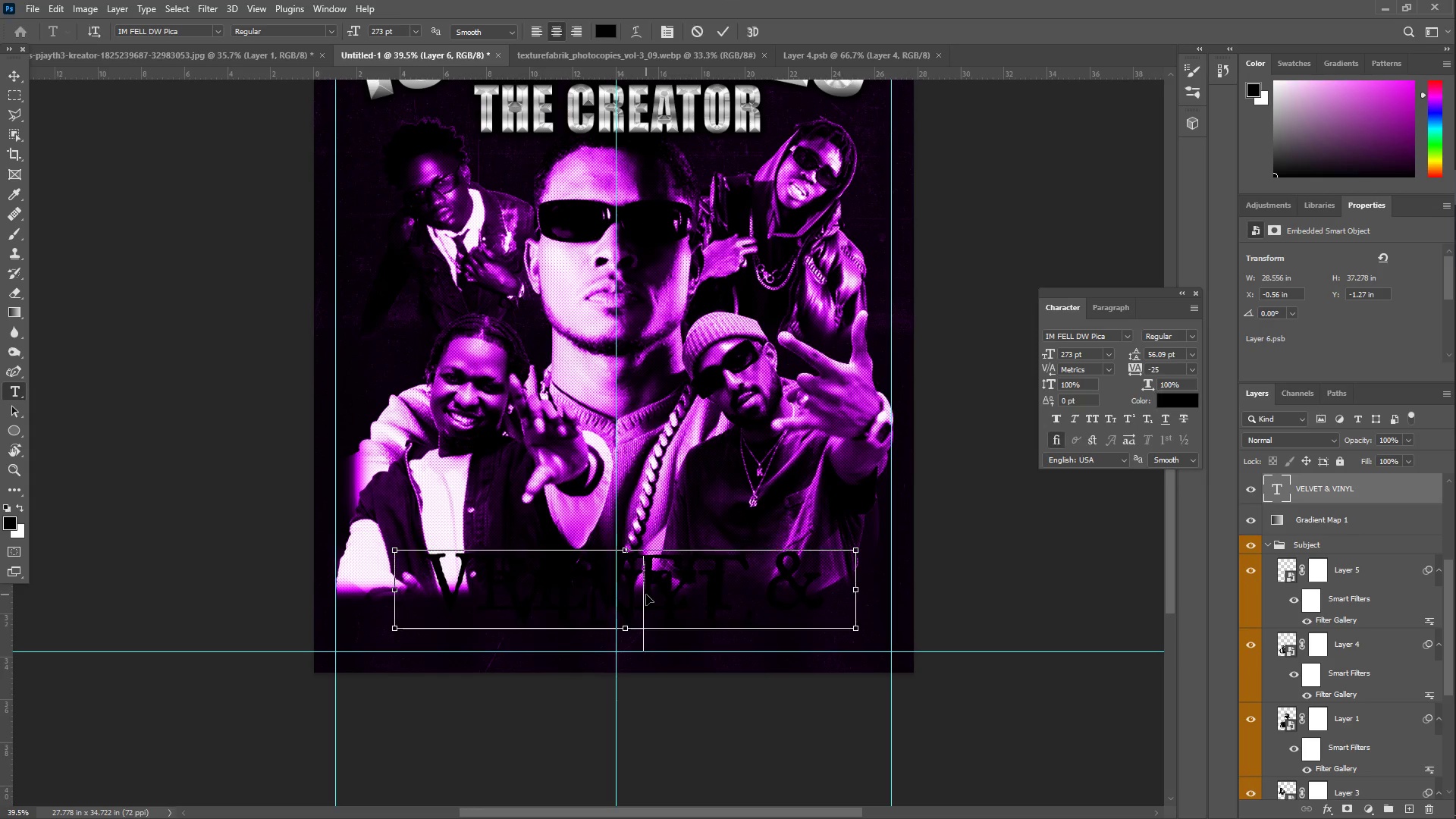 
key(Control+A)
 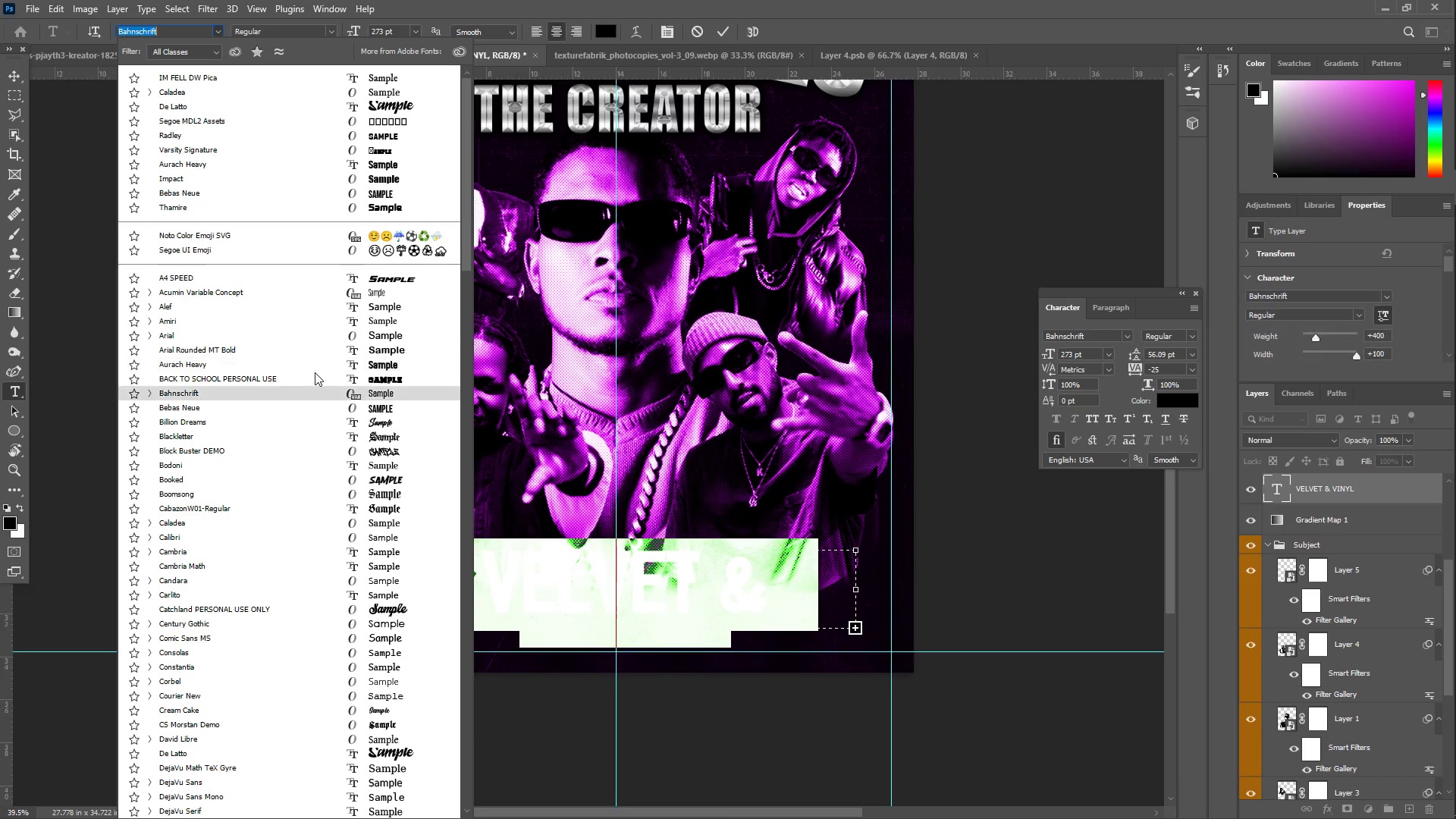 
left_click([315, 372])
 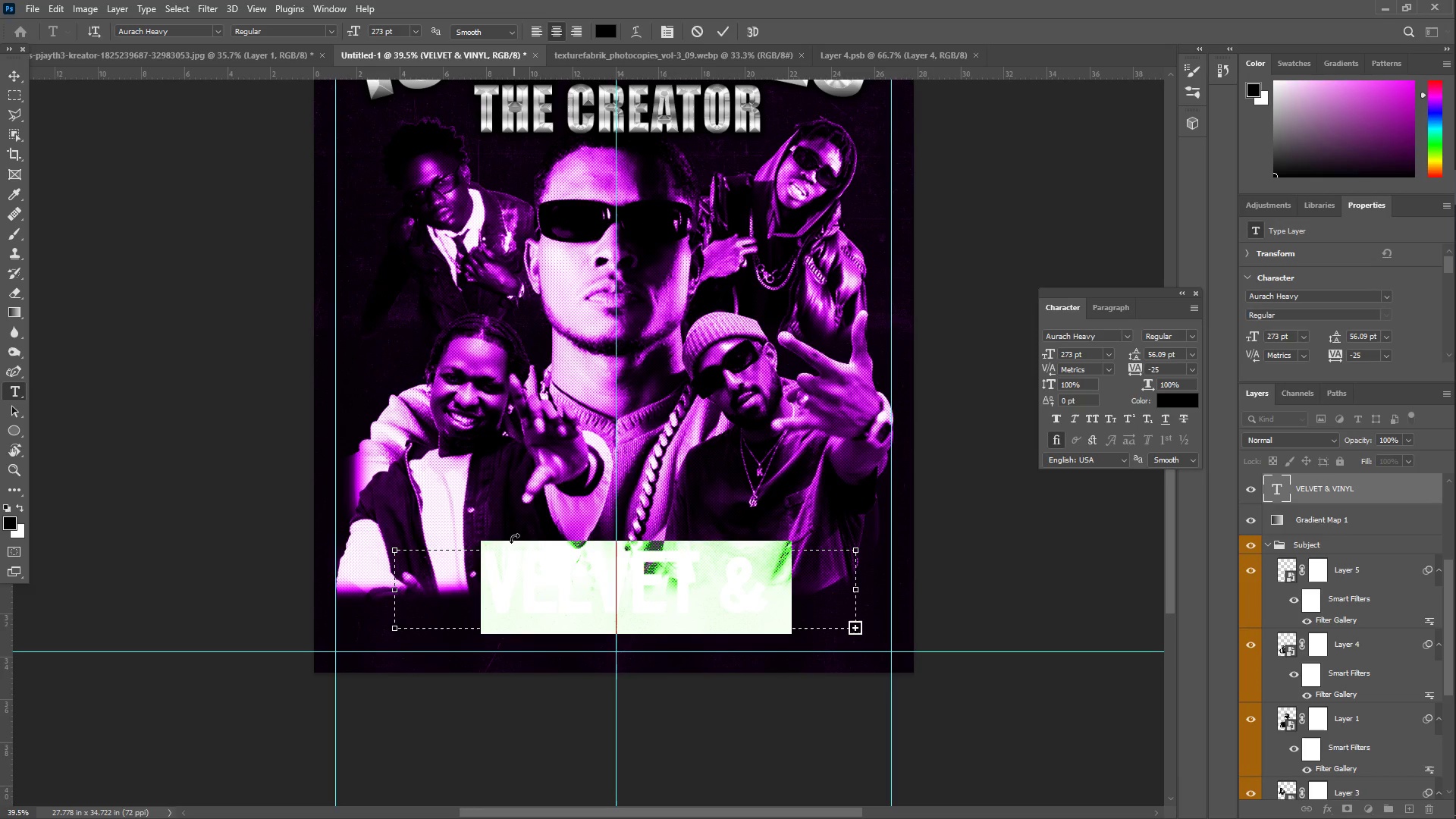 
left_click([553, 571])
 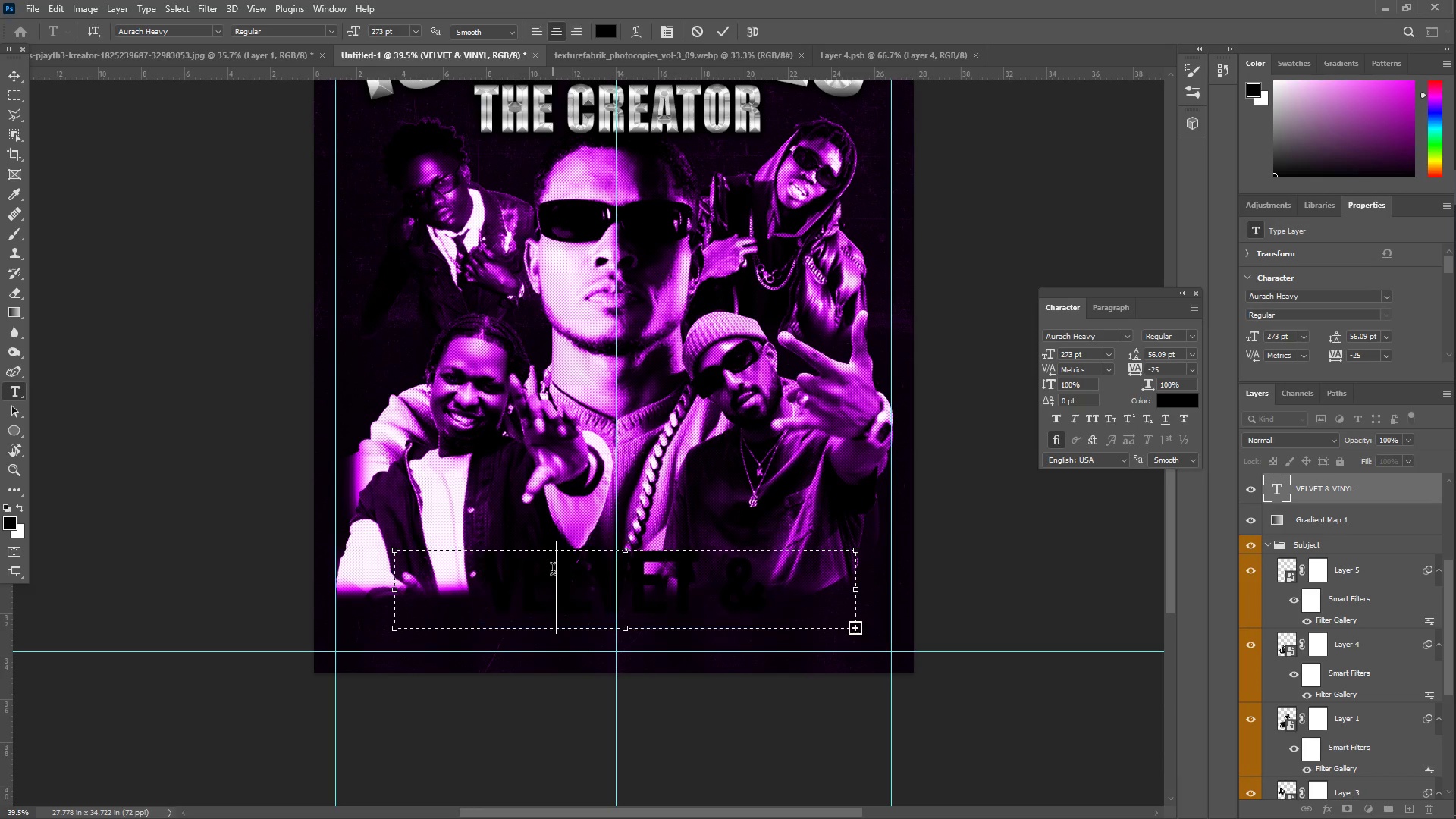 
key(Control+A)
 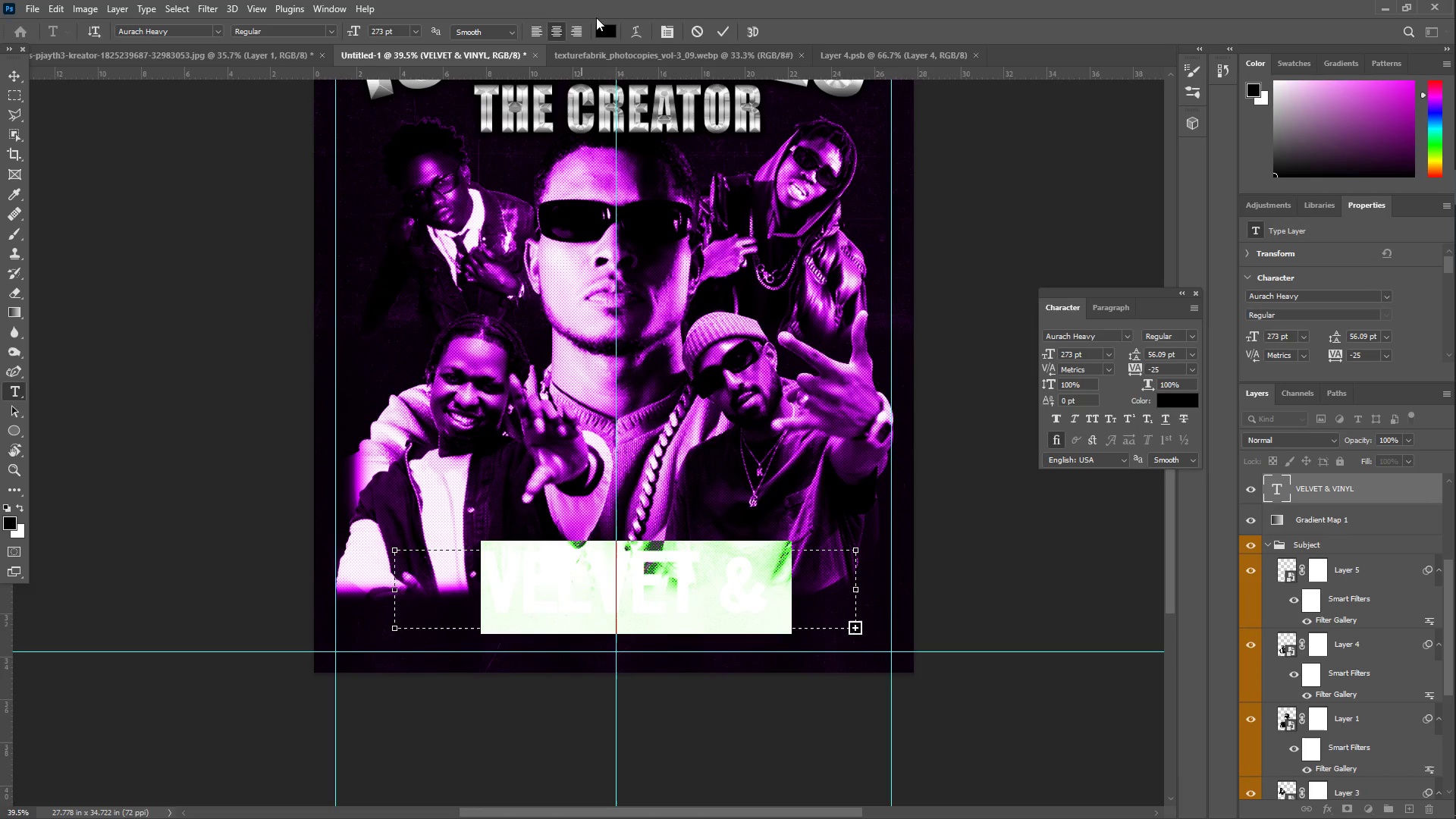 
left_click([616, 28])
 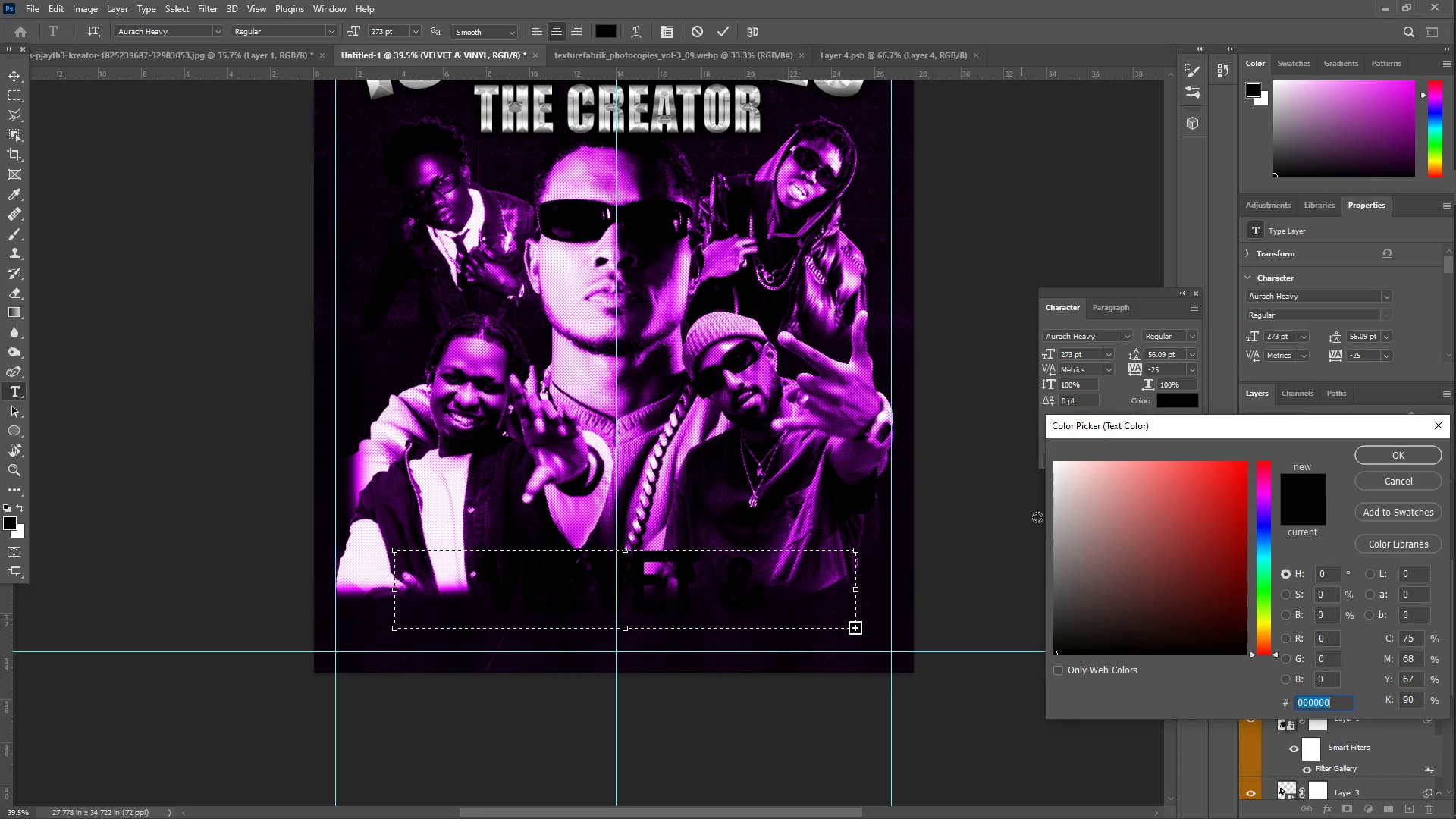 
left_click_drag(start_coordinate=[1117, 519], to_coordinate=[947, 369])
 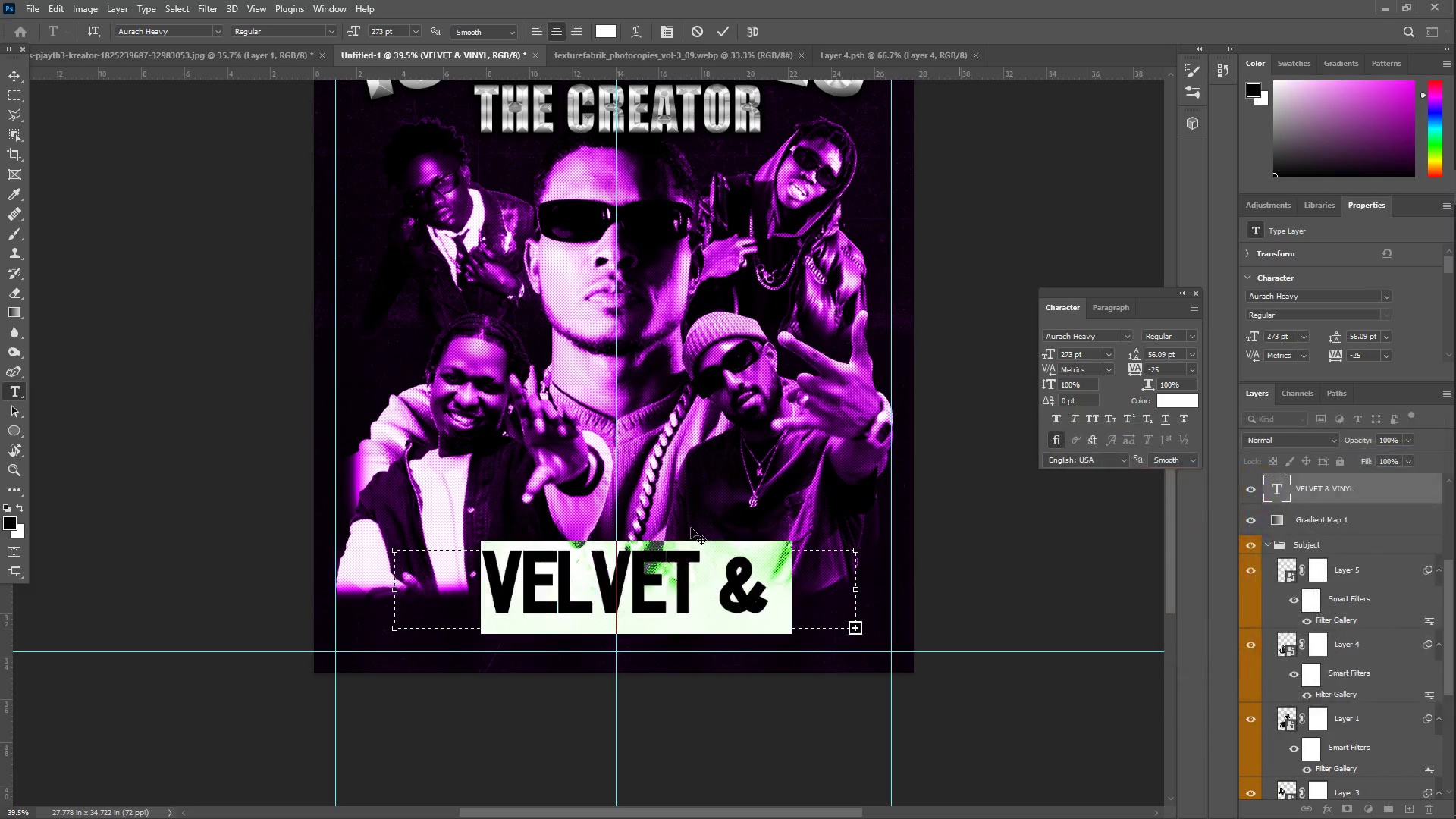 
left_click([679, 578])
 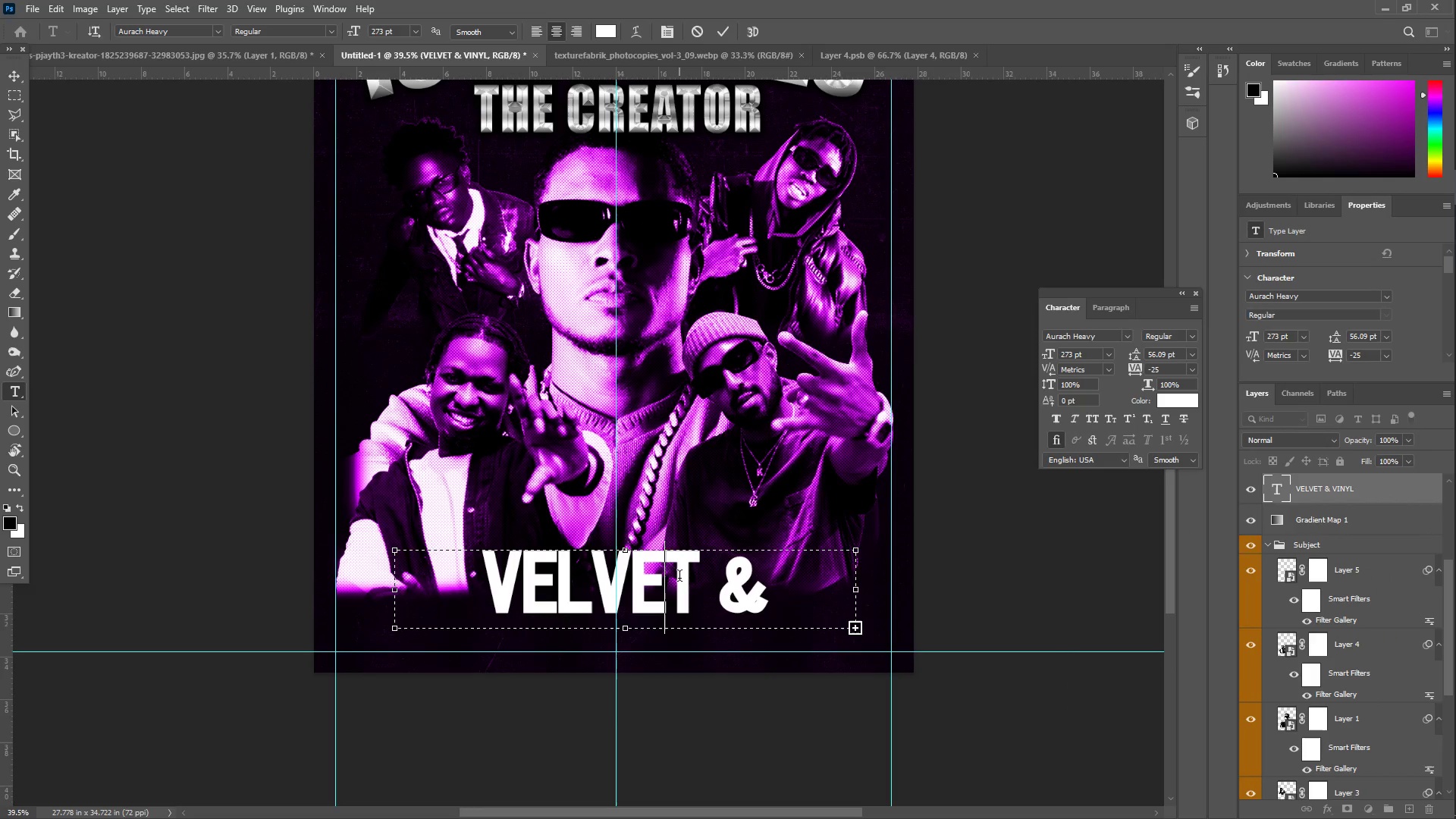 
key(Control+A)
 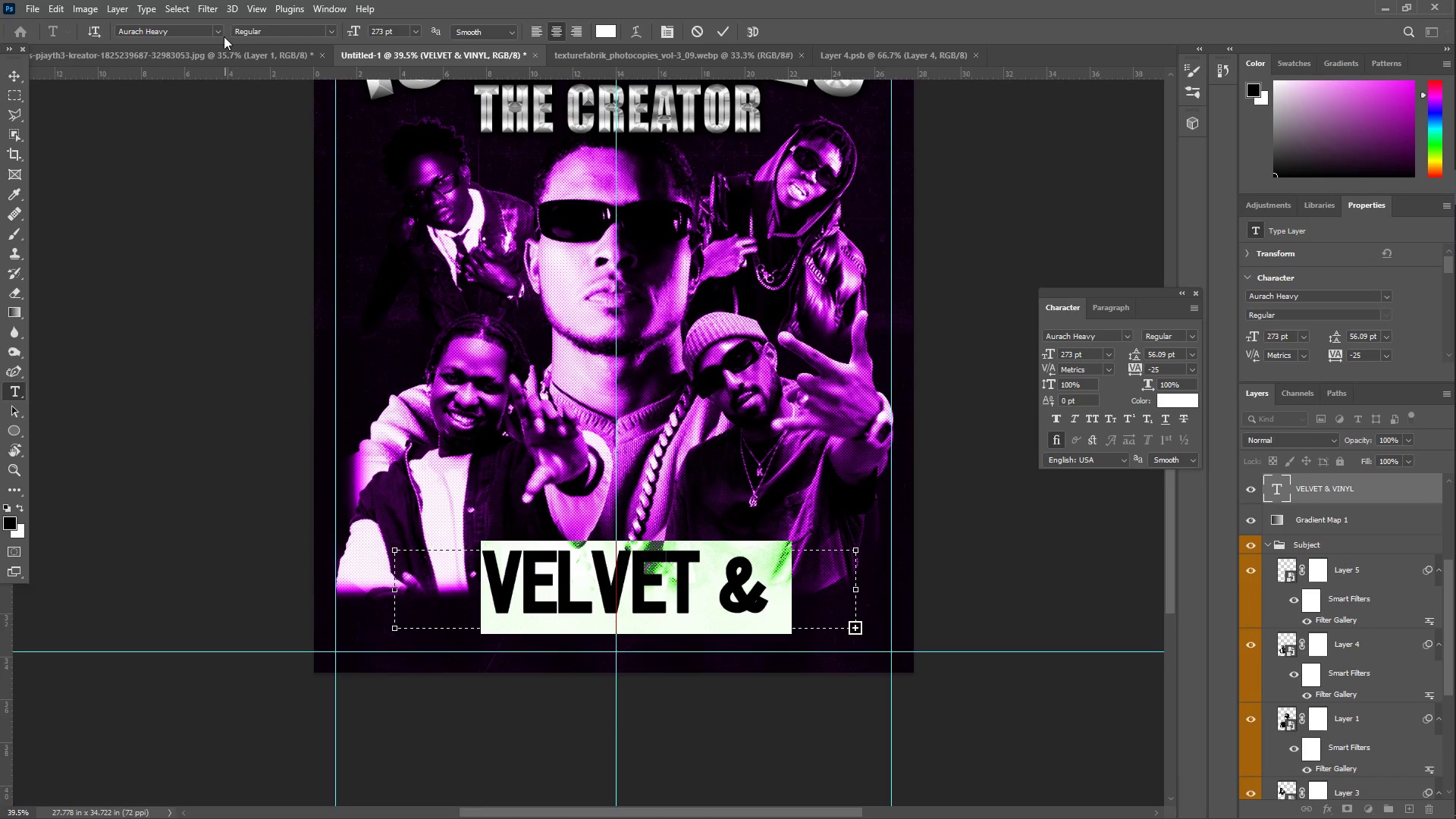 
left_click([217, 32])
 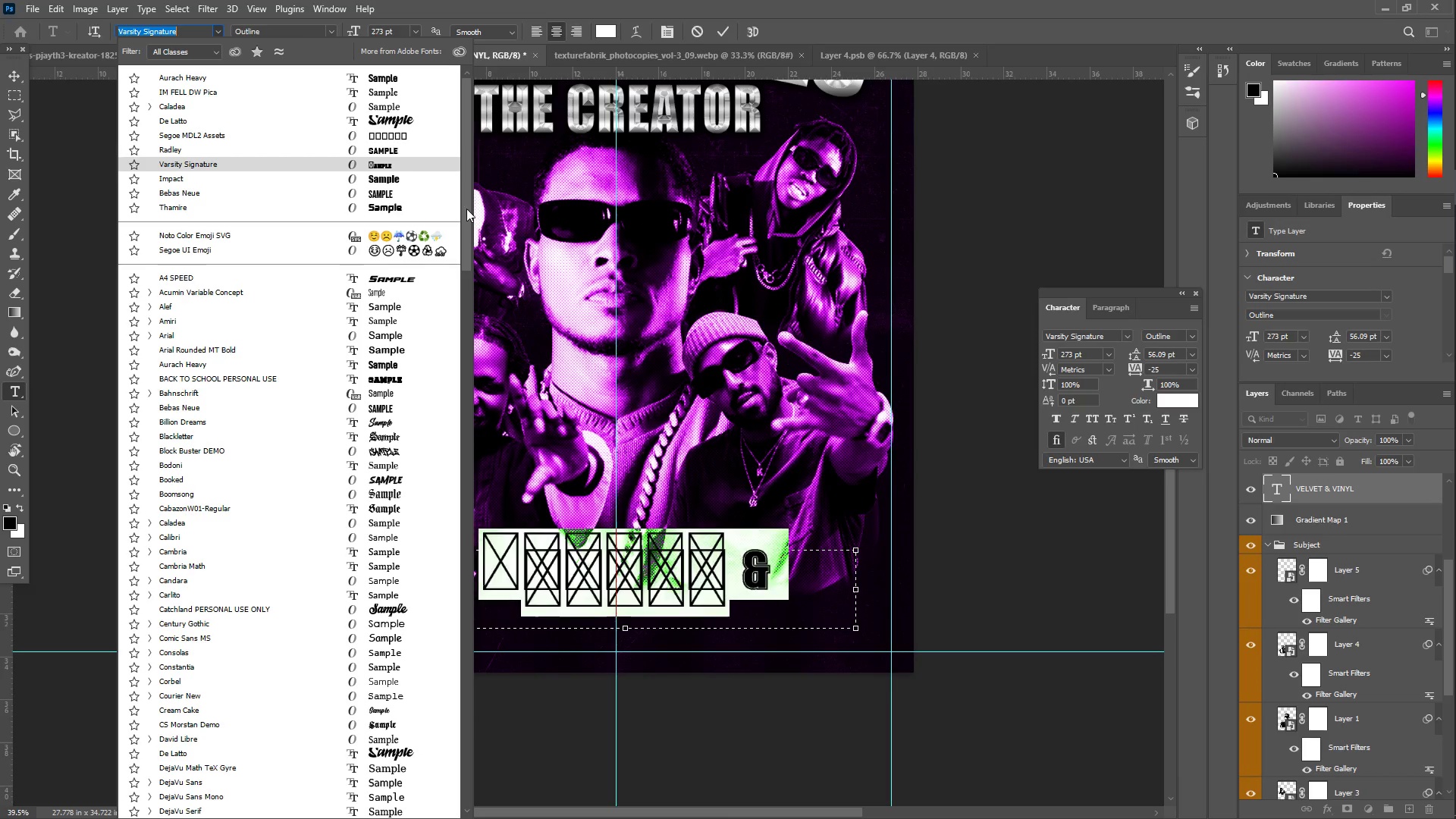 
left_click_drag(start_coordinate=[465, 202], to_coordinate=[450, 450])
 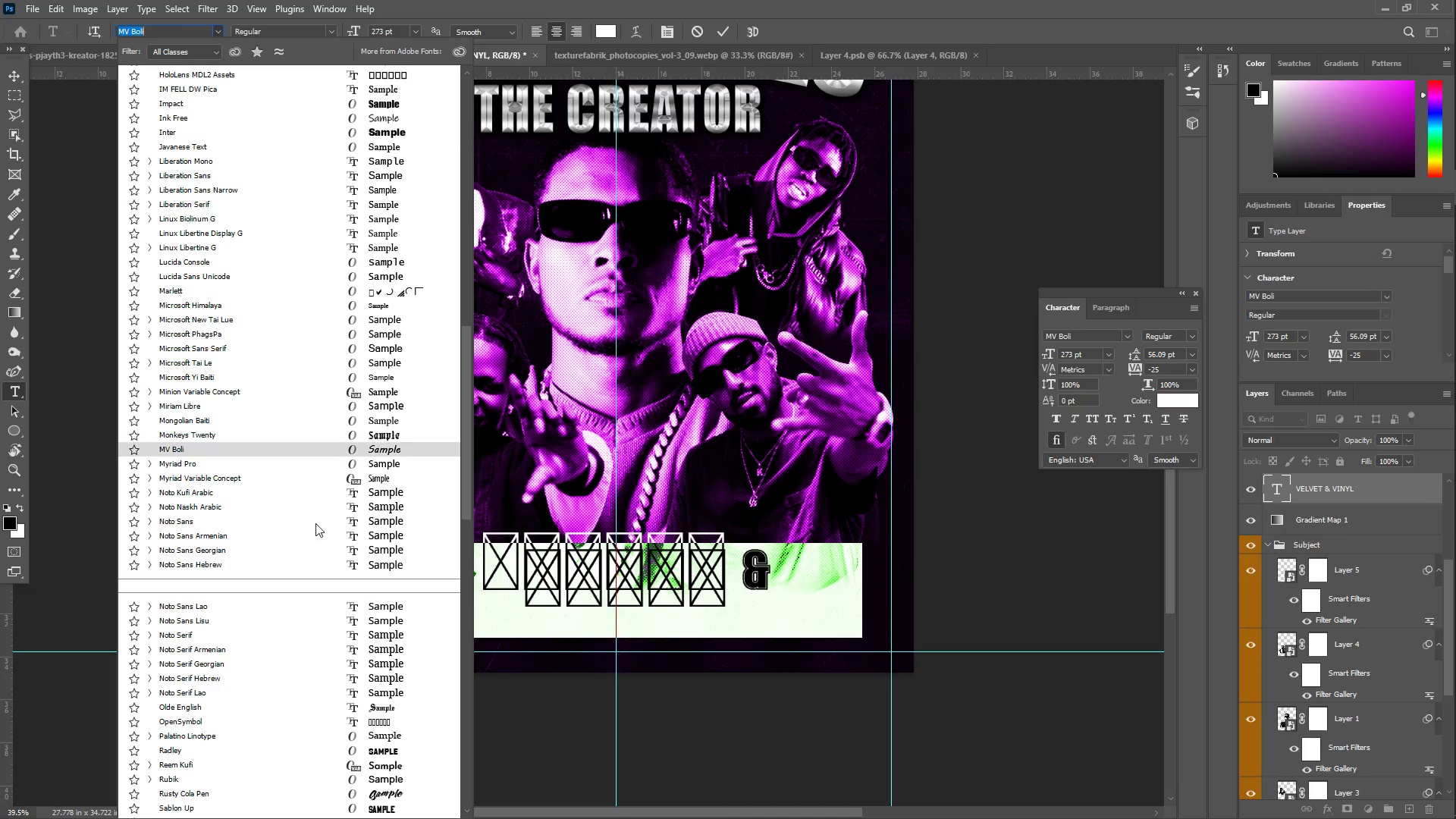 
scroll: coordinate [325, 468], scroll_direction: down, amount: 7.0
 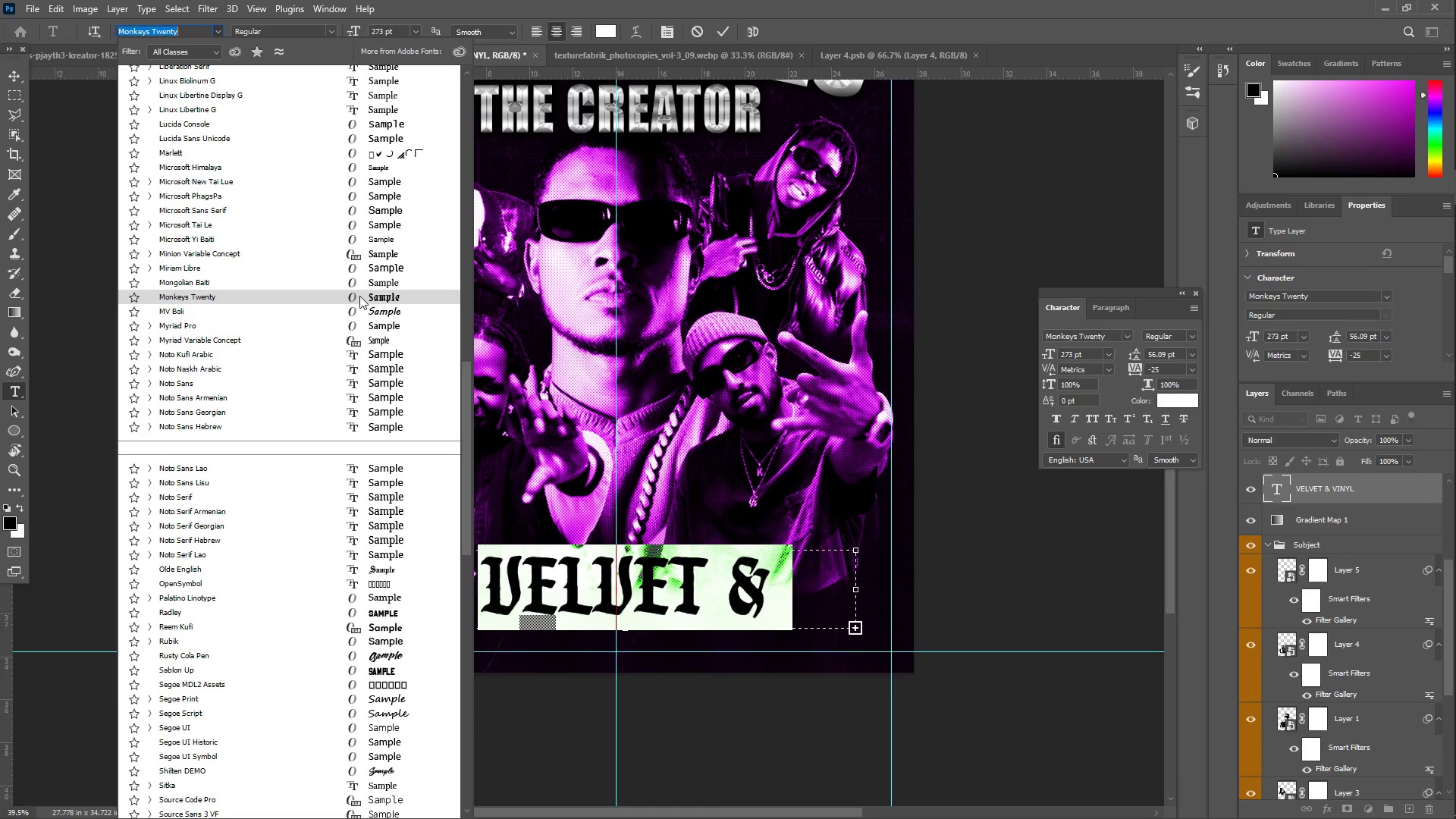 
left_click([359, 296])
 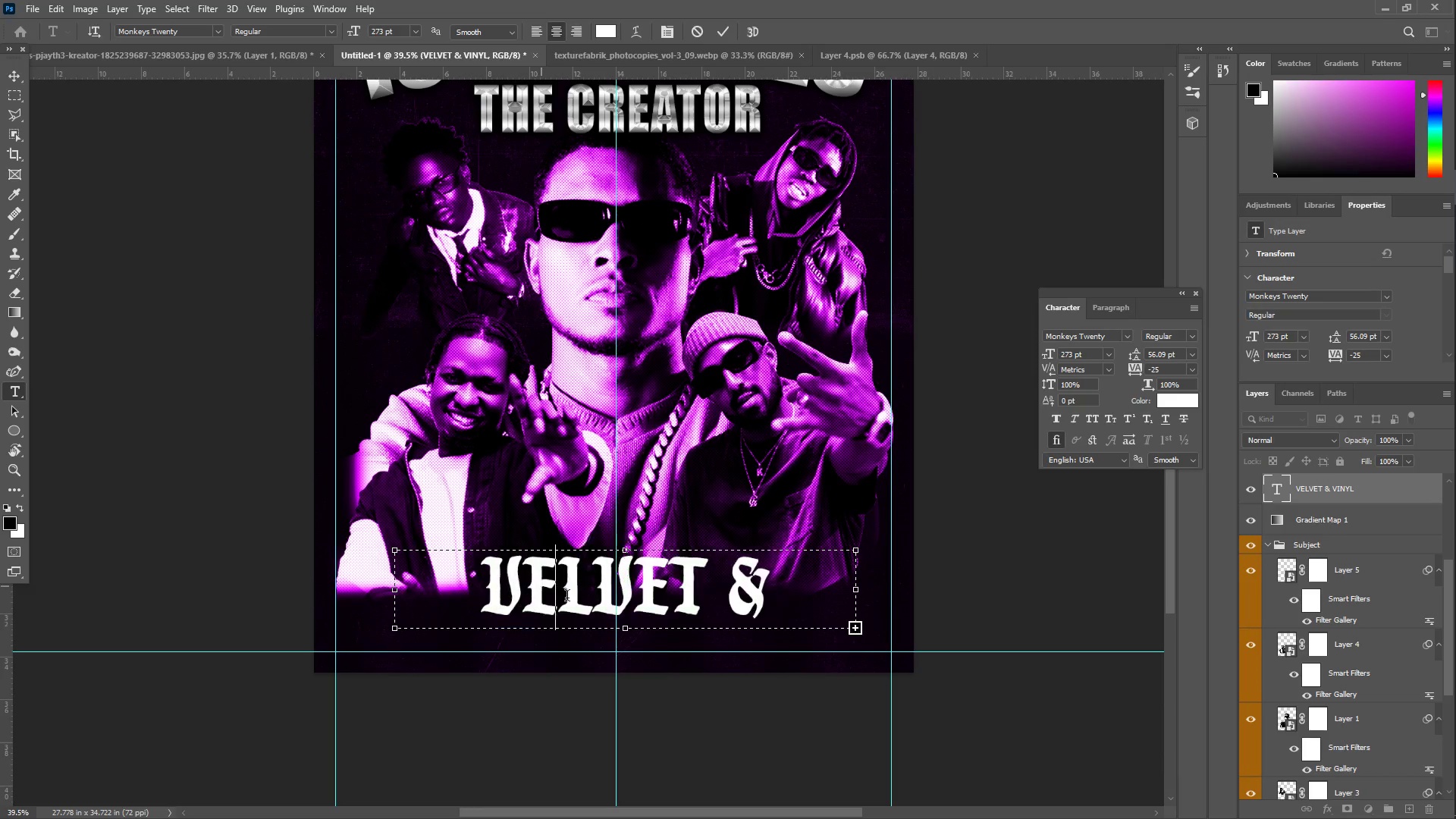 
double_click([726, 591])
 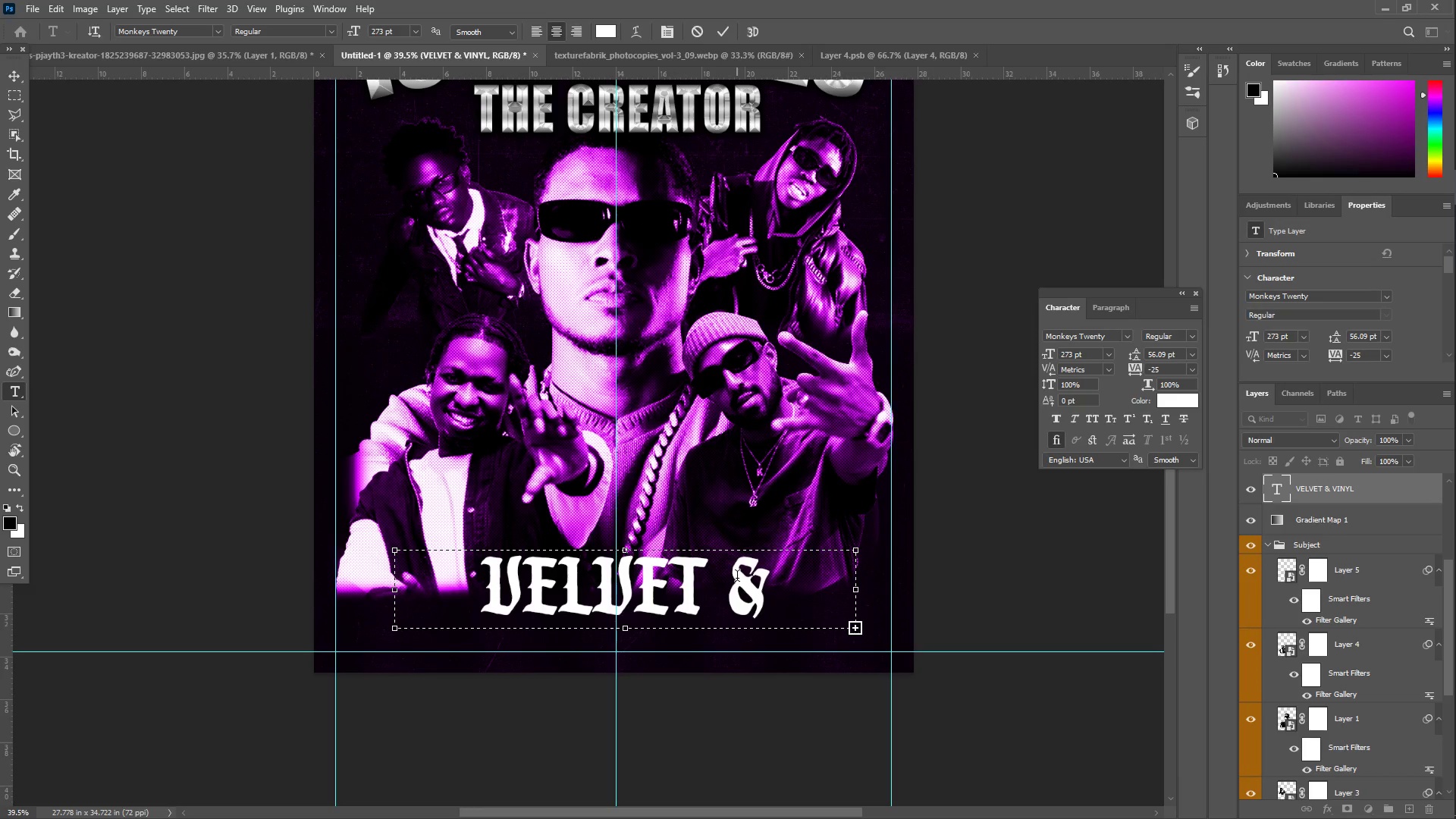 
key(Control+A)
 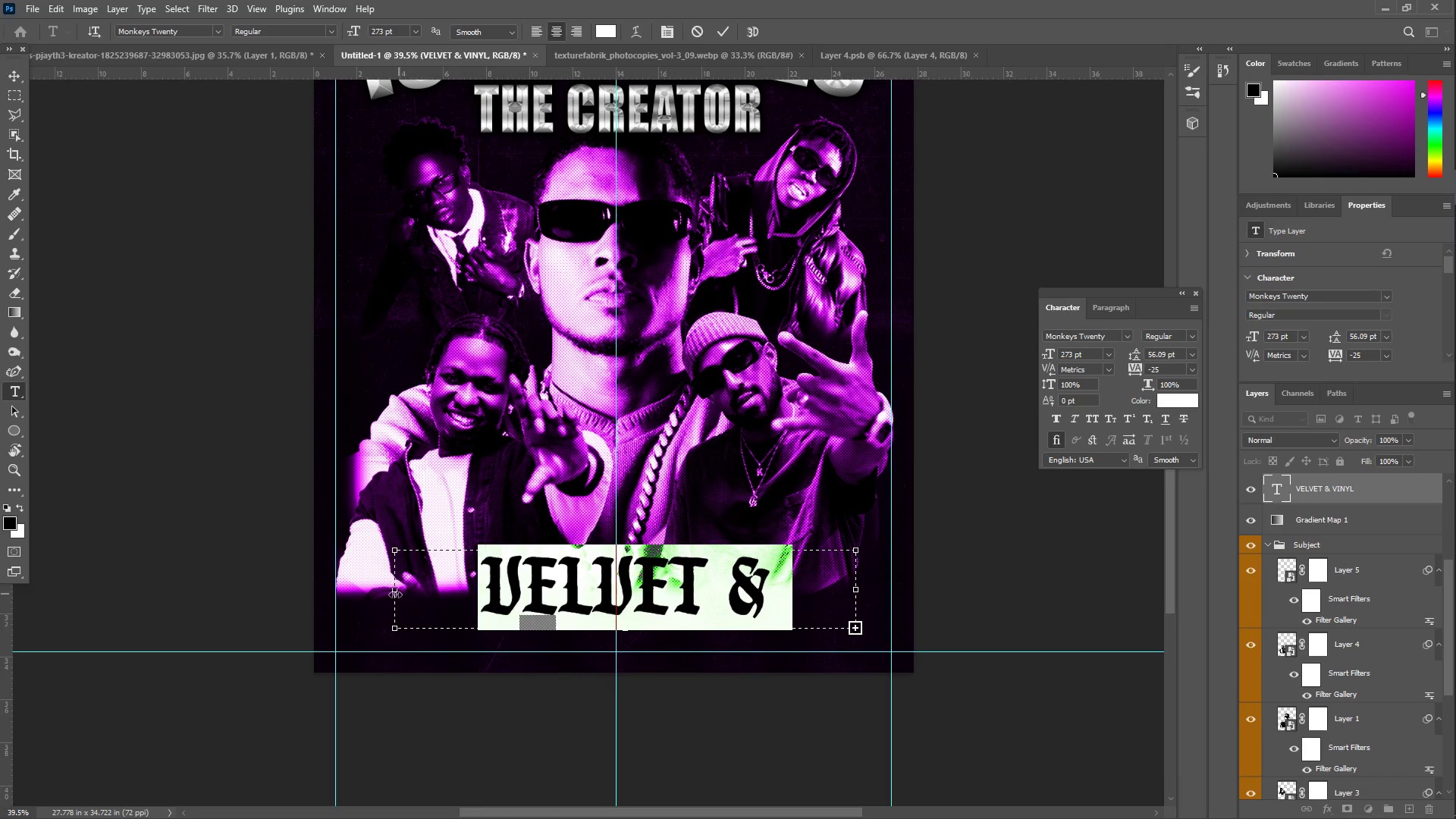 
left_click_drag(start_coordinate=[390, 590], to_coordinate=[340, 590])
 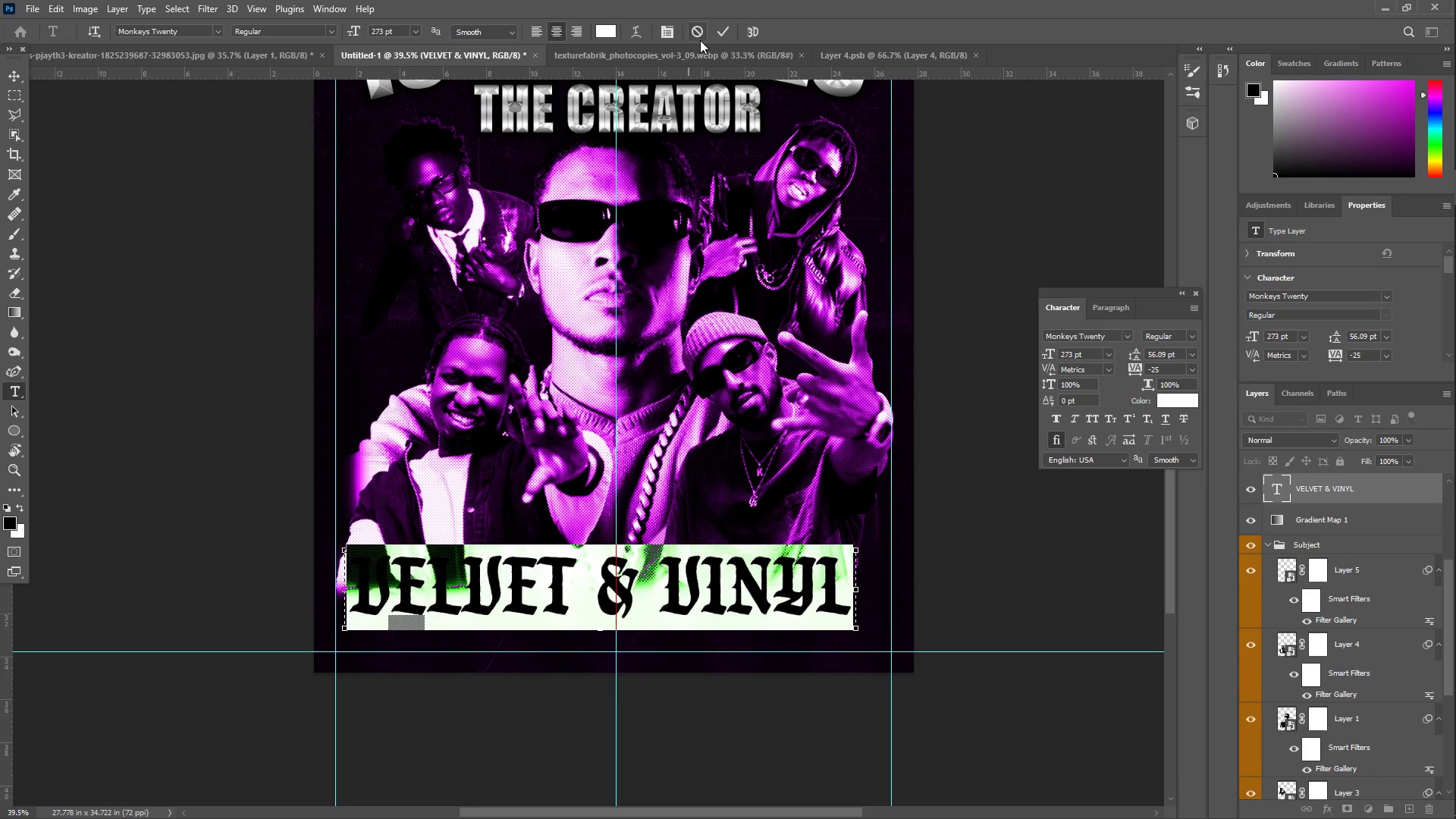 
left_click([724, 34])
 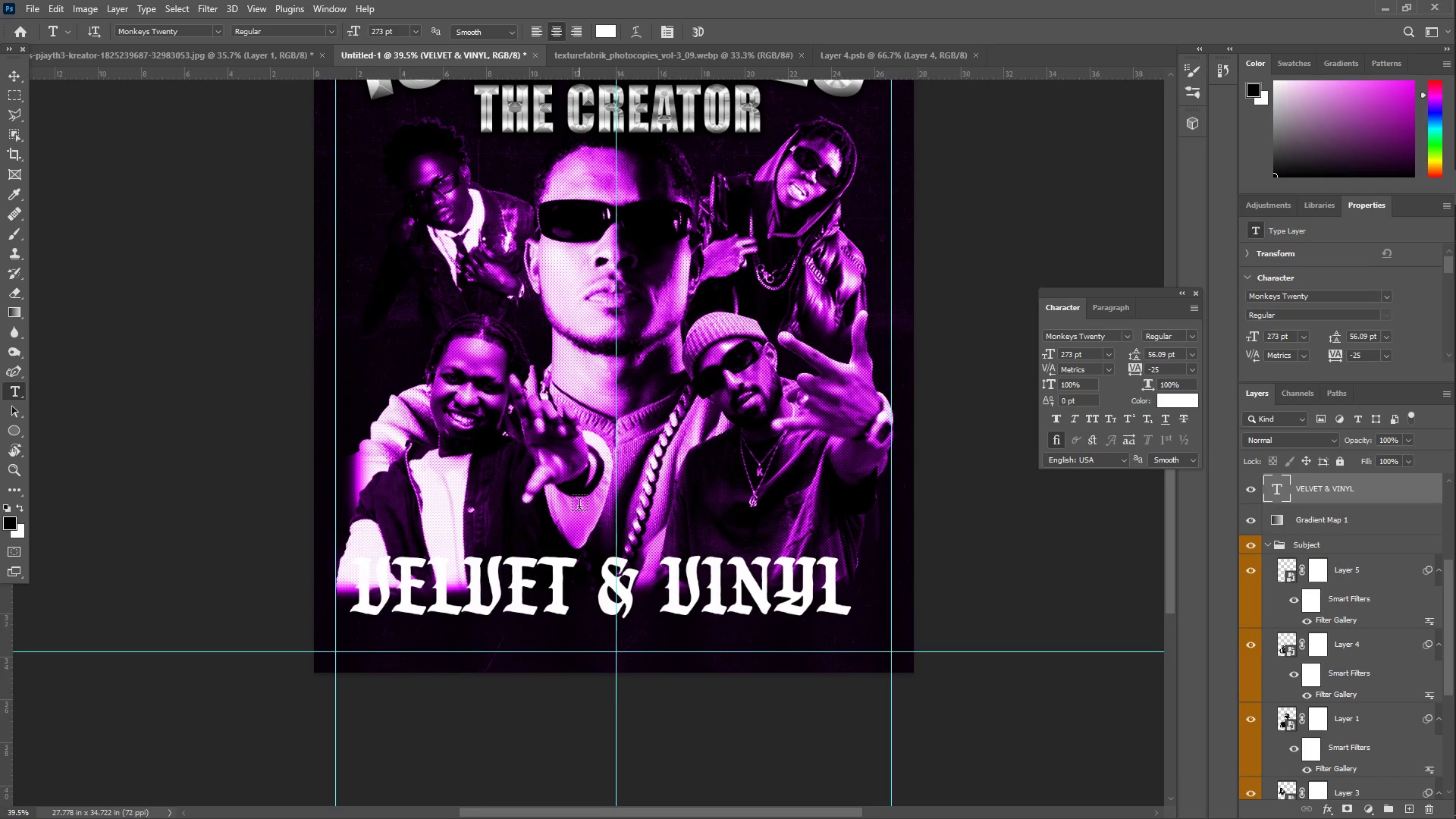 
scroll: coordinate [579, 506], scroll_direction: down, amount: 5.0
 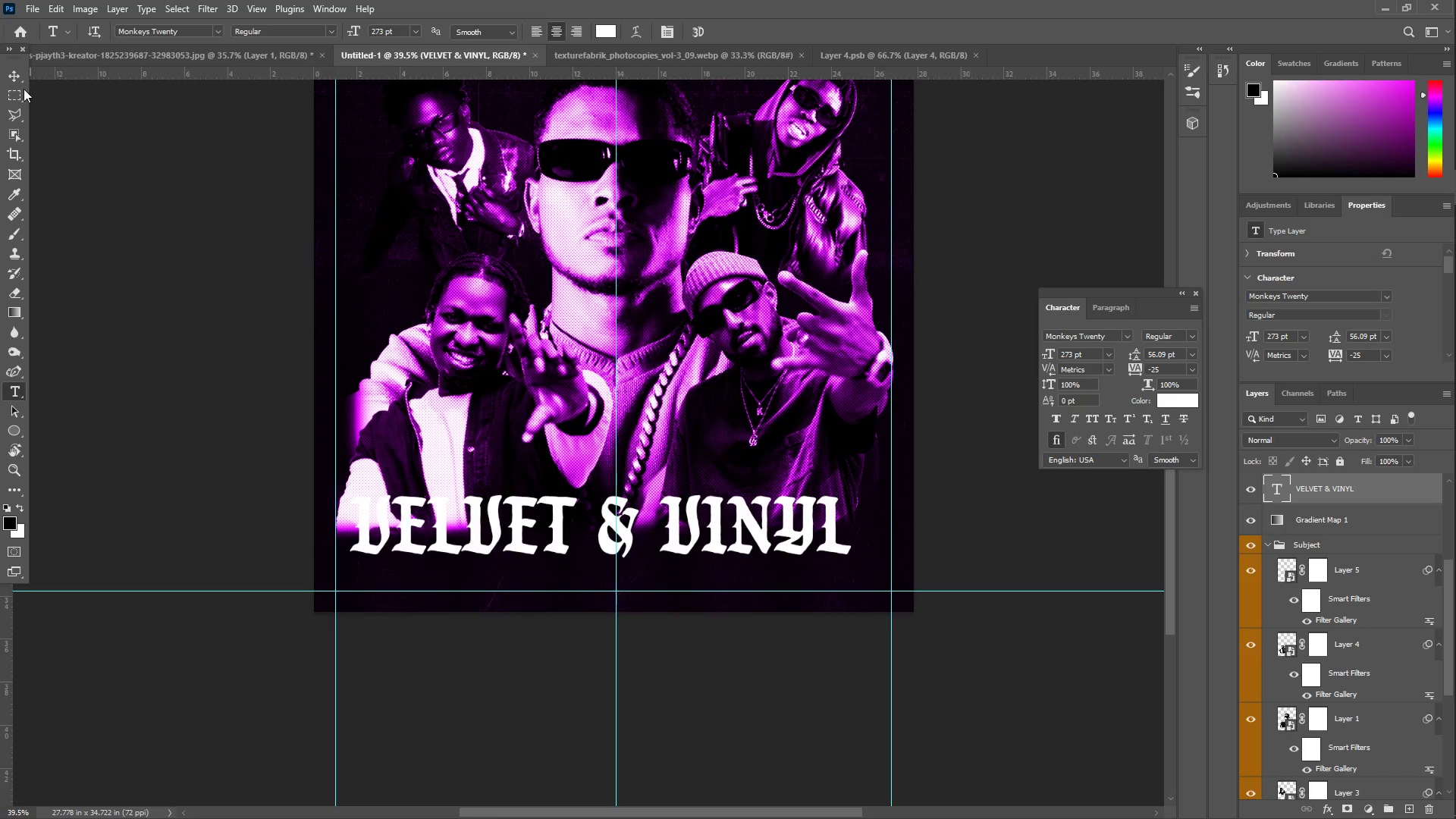 
left_click([13, 80])
 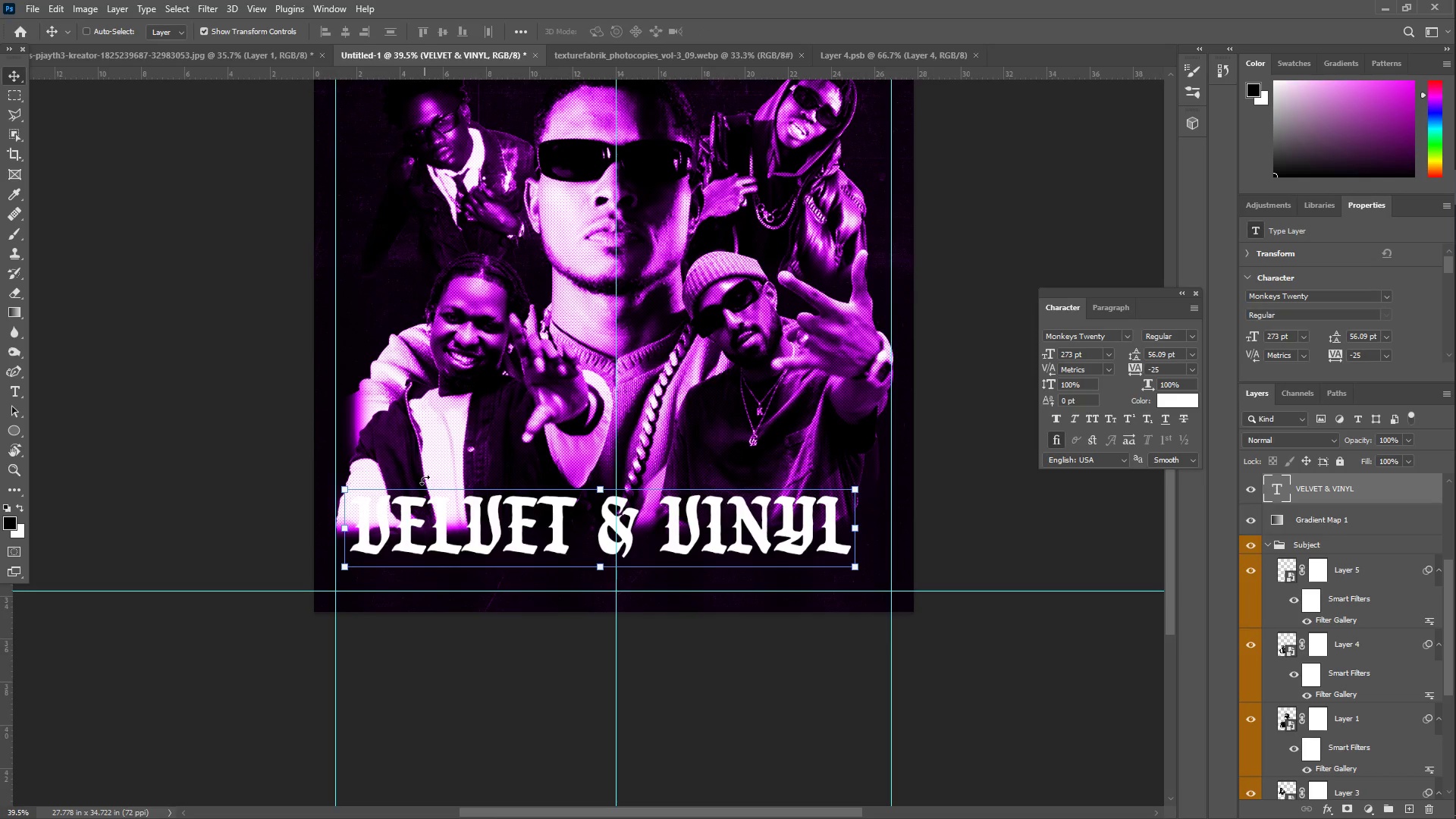 
left_click_drag(start_coordinate=[451, 502], to_coordinate=[459, 540])
 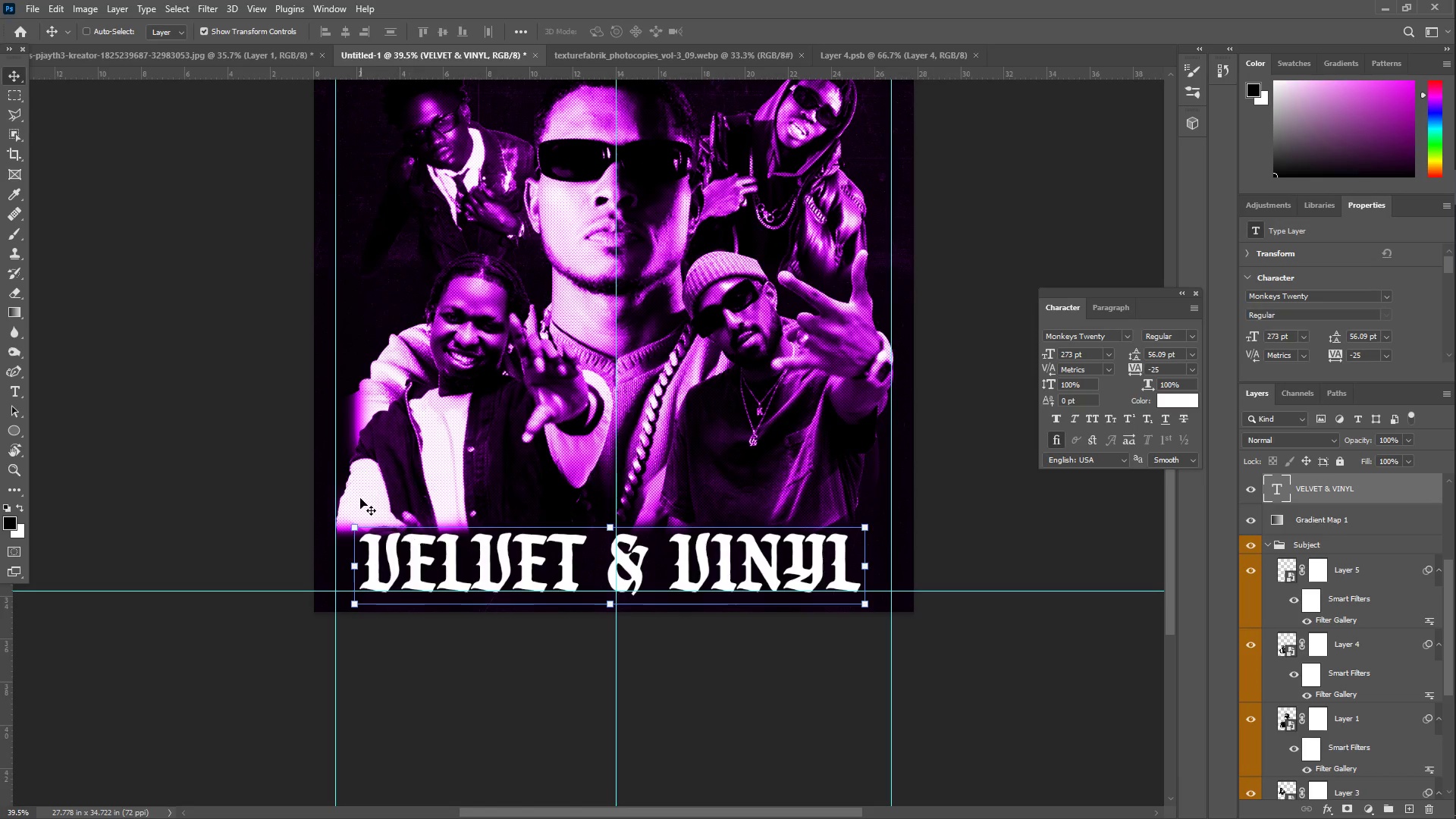 
key(Z)
 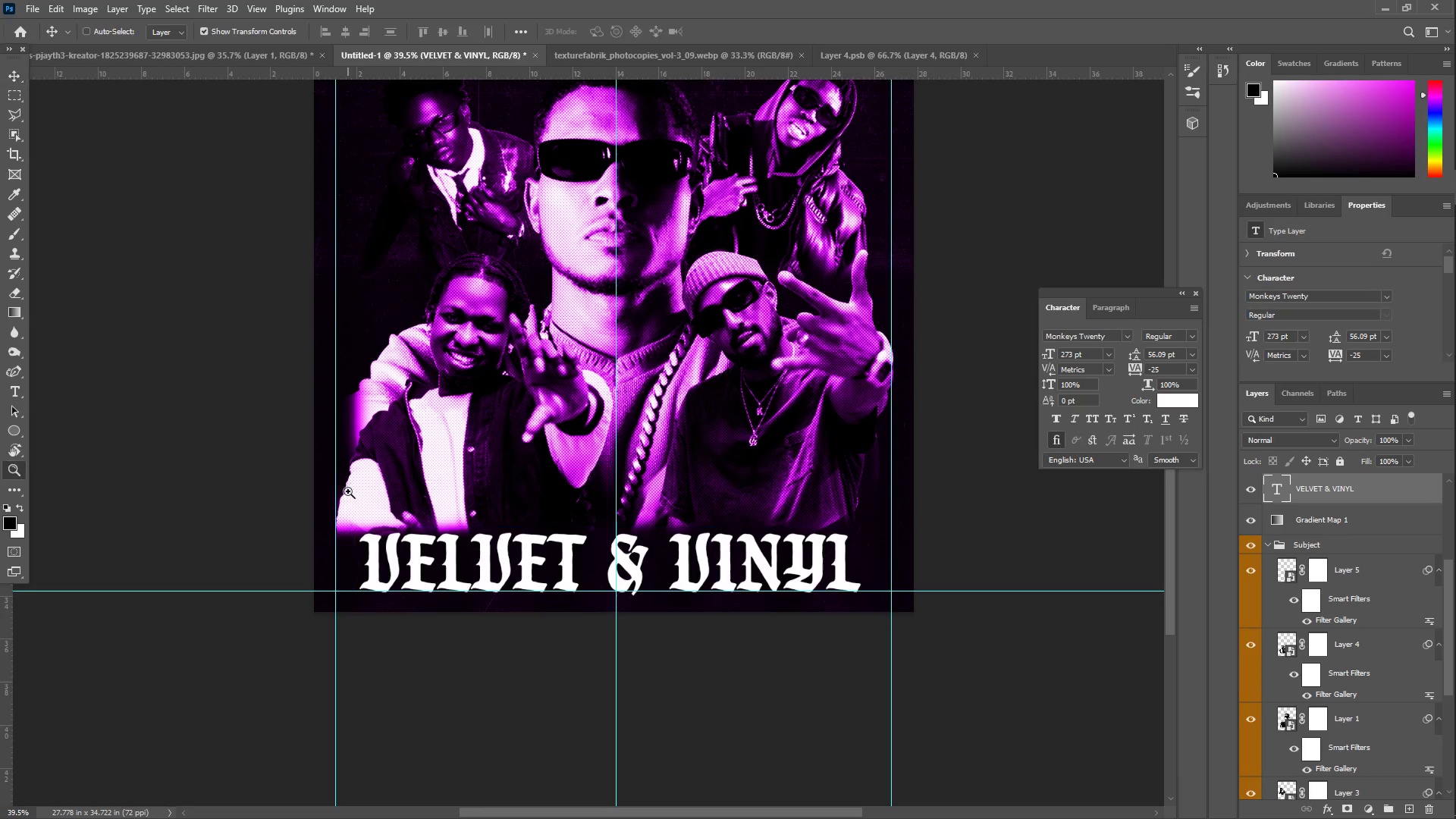 
left_click_drag(start_coordinate=[350, 487], to_coordinate=[328, 484])
 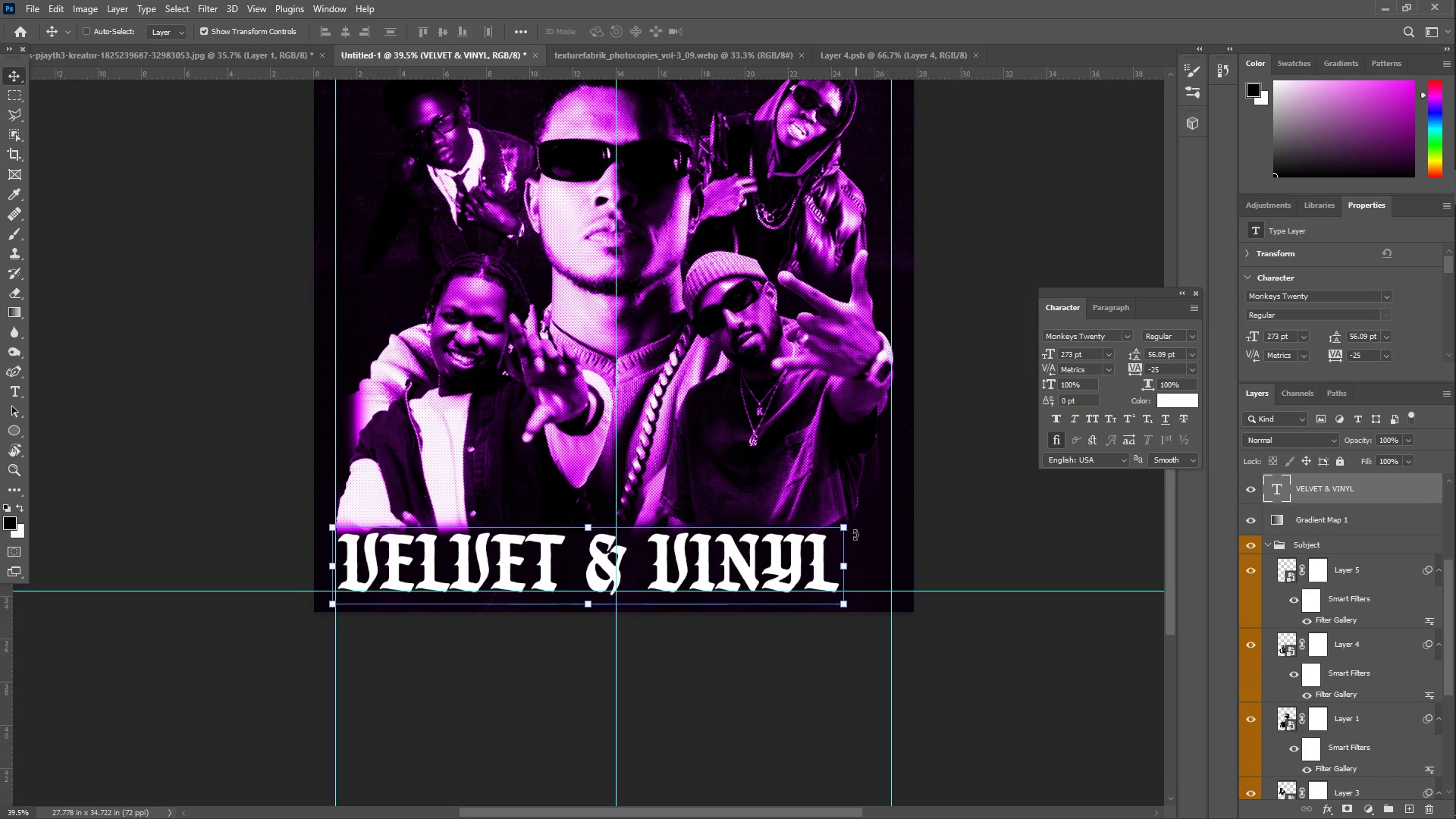 
left_click_drag(start_coordinate=[847, 528], to_coordinate=[902, 522])
 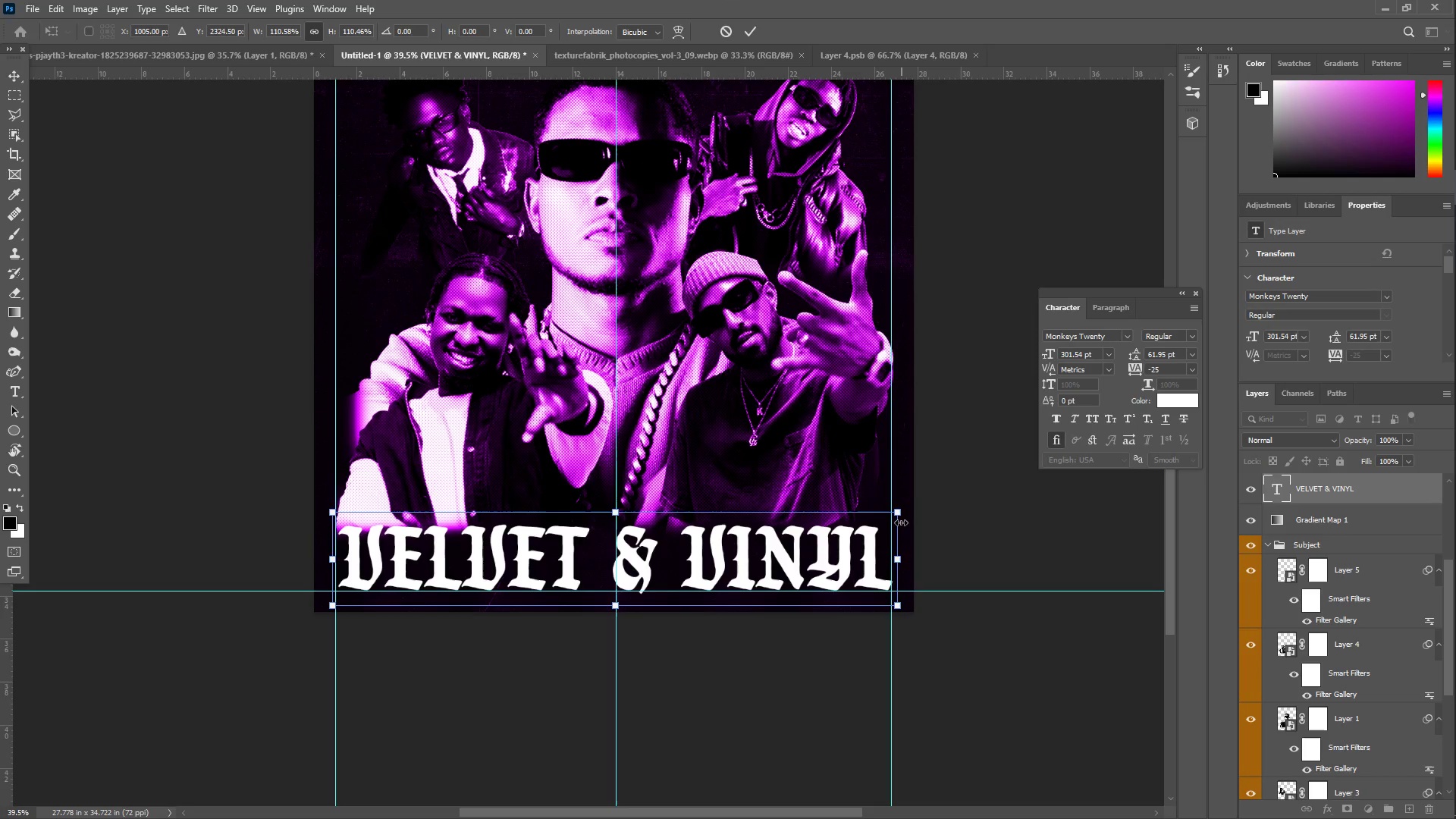 
key(Enter)
 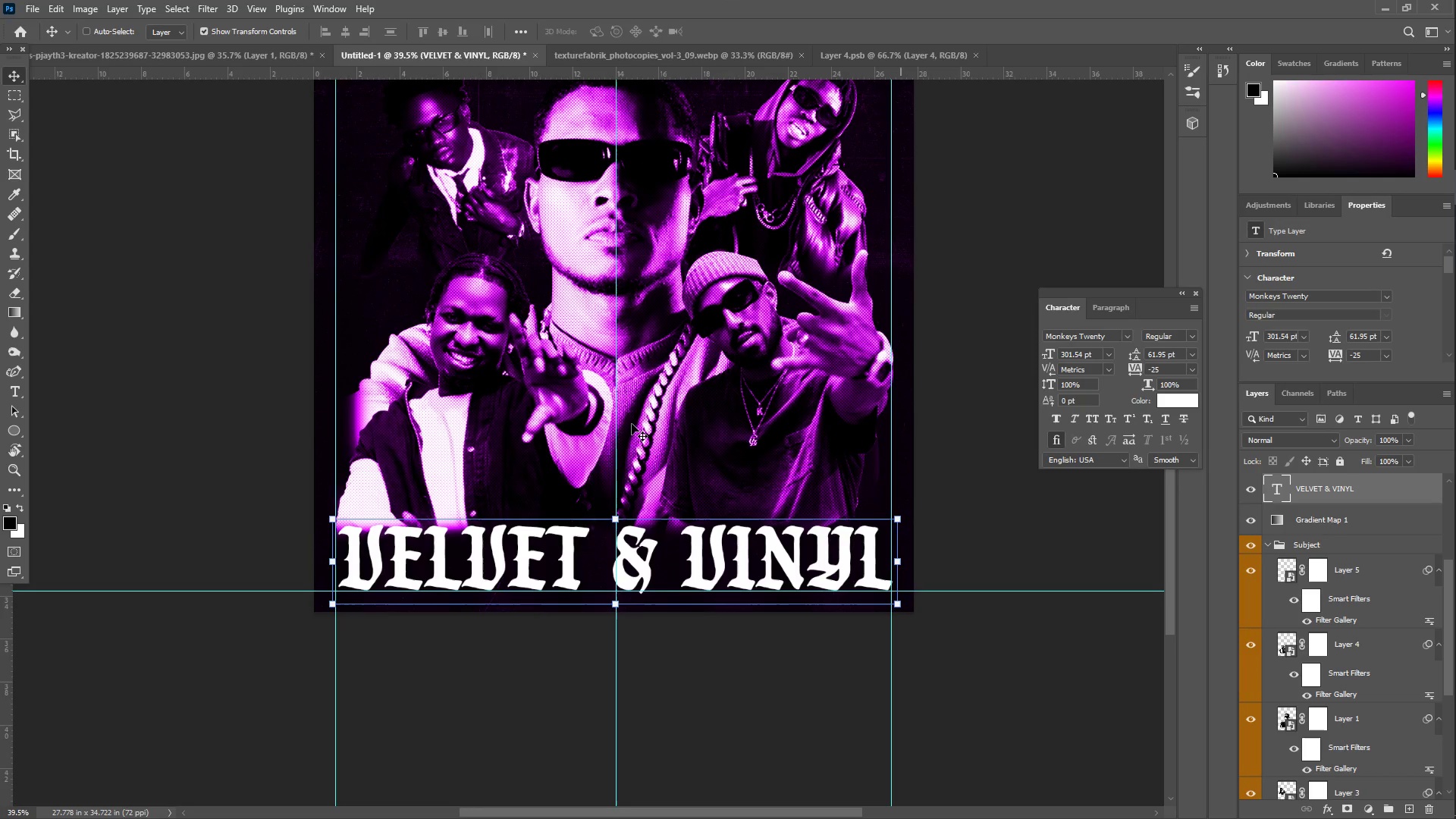 
type(ZZ)
 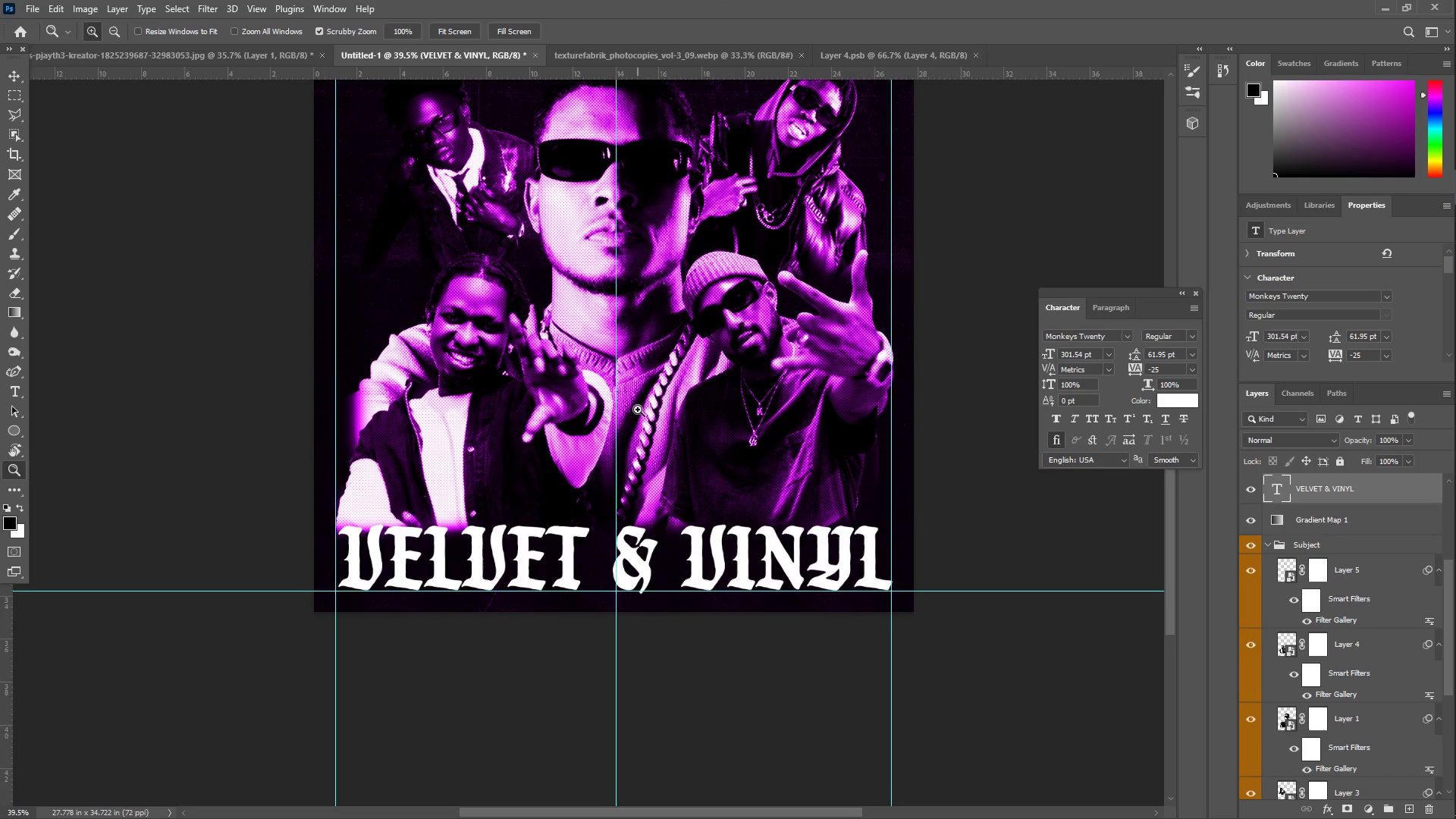 
left_click_drag(start_coordinate=[638, 403], to_coordinate=[586, 394])
 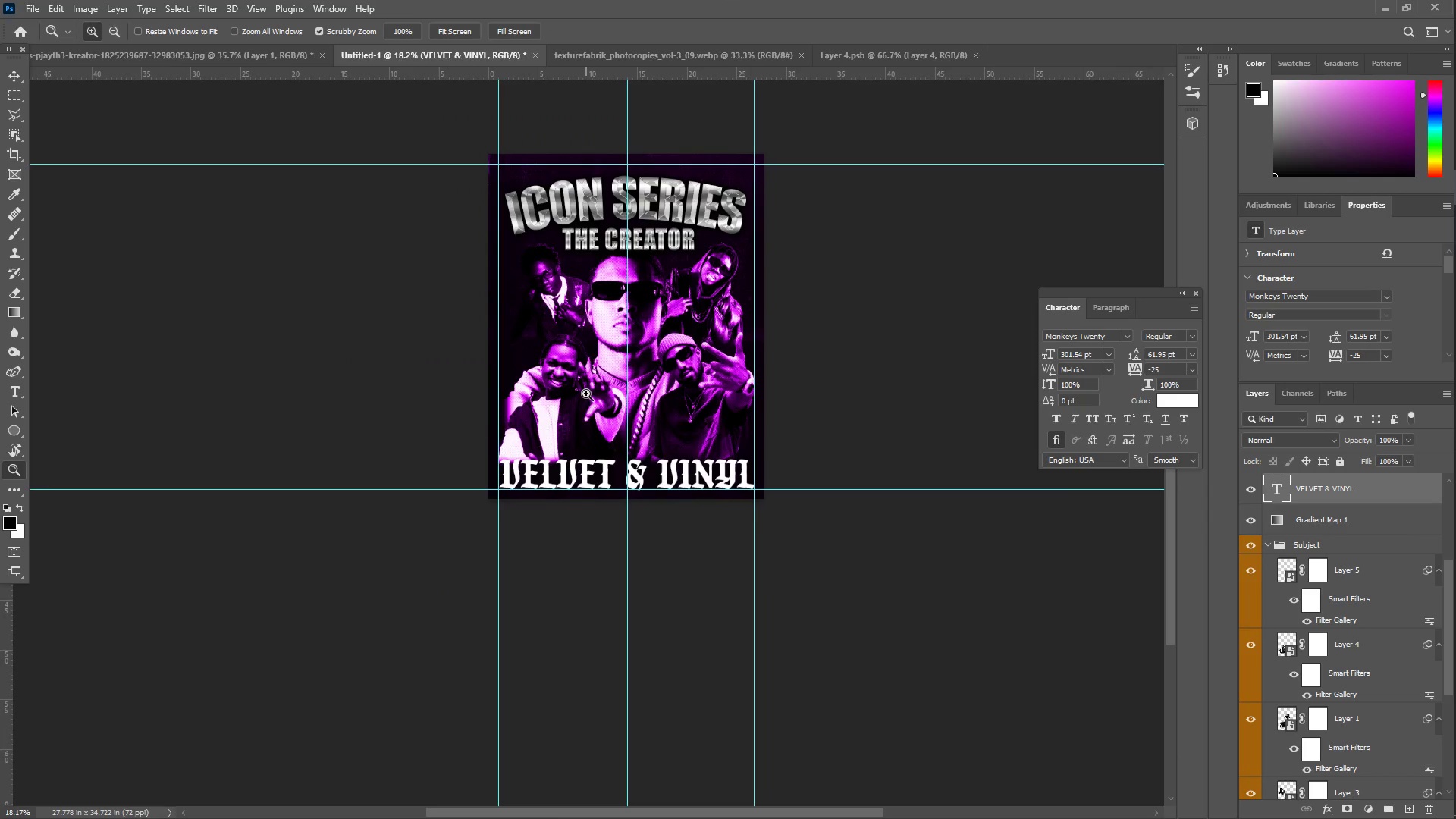 
left_click_drag(start_coordinate=[588, 401], to_coordinate=[600, 398])
 